 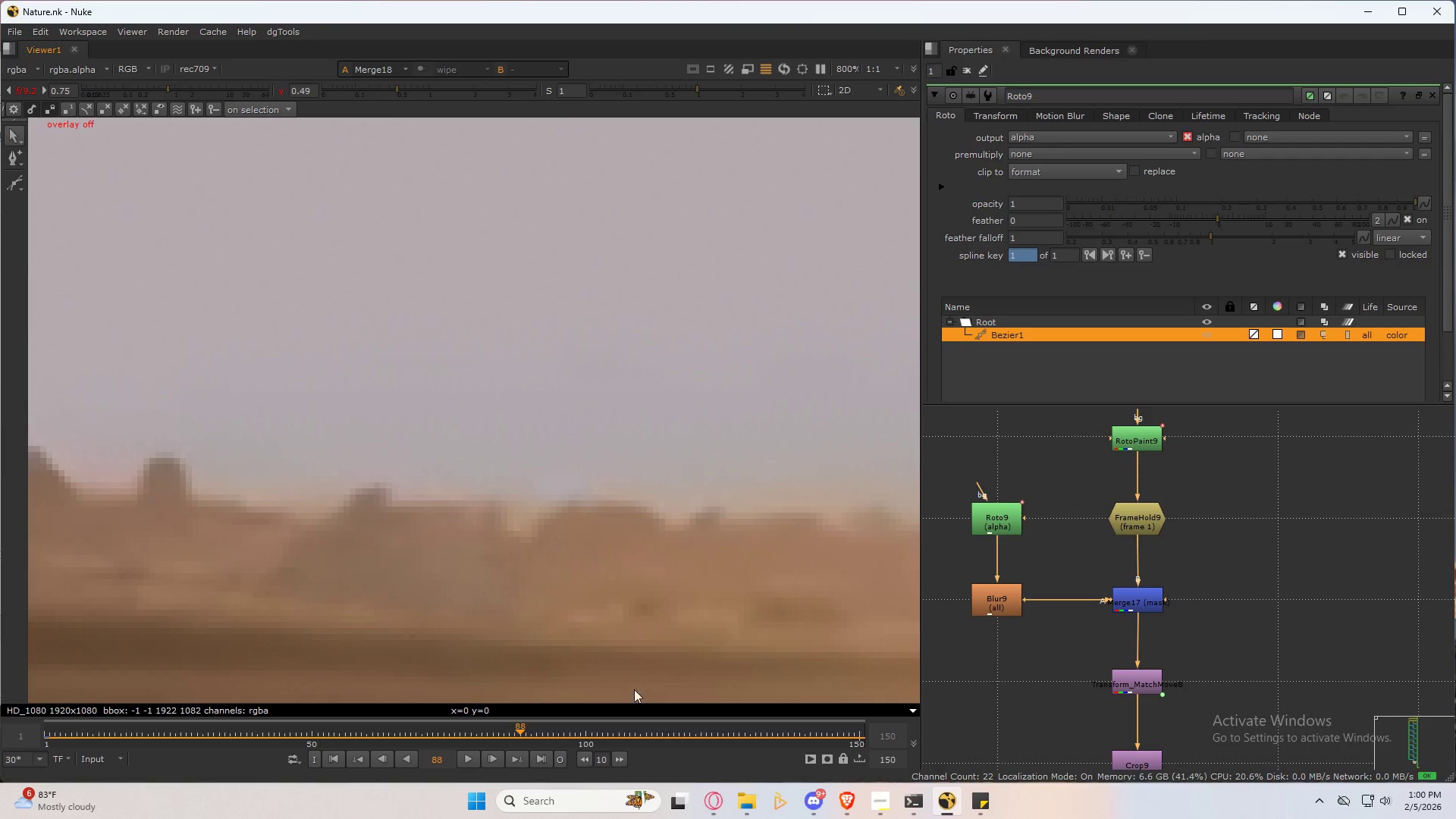 
left_click([1269, 583])
 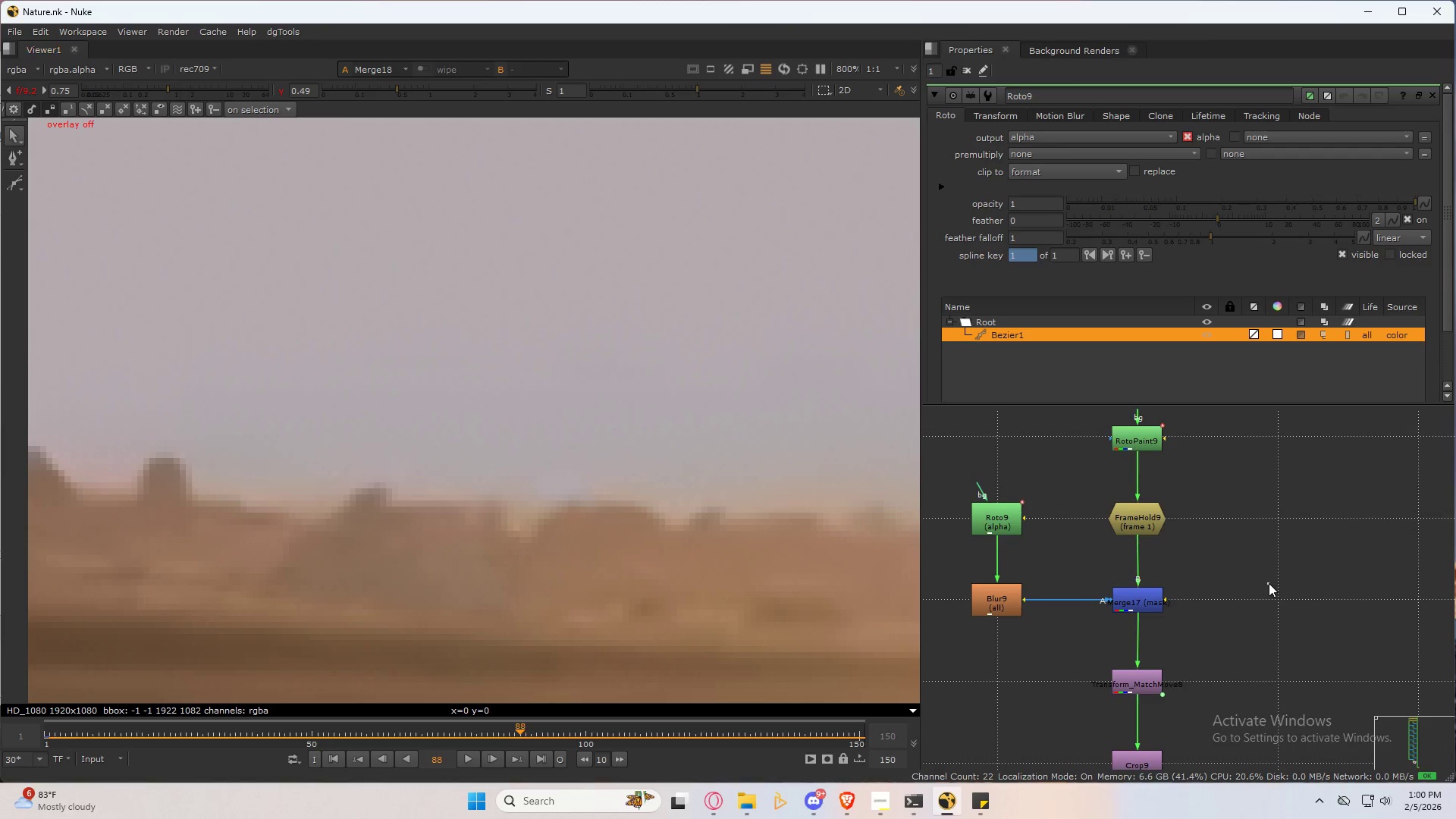 
key(2)
 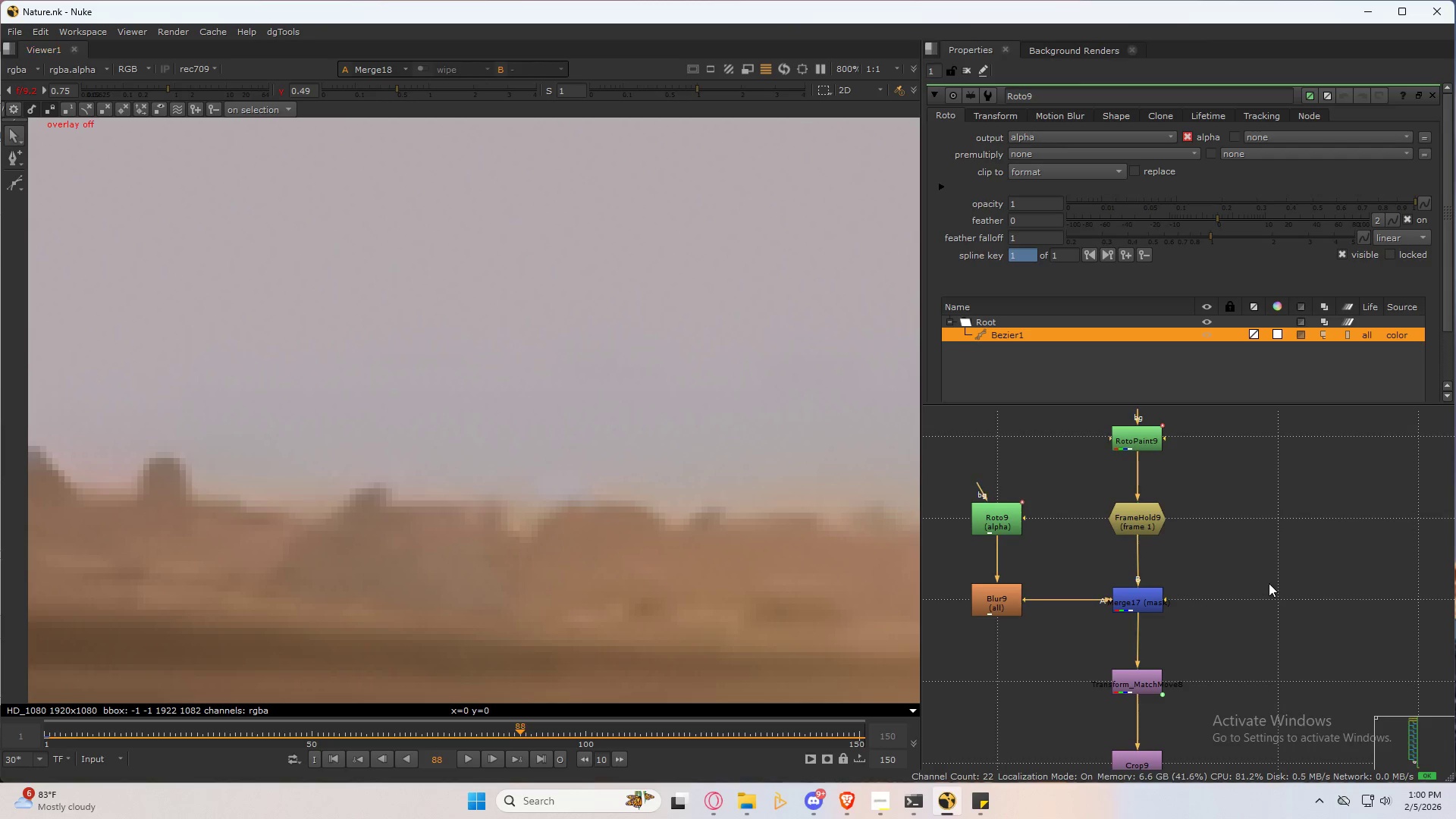 
double_click([1269, 583])
 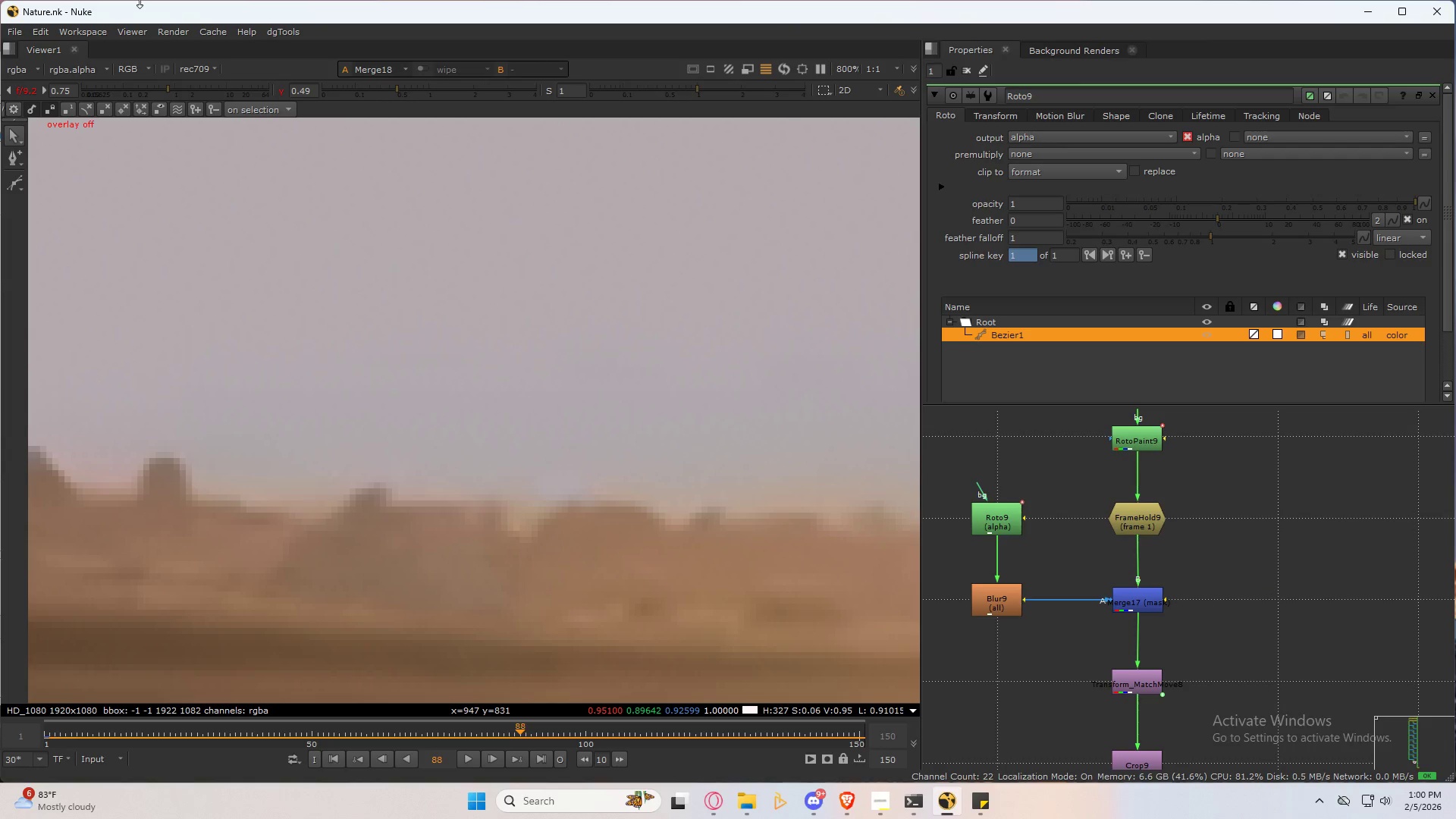 
hold_key(key=ControlLeft, duration=0.91)
left_click([203, 93])
 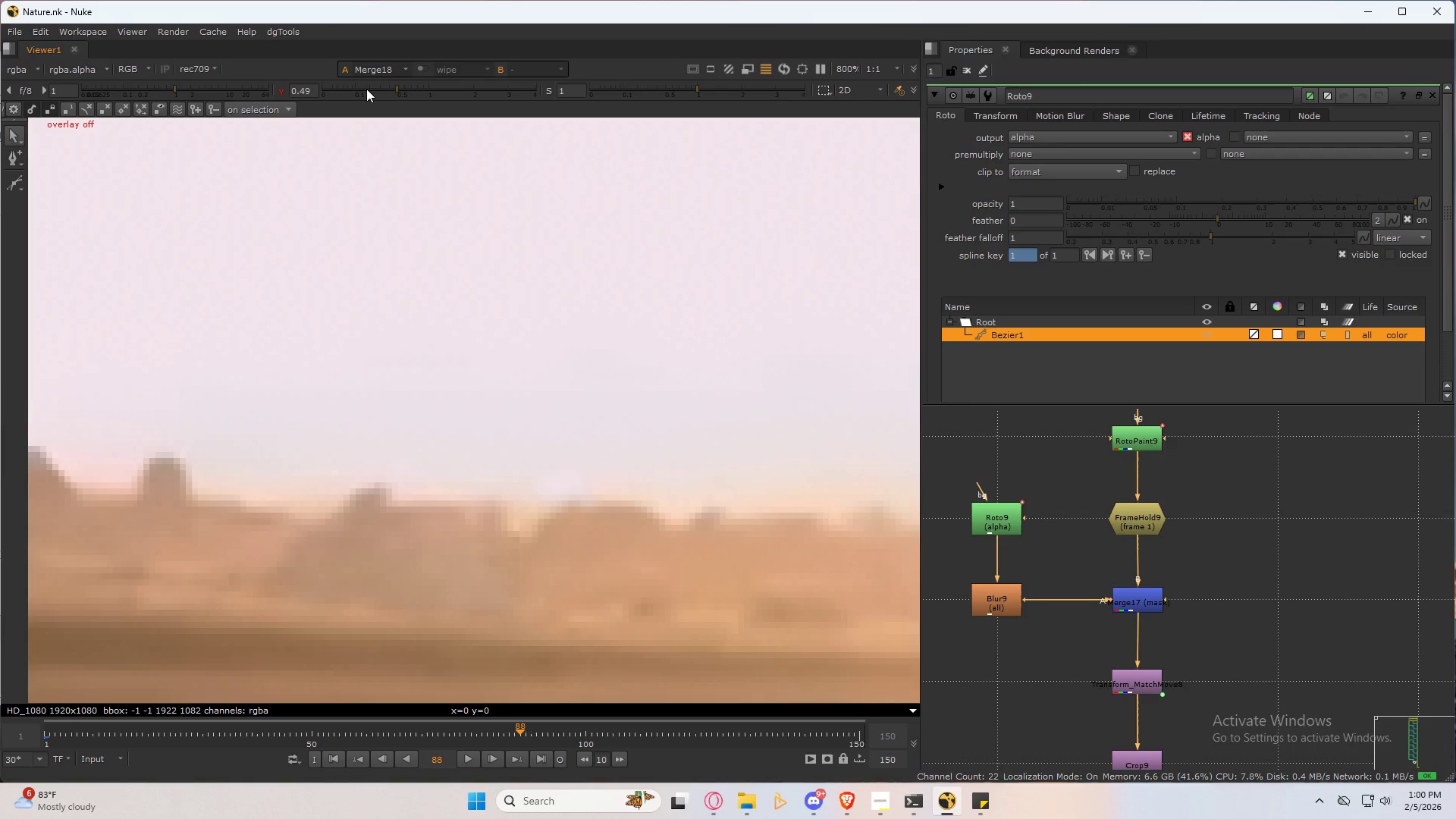 
double_click([374, 90])
 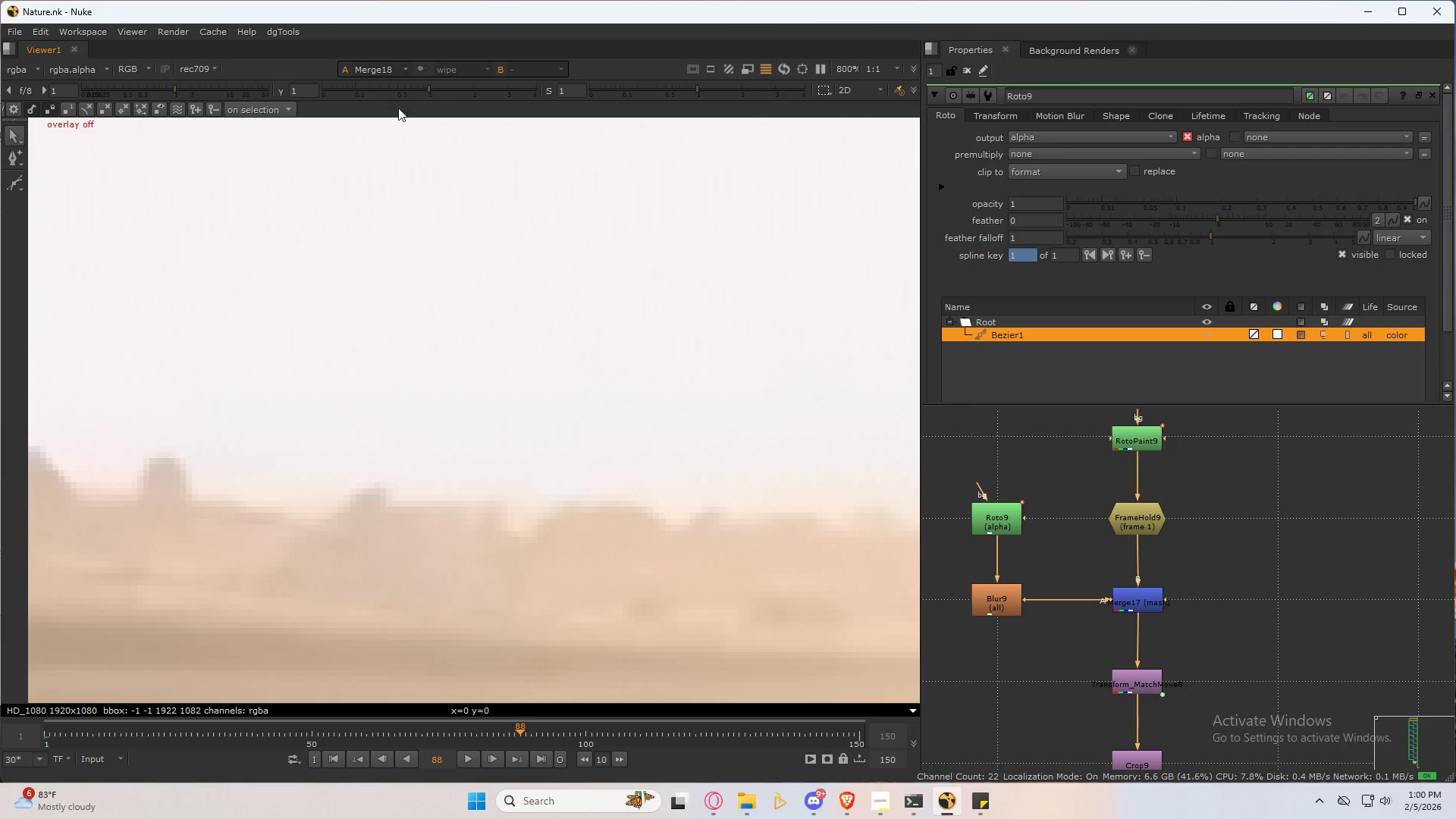 
hold_key(key=ControlLeft, duration=26.73)
scroll: coordinate [552, 437], scroll_direction: down, amount: 14.0
 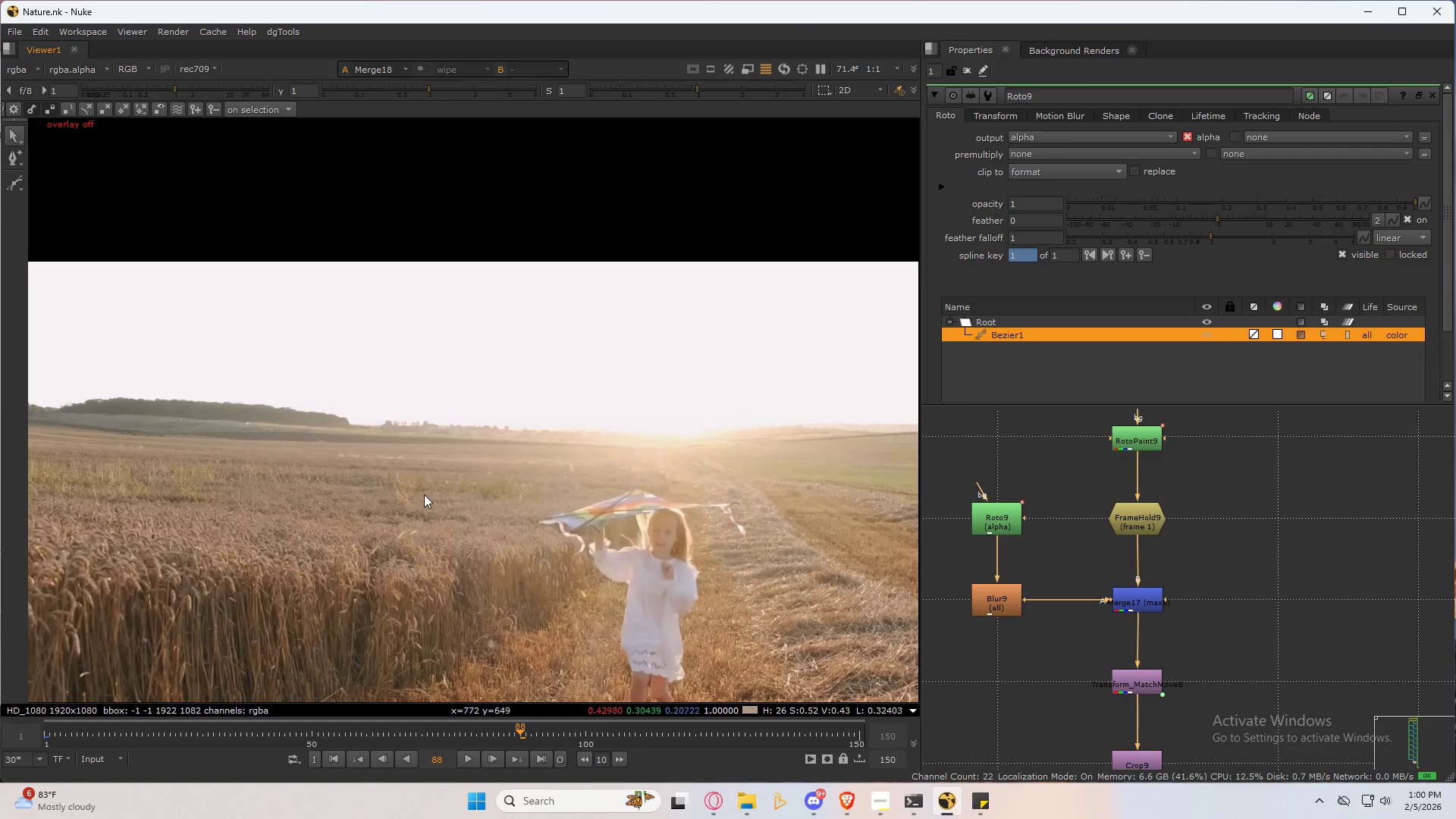 
left_click([413, 481])
 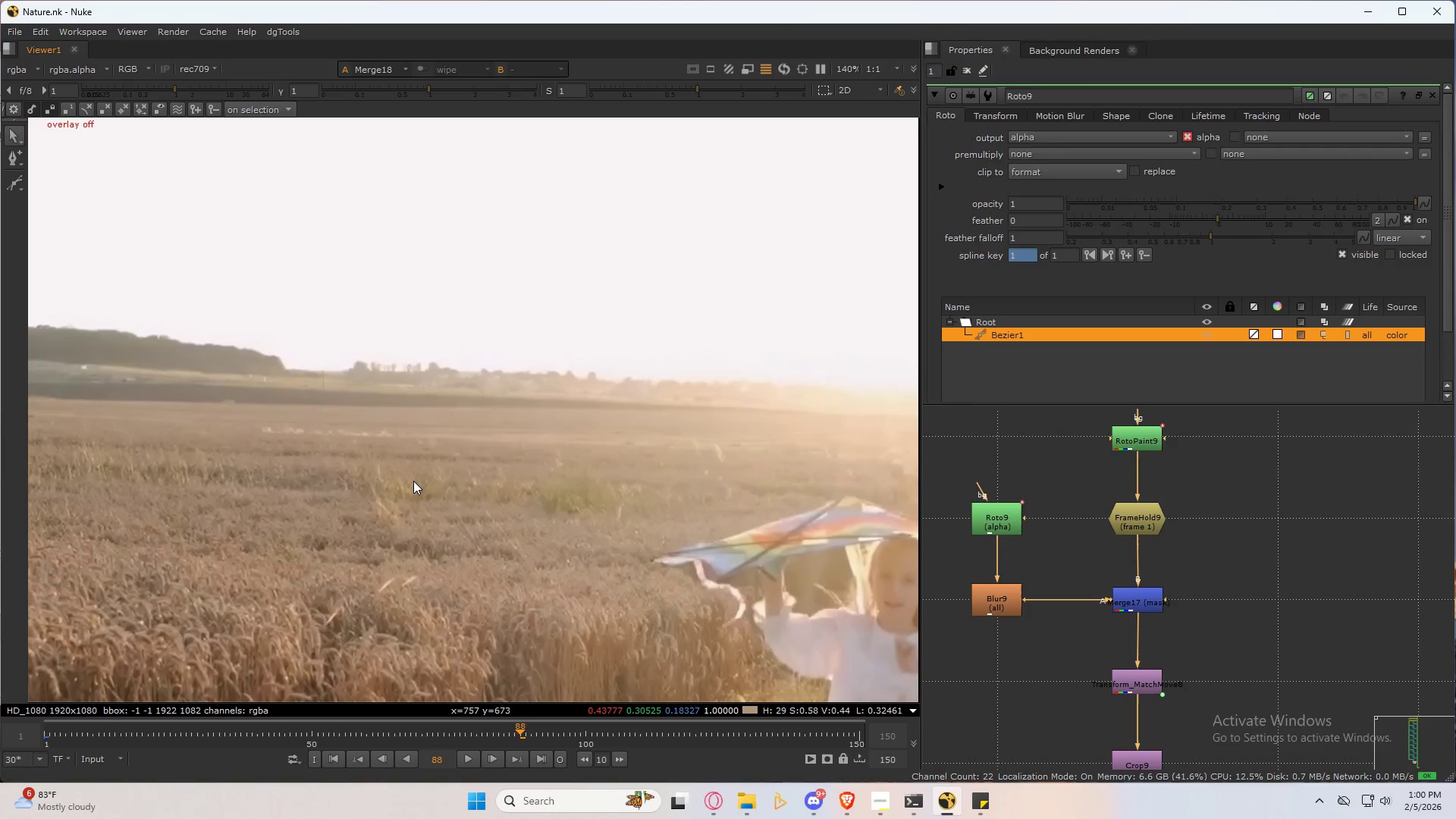 
key(3)
 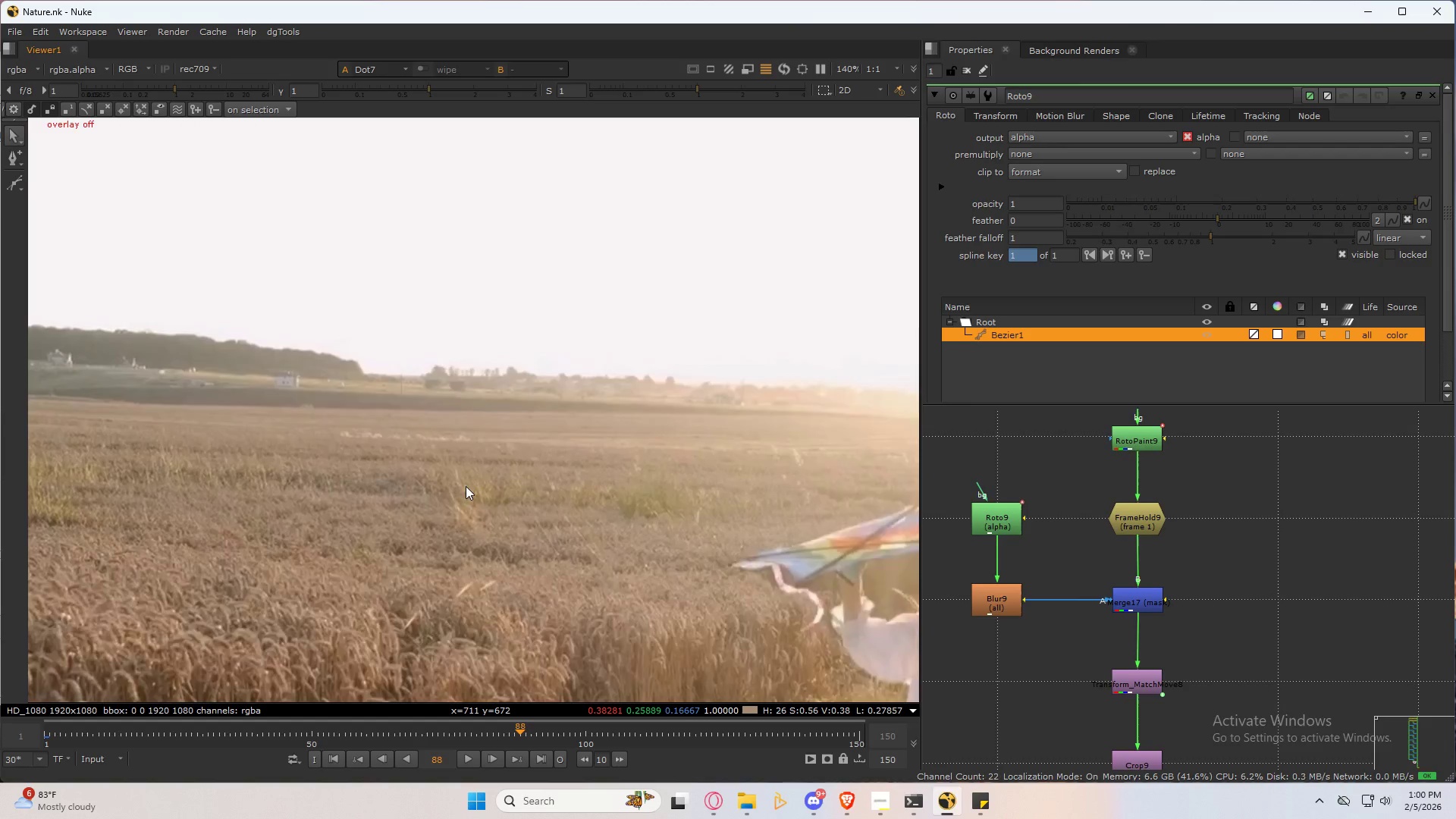 
scroll: coordinate [416, 482], scroll_direction: up, amount: 4.0
 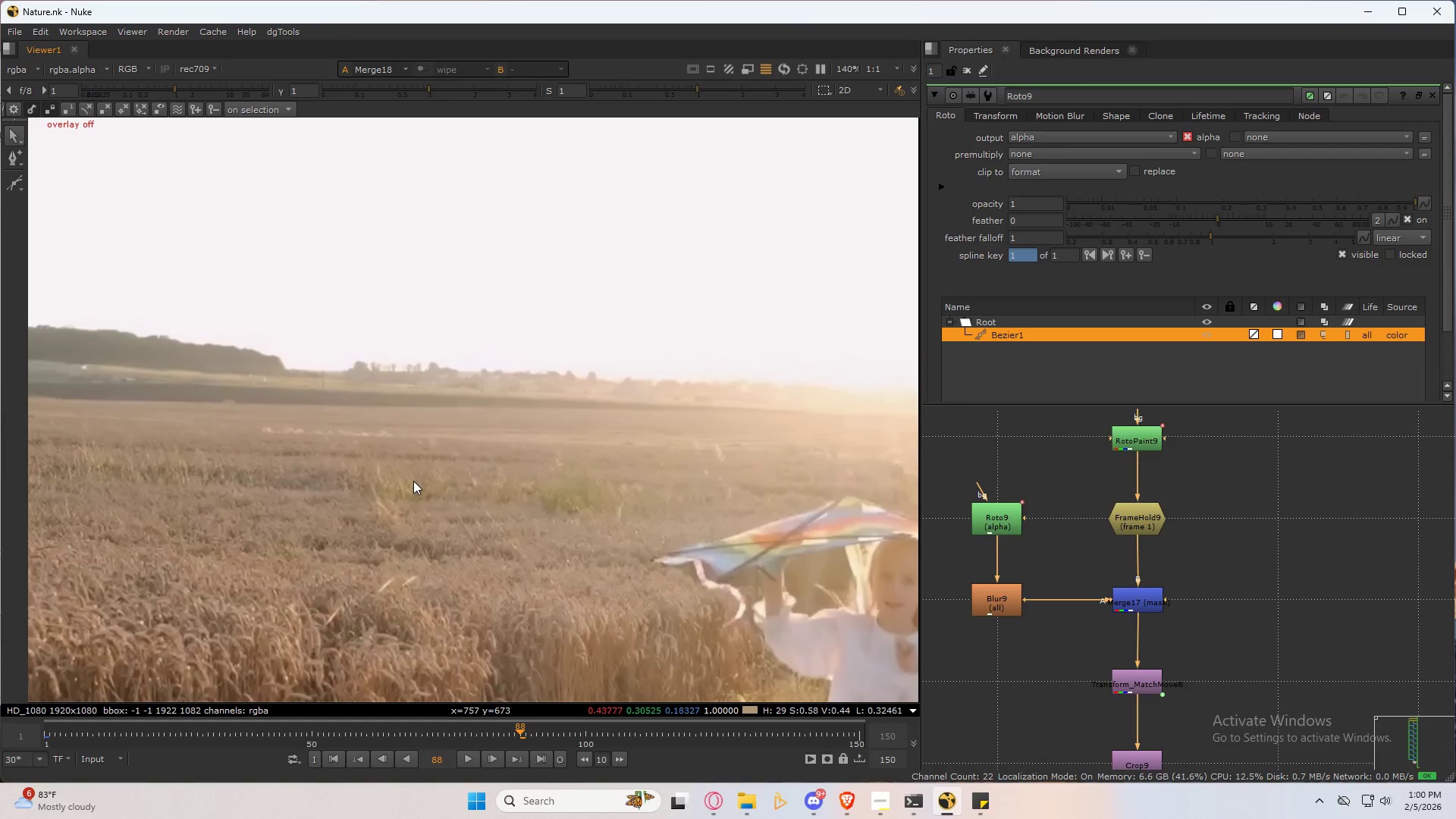 
type(23232323232323)
 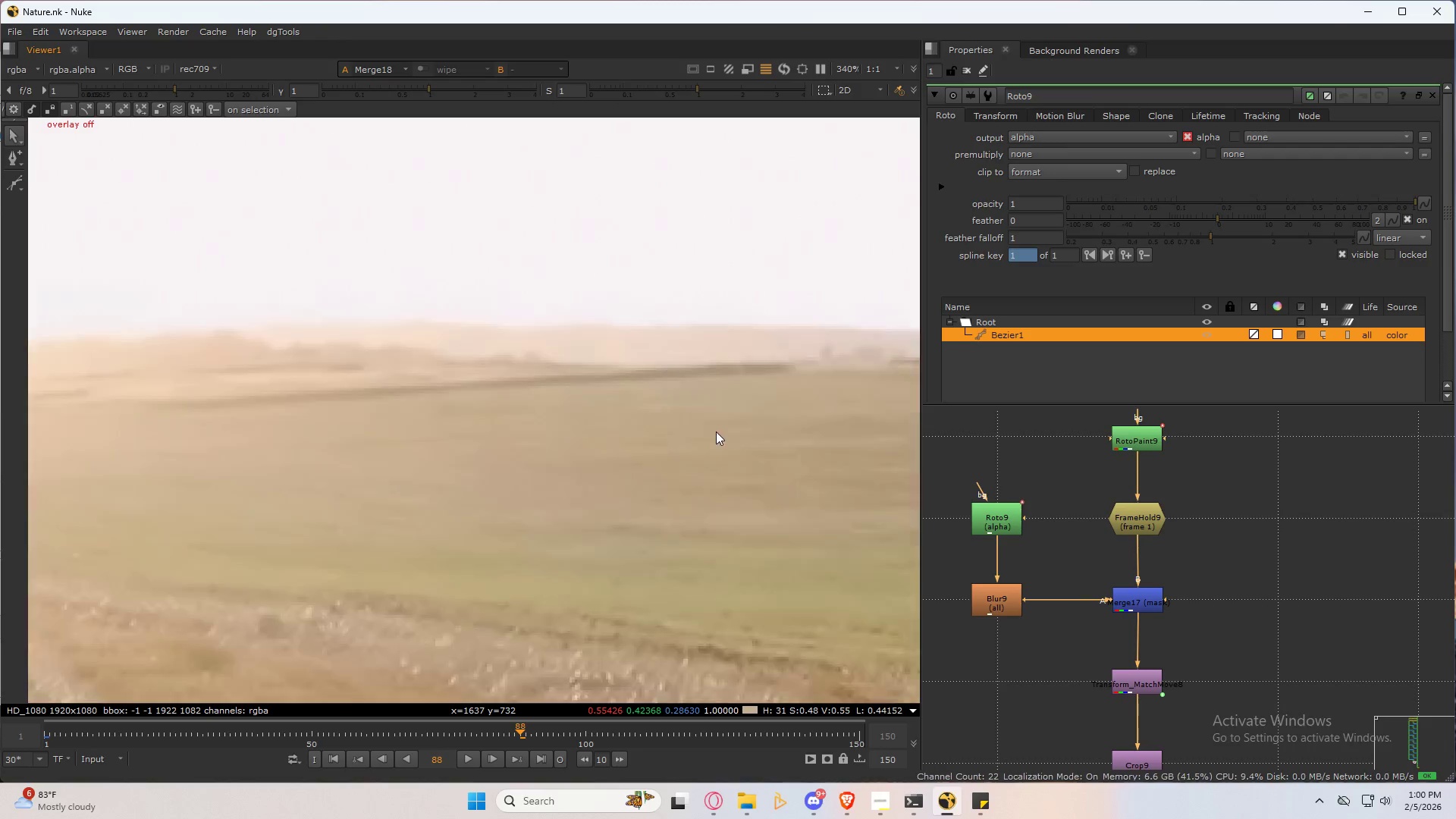 
scroll: coordinate [651, 472], scroll_direction: up, amount: 5.0
 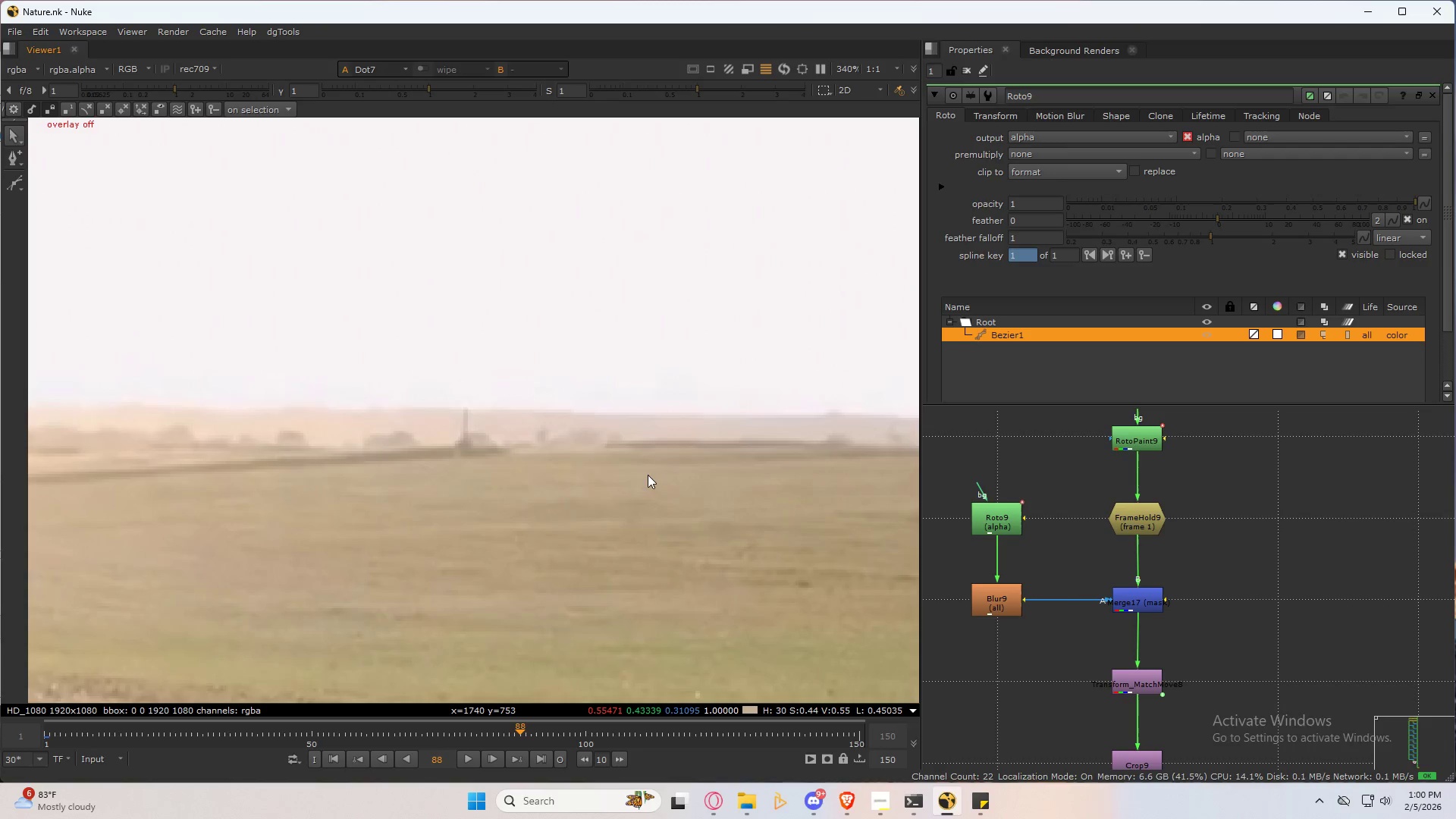 
key(2)
 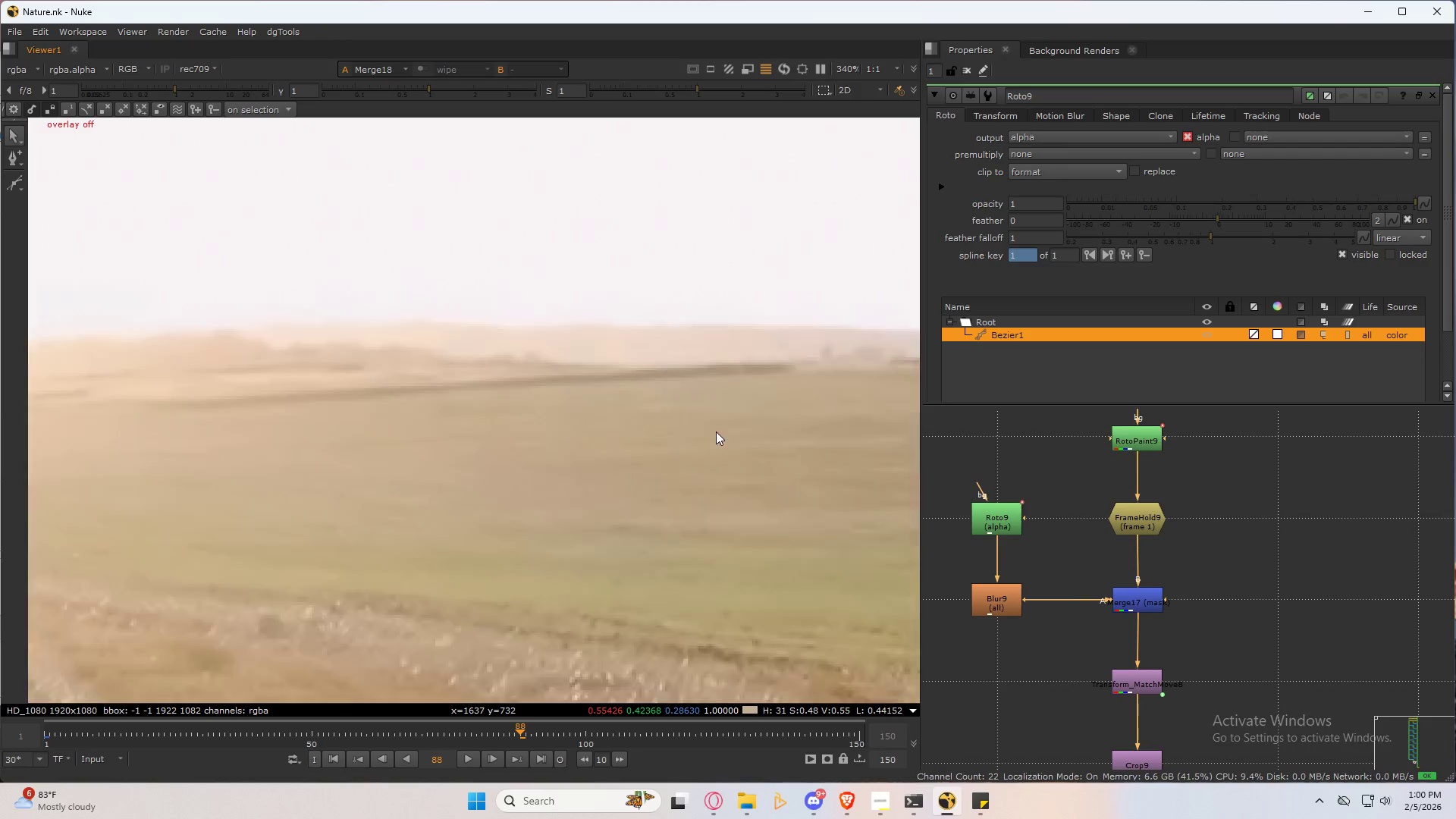 
scroll: coordinate [422, 419], scroll_direction: down, amount: 6.0
 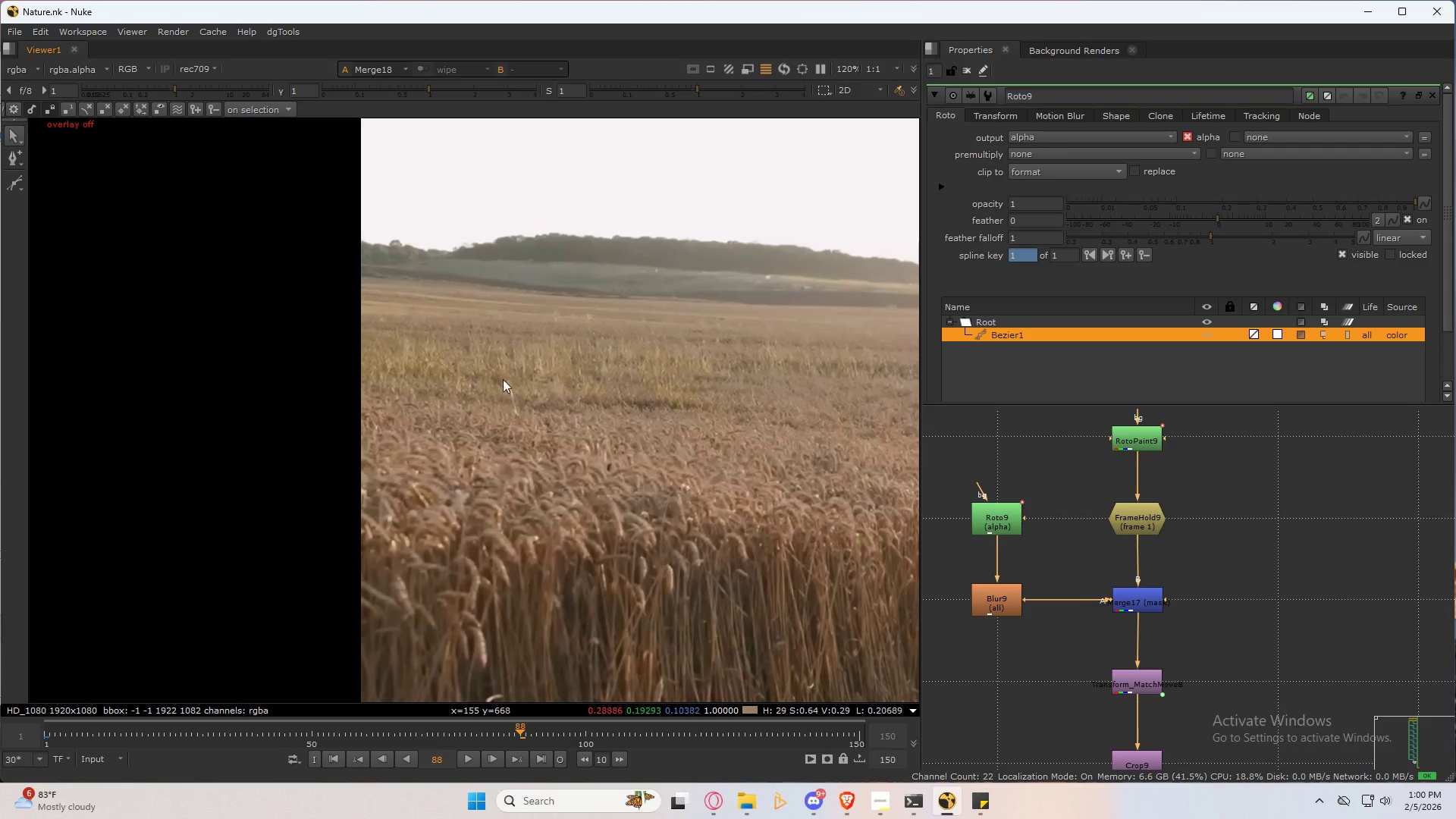 
type(32)
 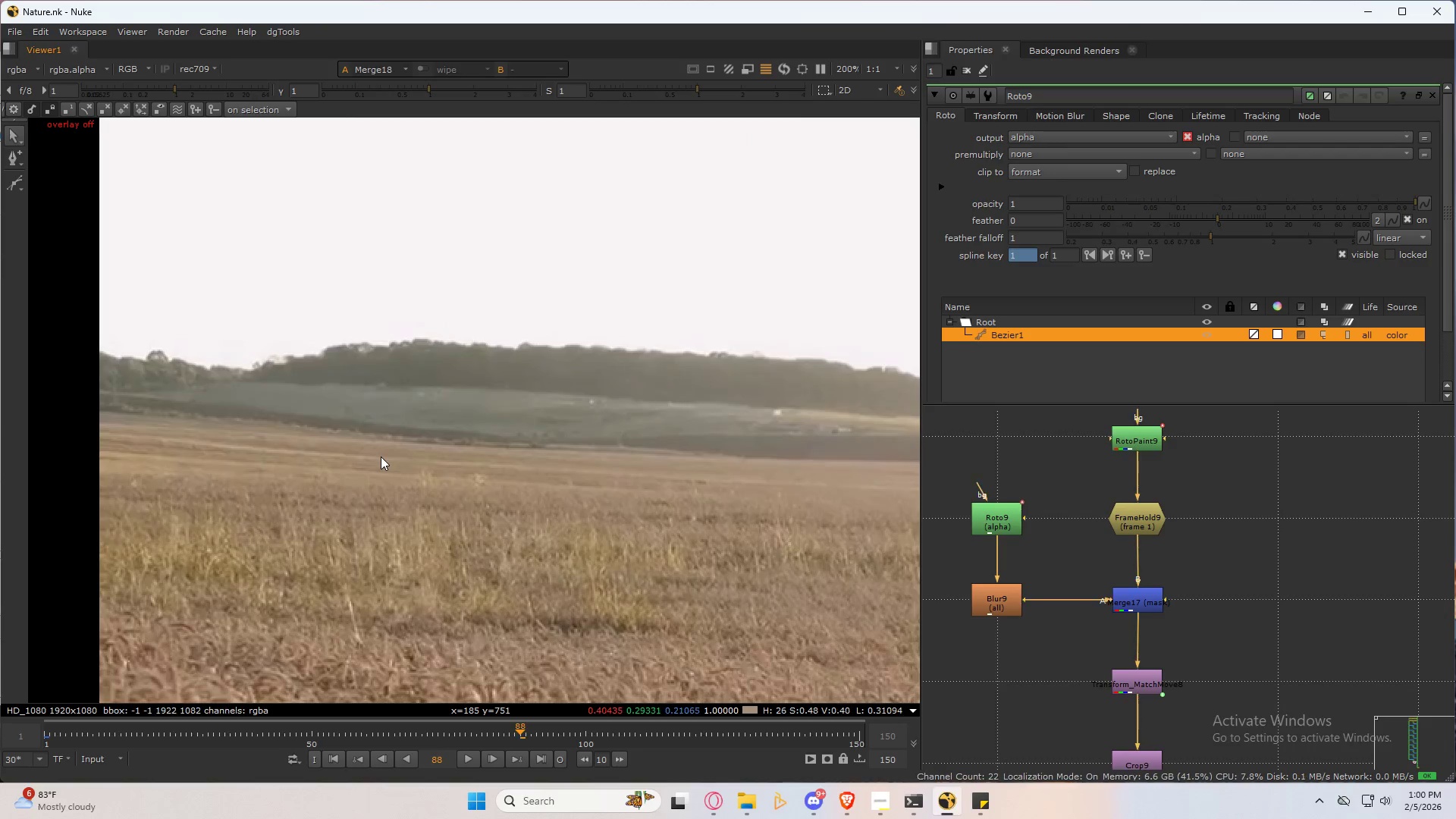 
scroll: coordinate [396, 444], scroll_direction: up, amount: 3.0
 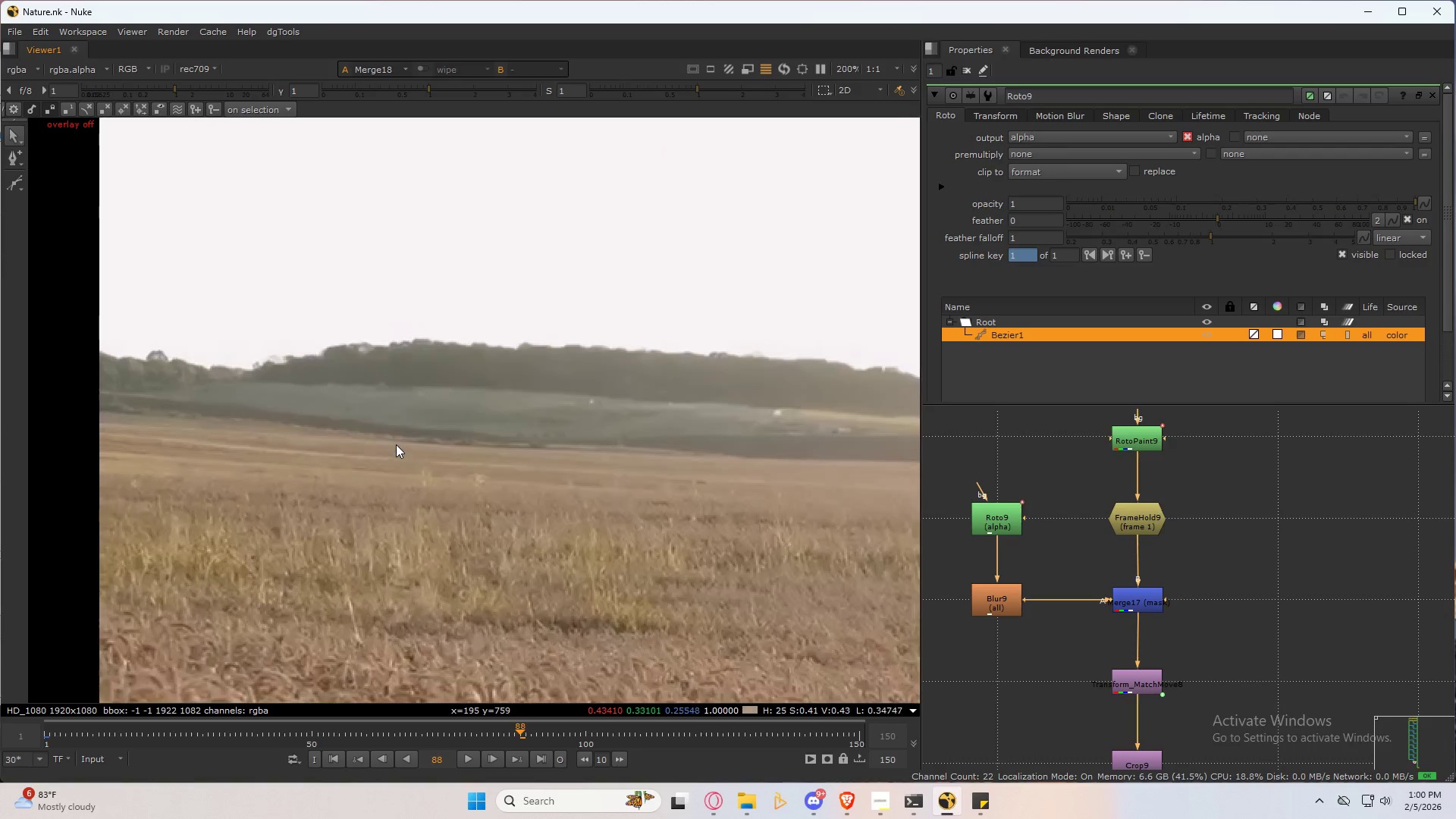 
type(32323232)
 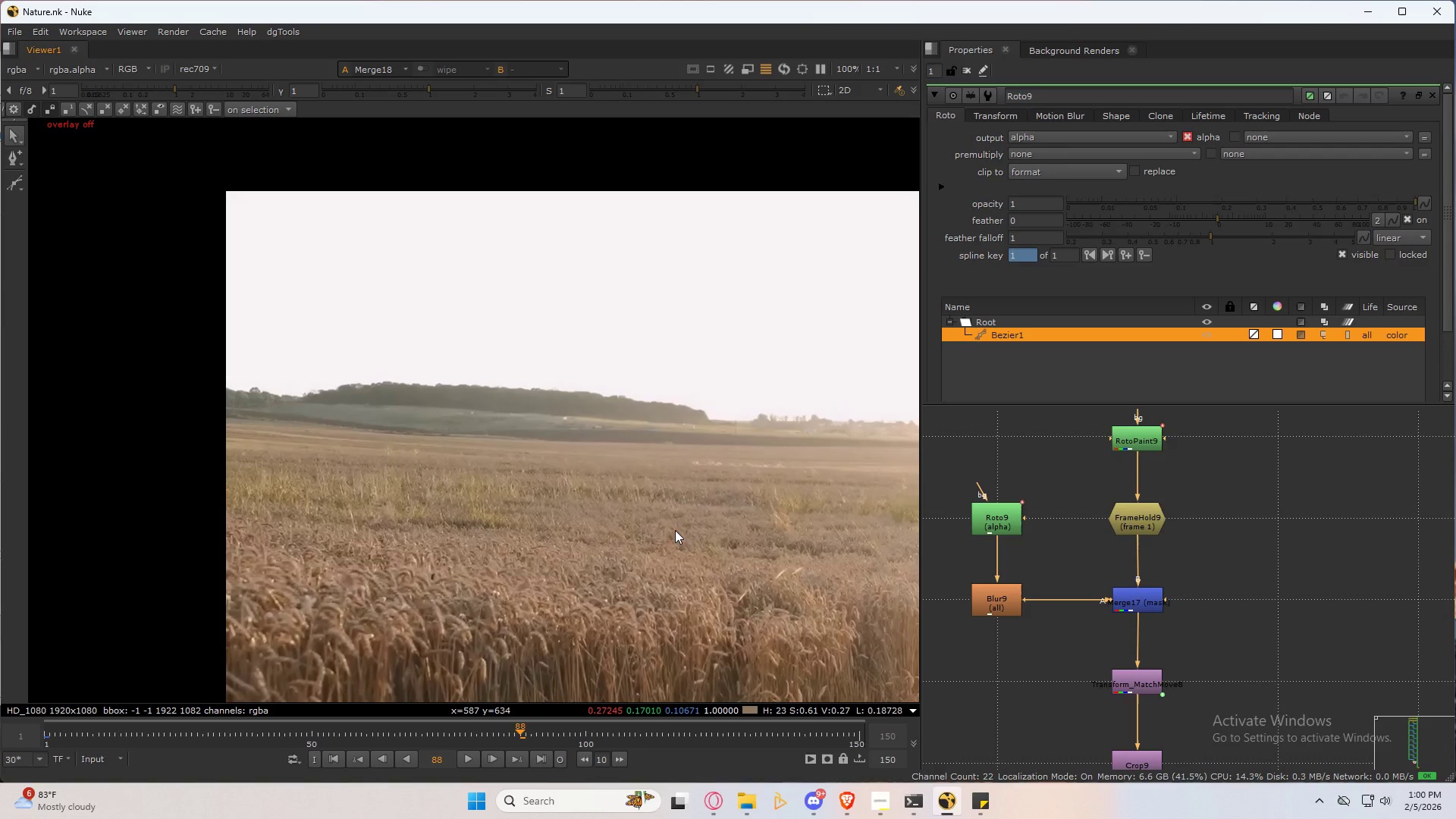 
scroll: coordinate [607, 503], scroll_direction: down, amount: 4.0
 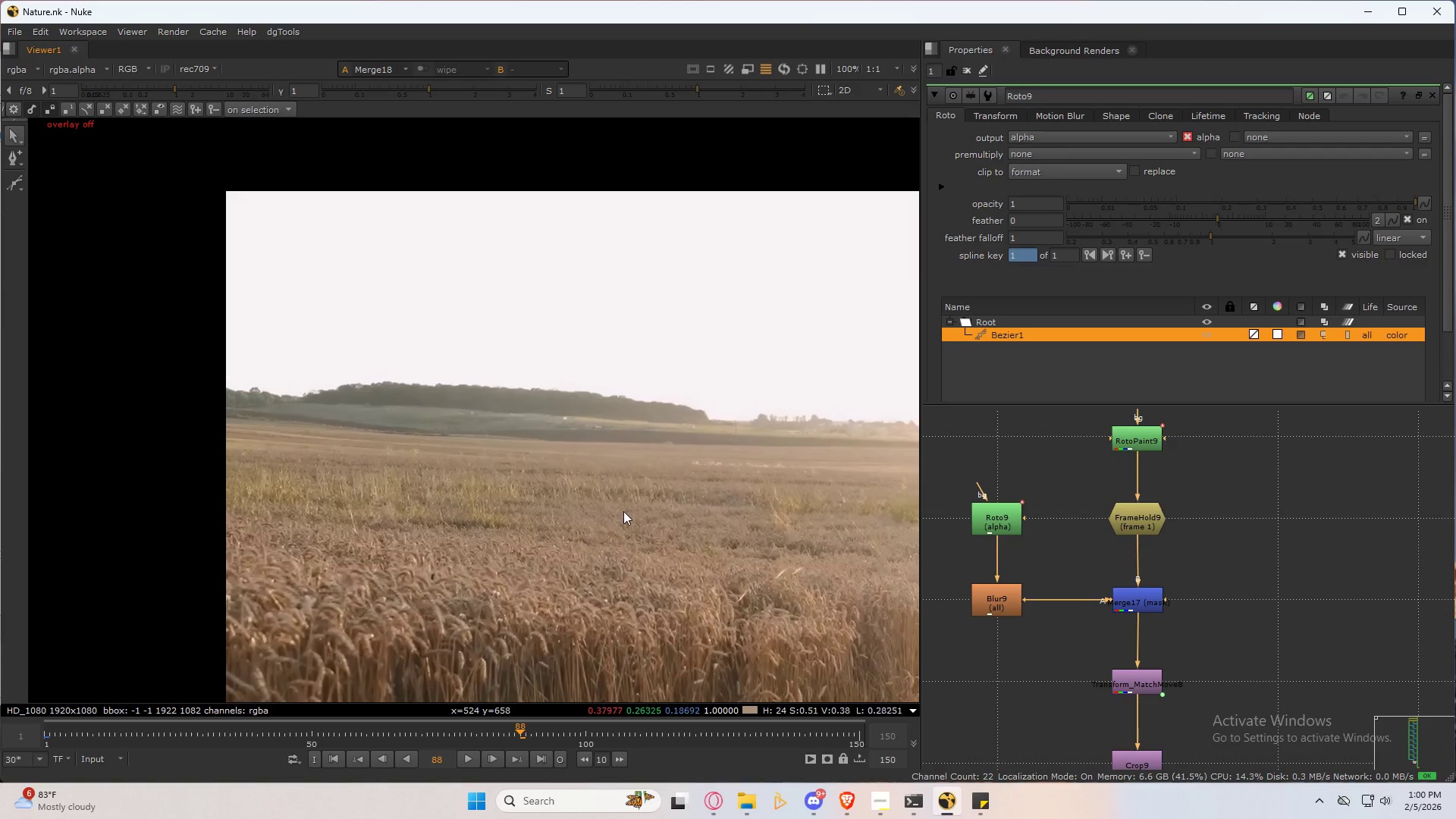 
type(32)
 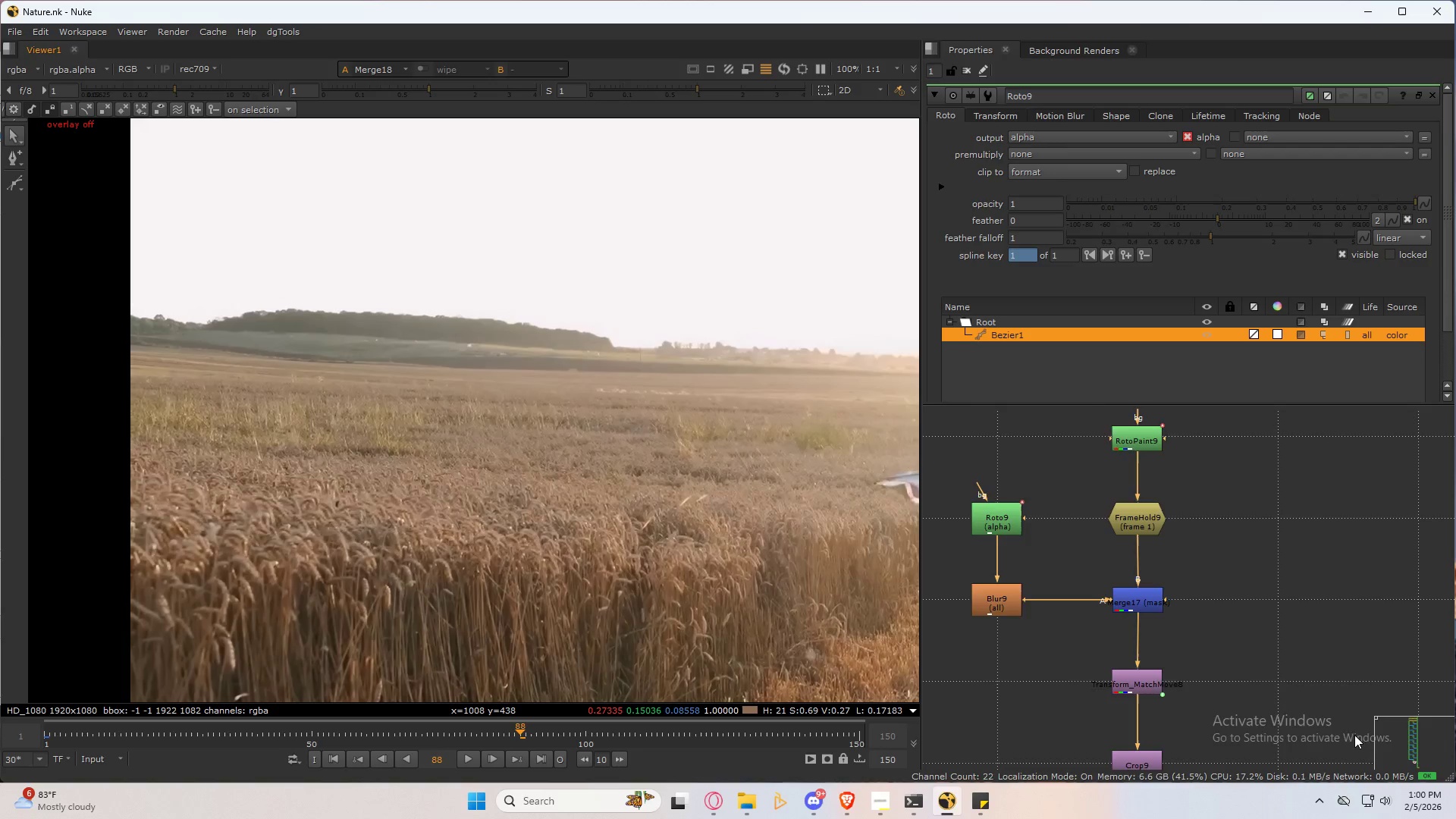 
scroll: coordinate [1195, 618], scroll_direction: down, amount: 10.0
 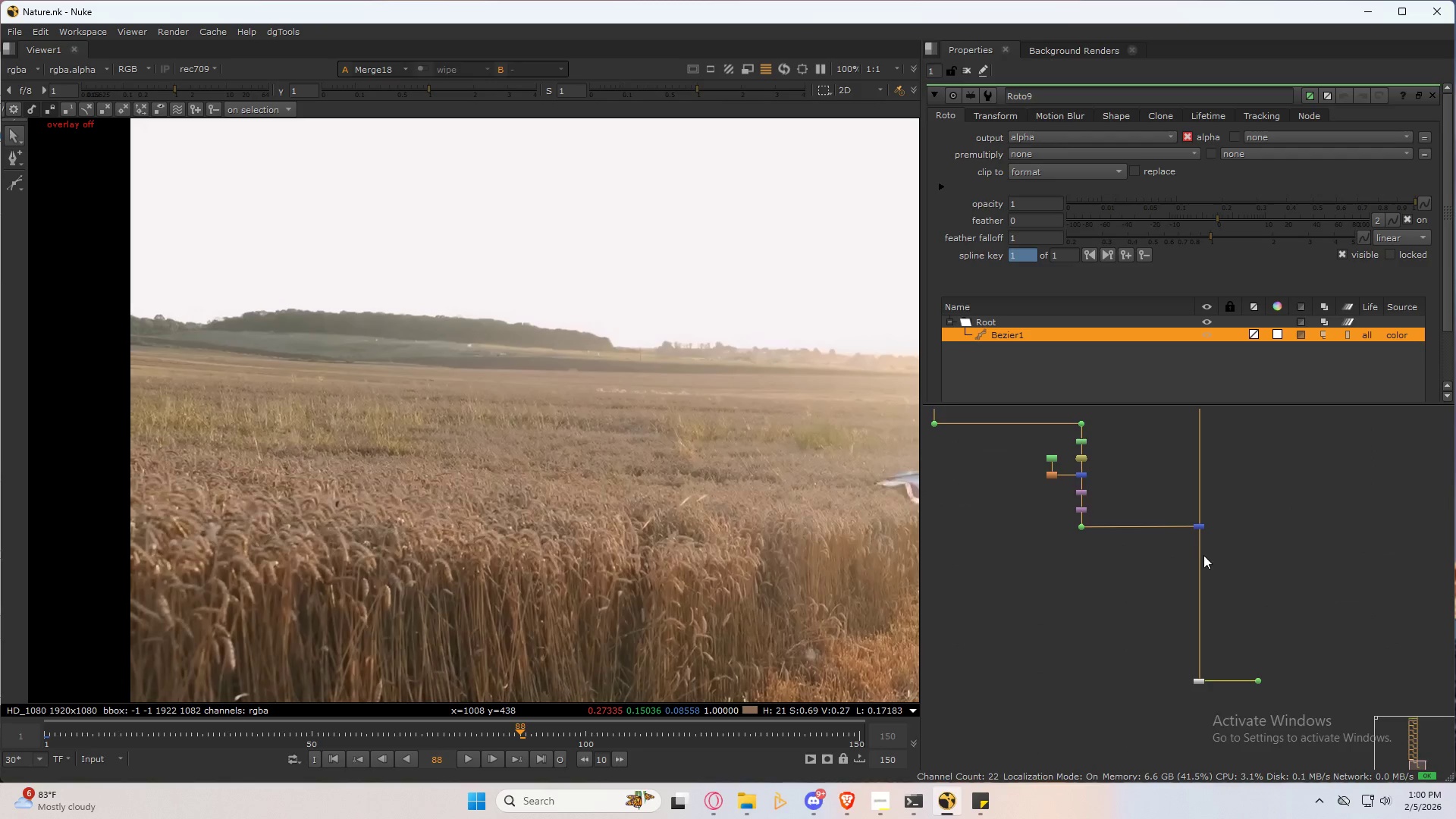 
scroll: coordinate [1203, 551], scroll_direction: up, amount: 6.0
 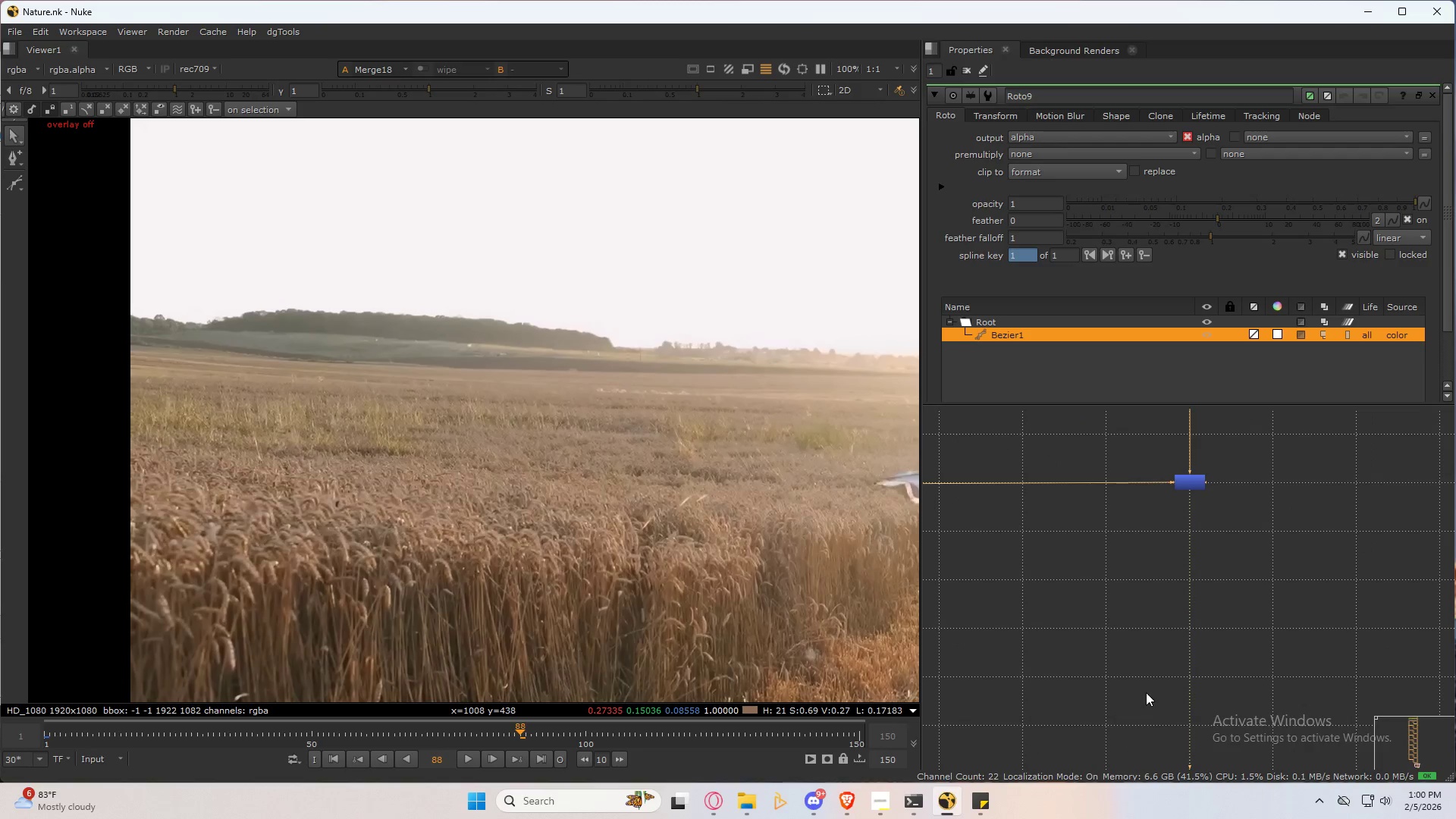 
left_click([1094, 638])
 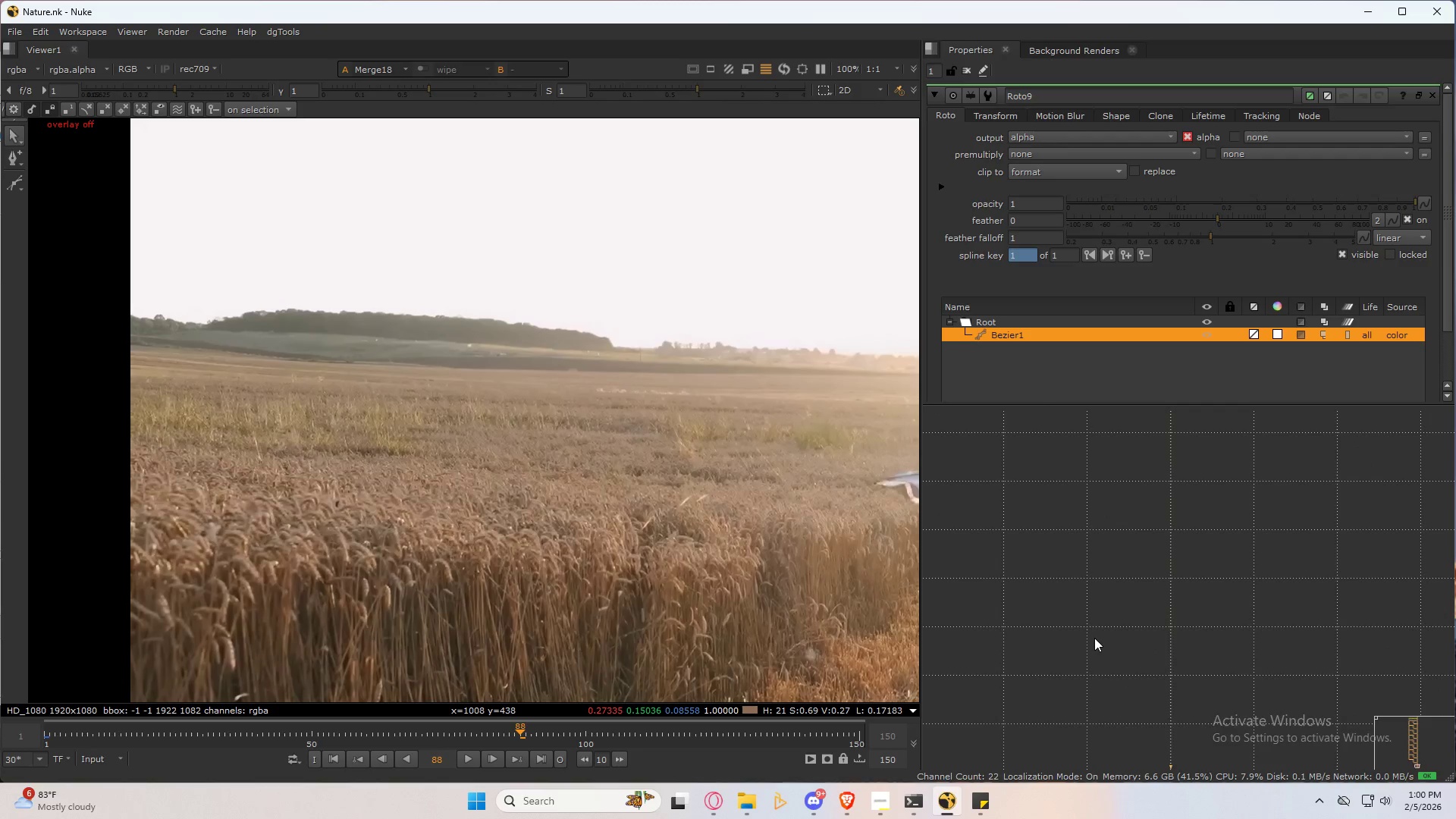 
key(Tab)
type(das)
 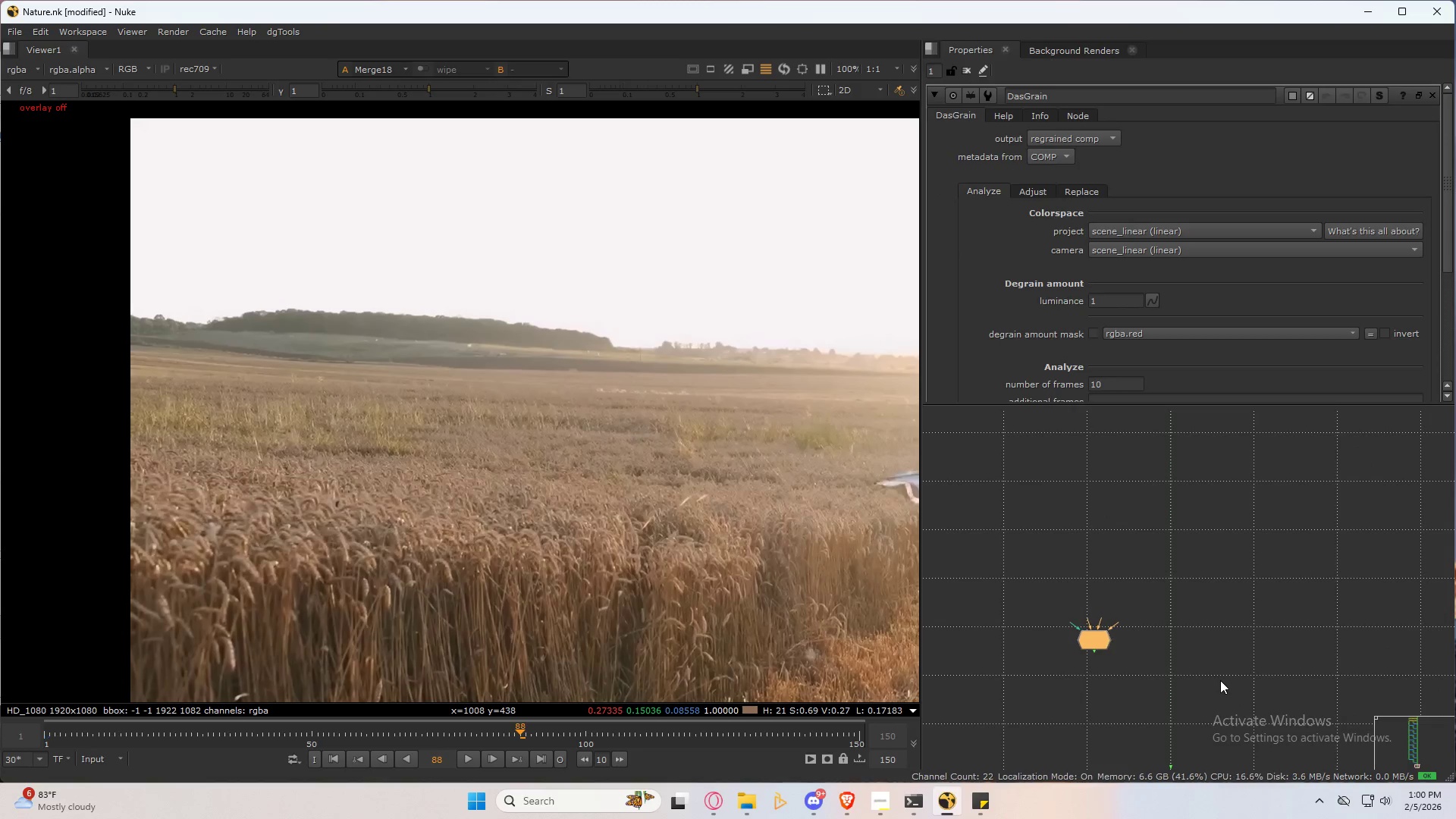 
left_click_drag(start_coordinate=[1097, 646], to_coordinate=[1174, 680])
 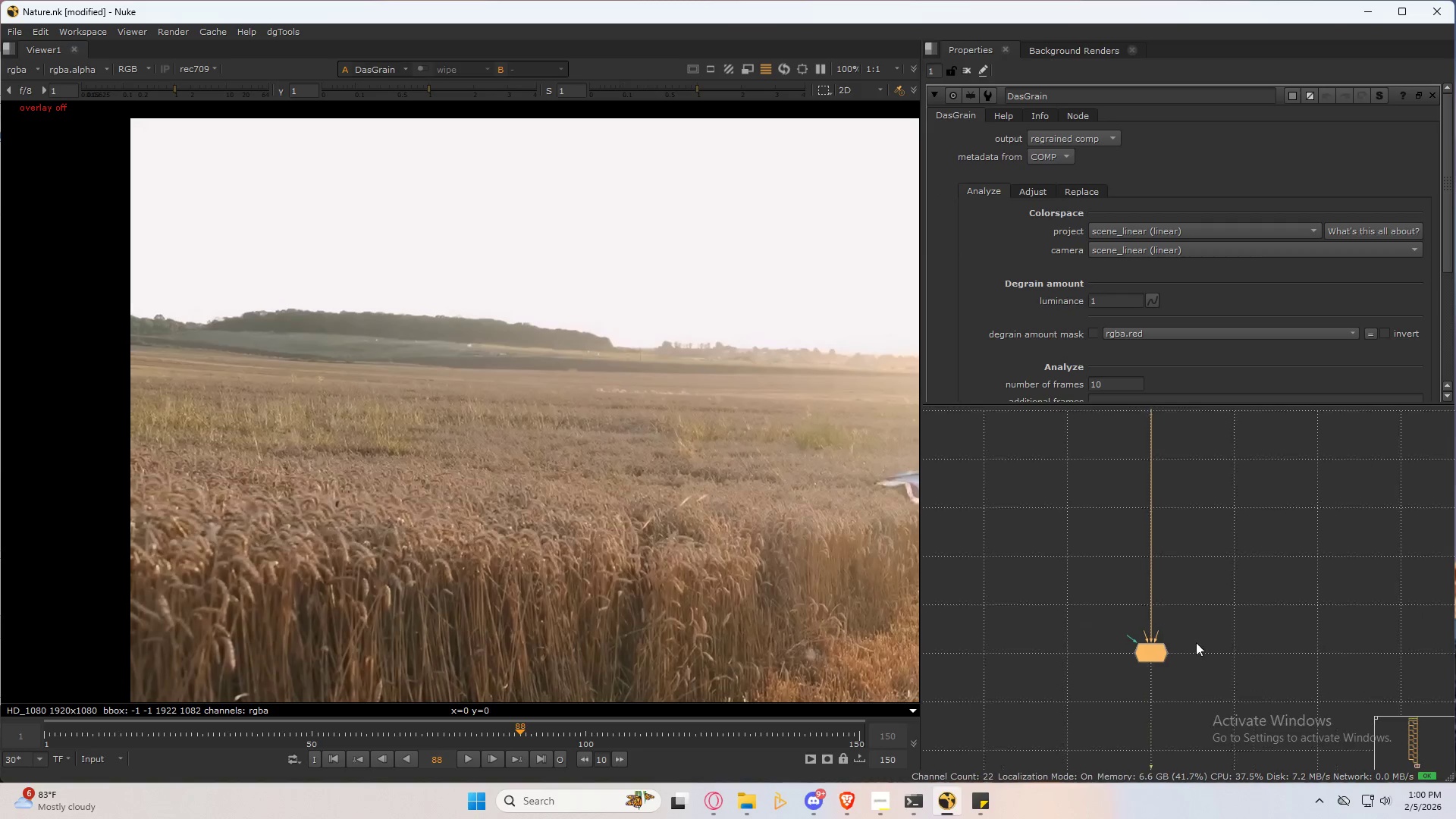 
key(Space)
 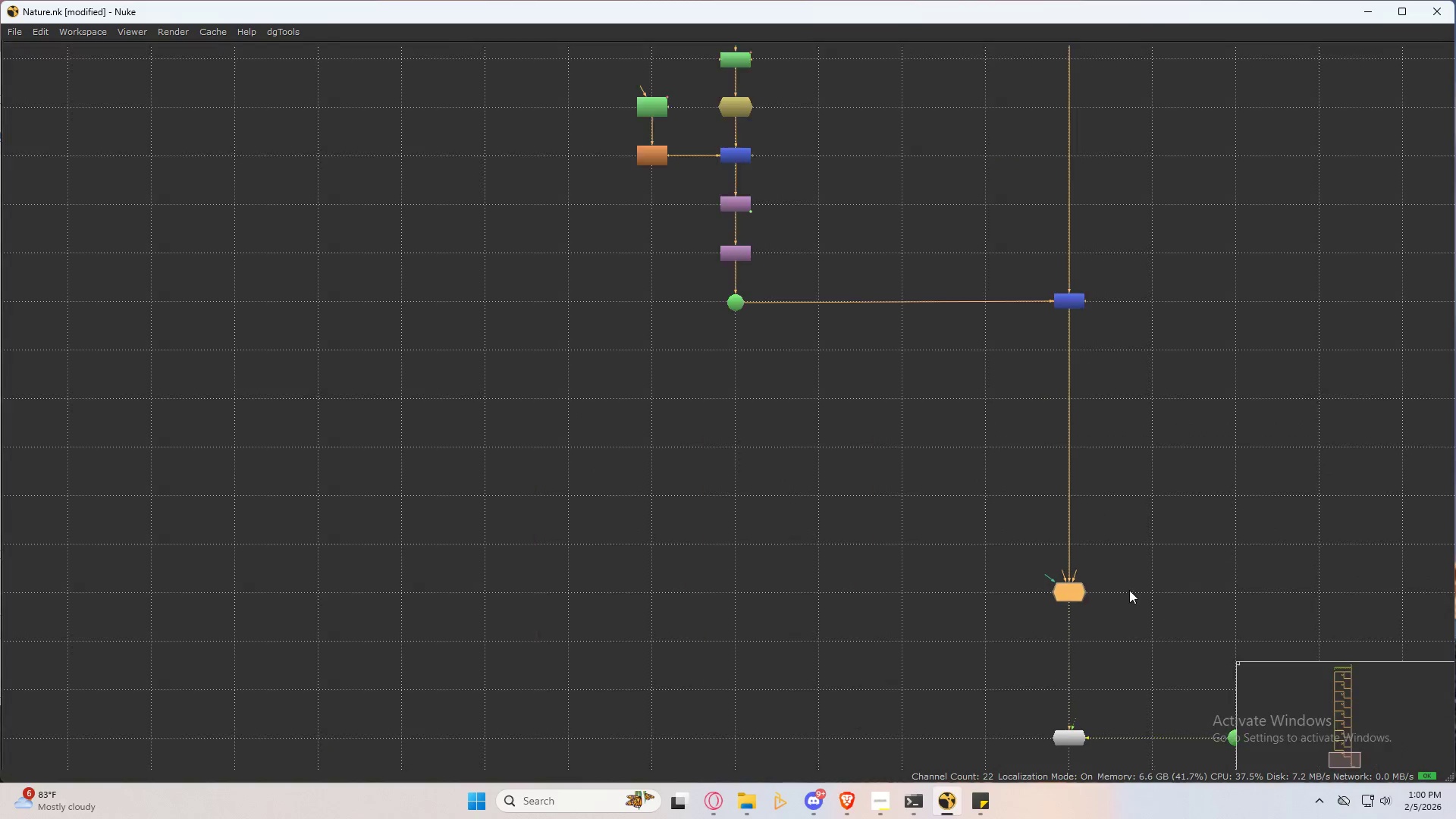 
scroll: coordinate [1138, 606], scroll_direction: down, amount: 4.0
 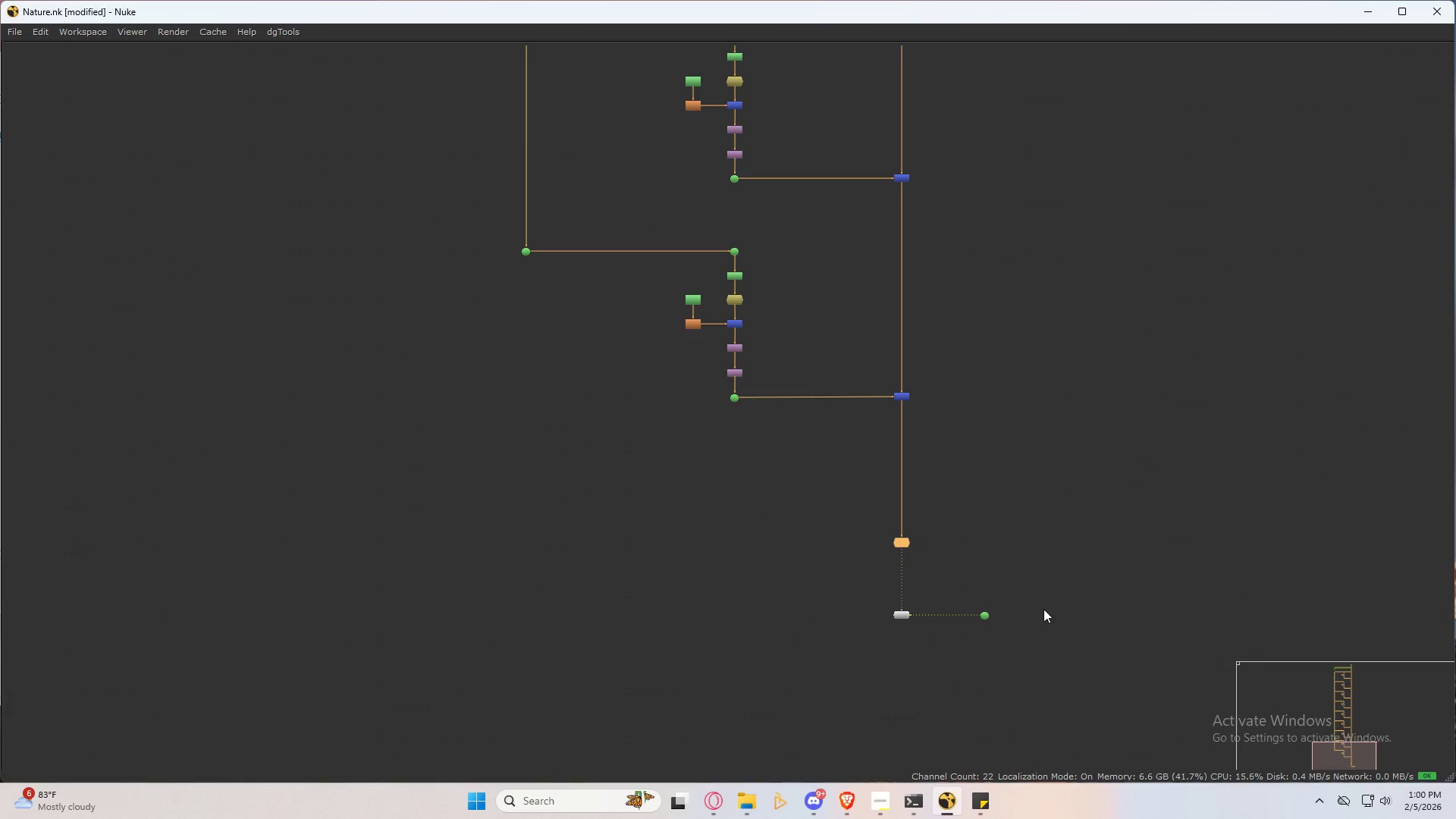 
scroll: coordinate [962, 607], scroll_direction: up, amount: 4.0
 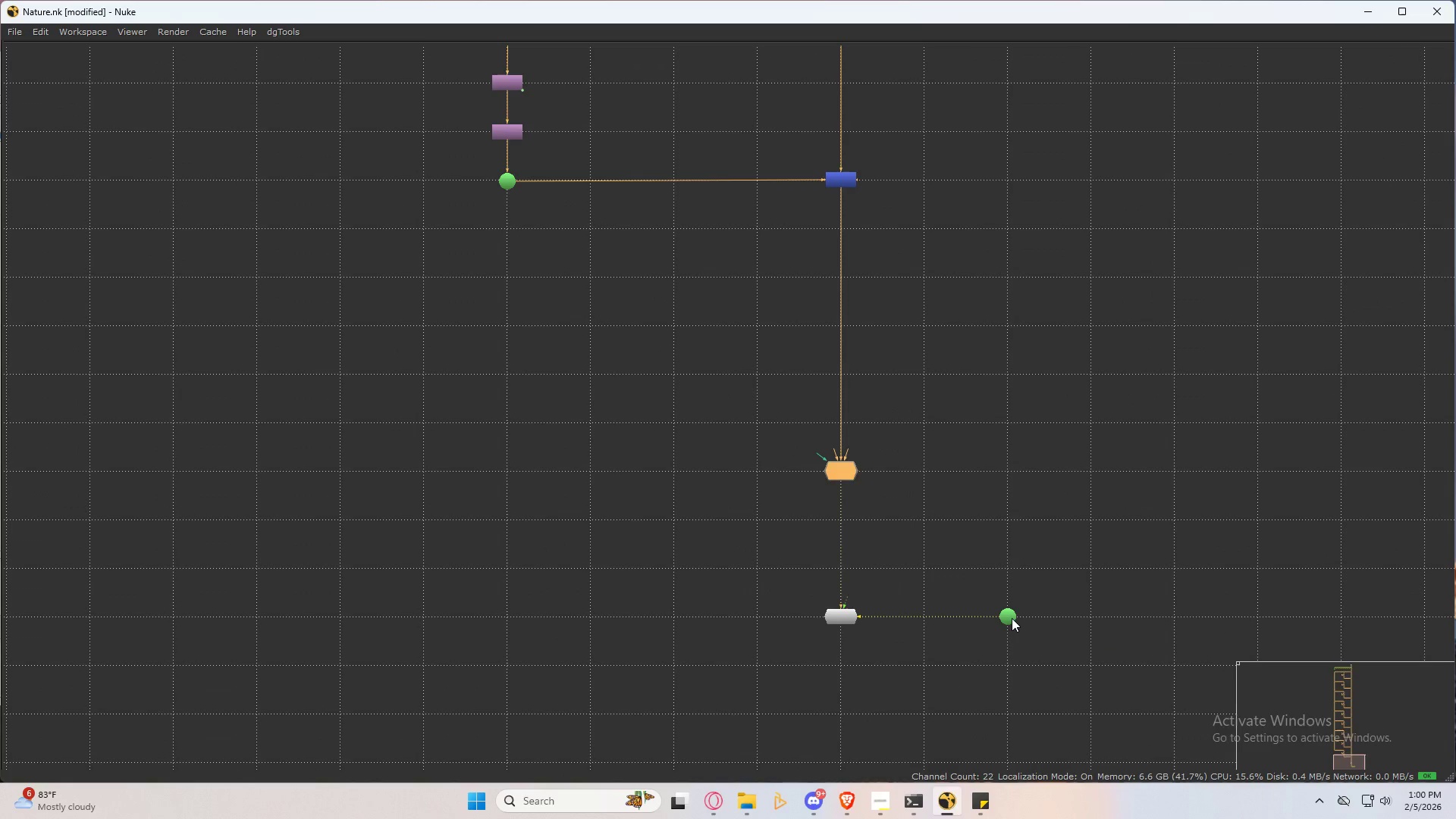 
left_click_drag(start_coordinate=[1011, 617], to_coordinate=[1015, 469])
 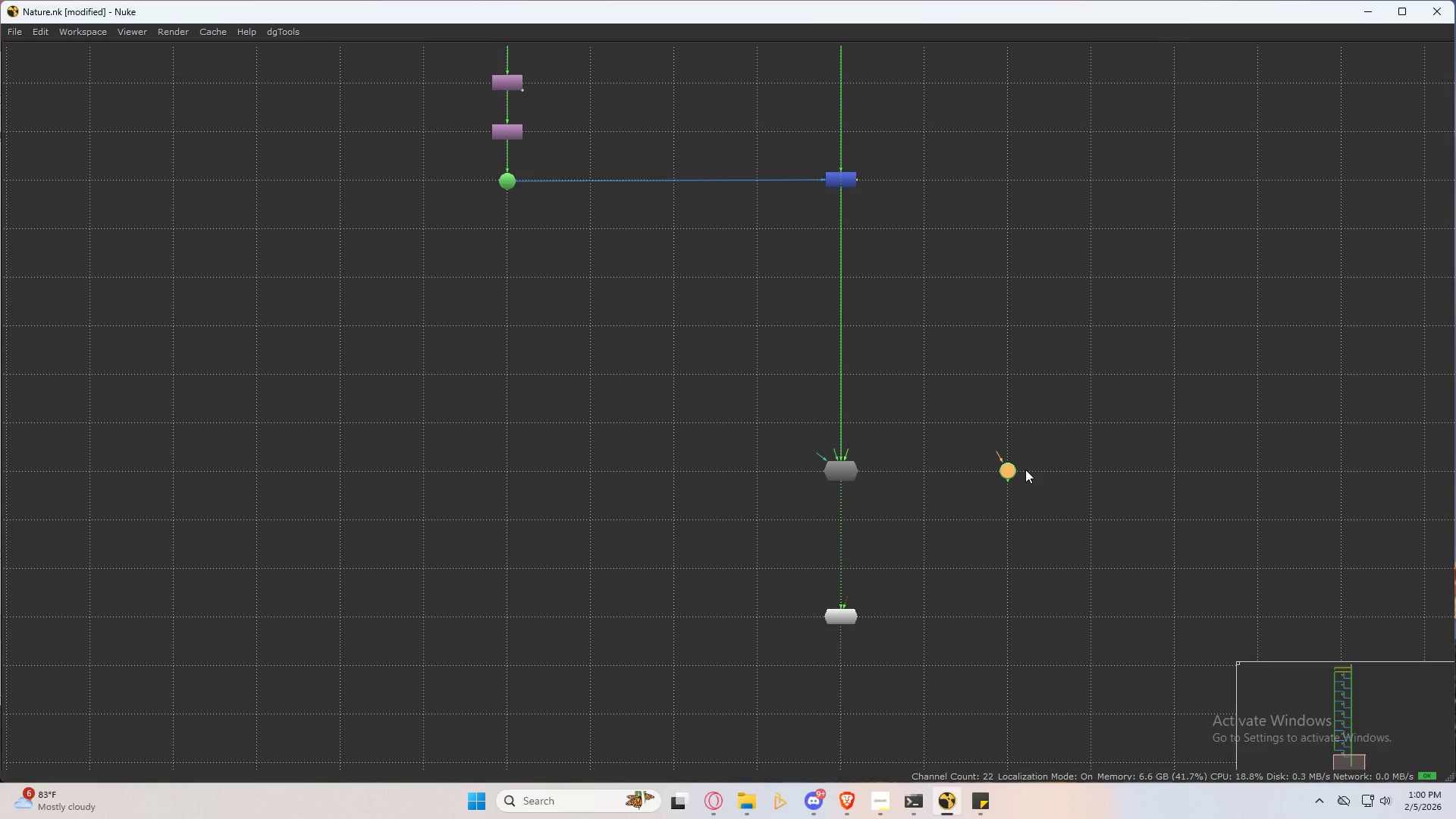 
key(Control+Z)
 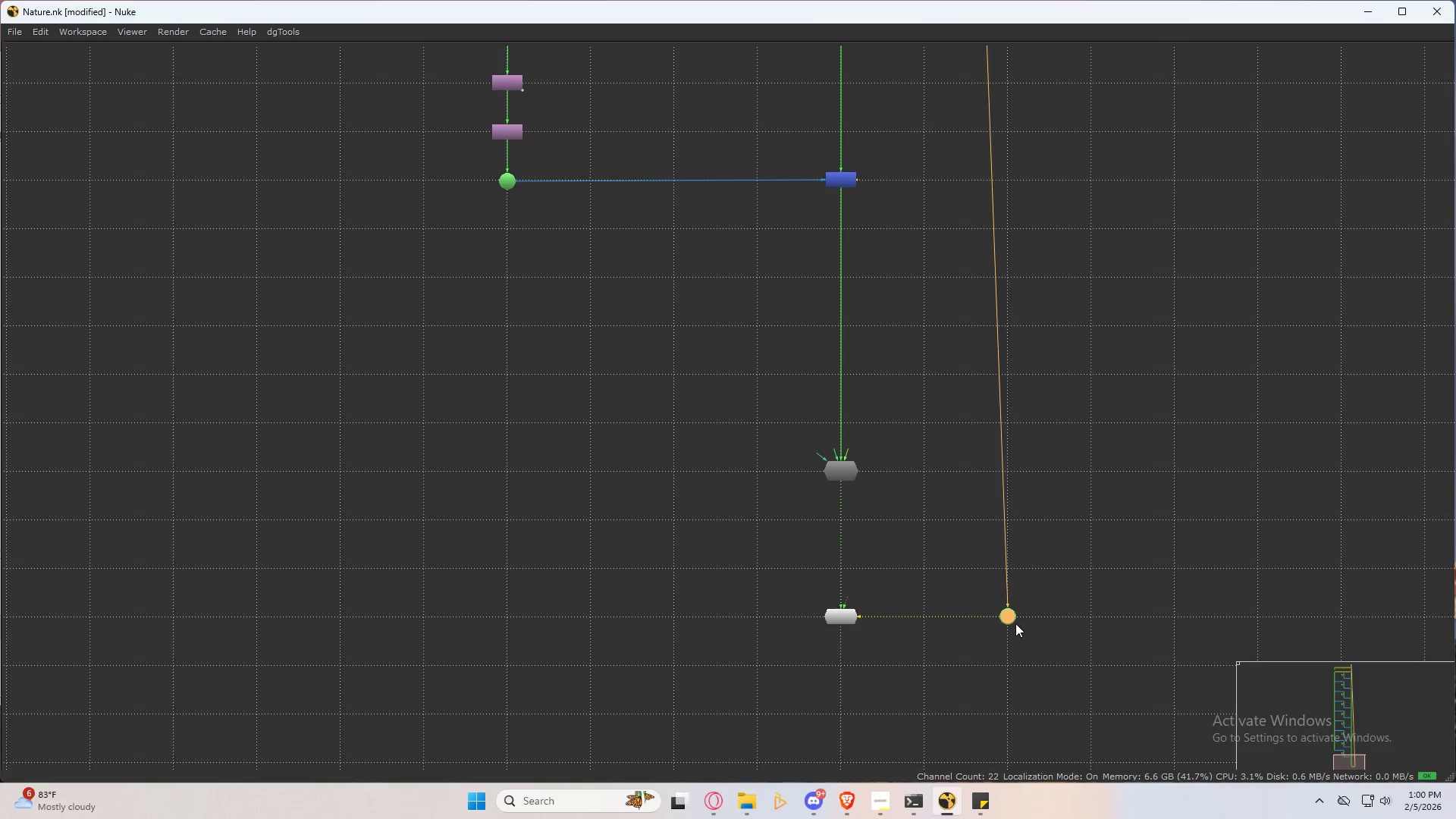 
left_click_drag(start_coordinate=[1006, 621], to_coordinate=[1004, 472])
 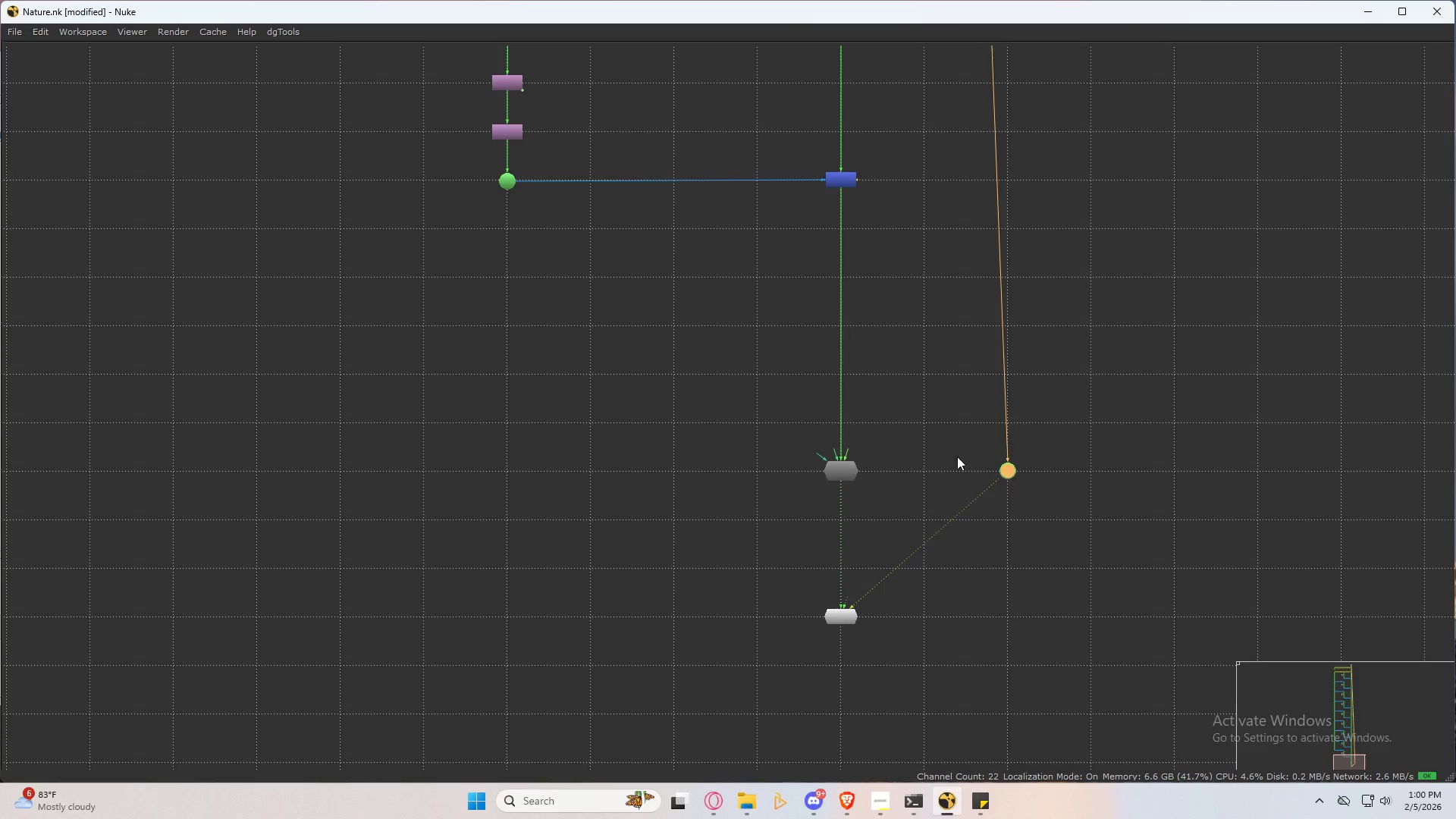 
left_click([946, 453])
 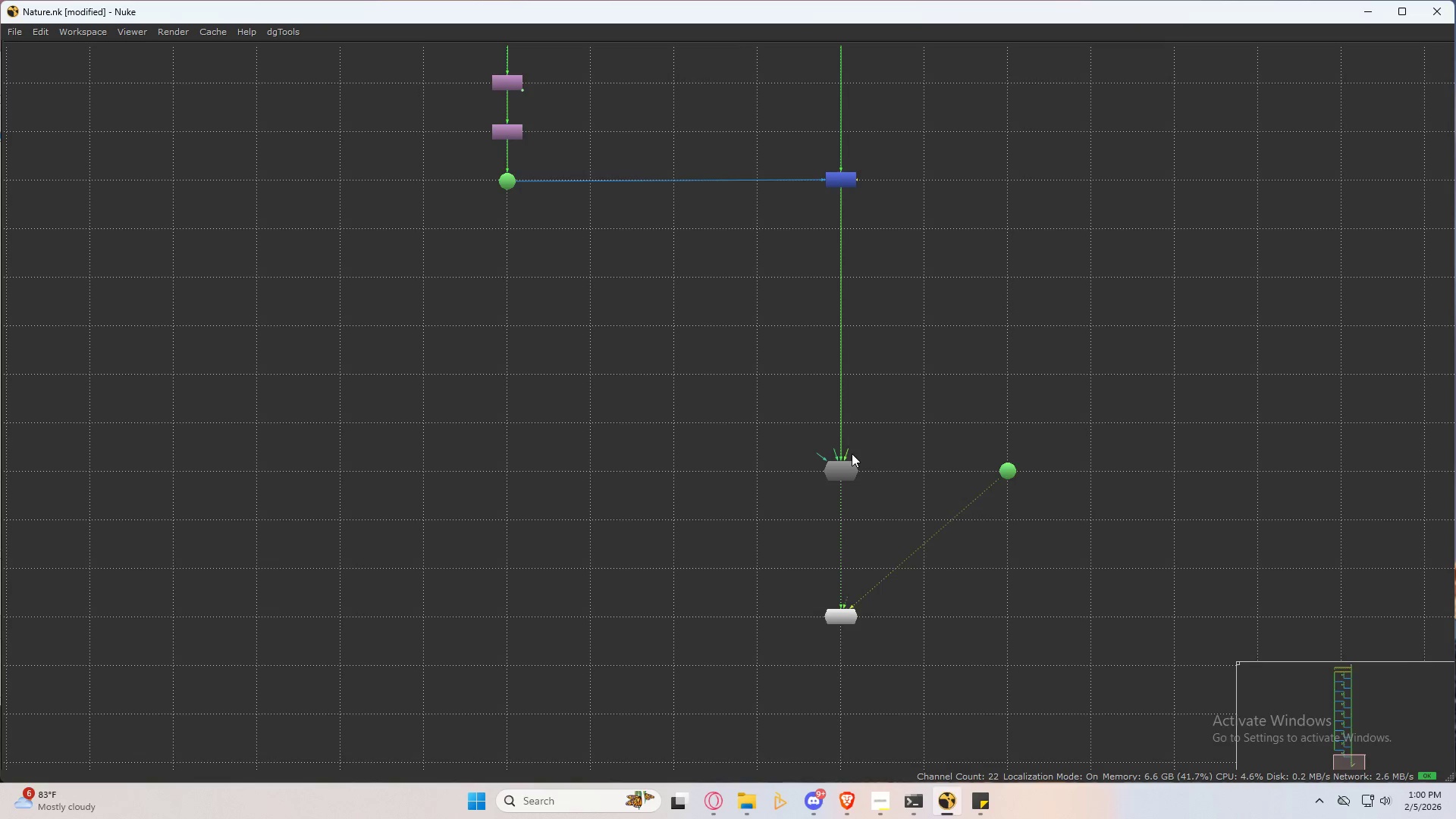 
scroll: coordinate [852, 453], scroll_direction: up, amount: 4.0
 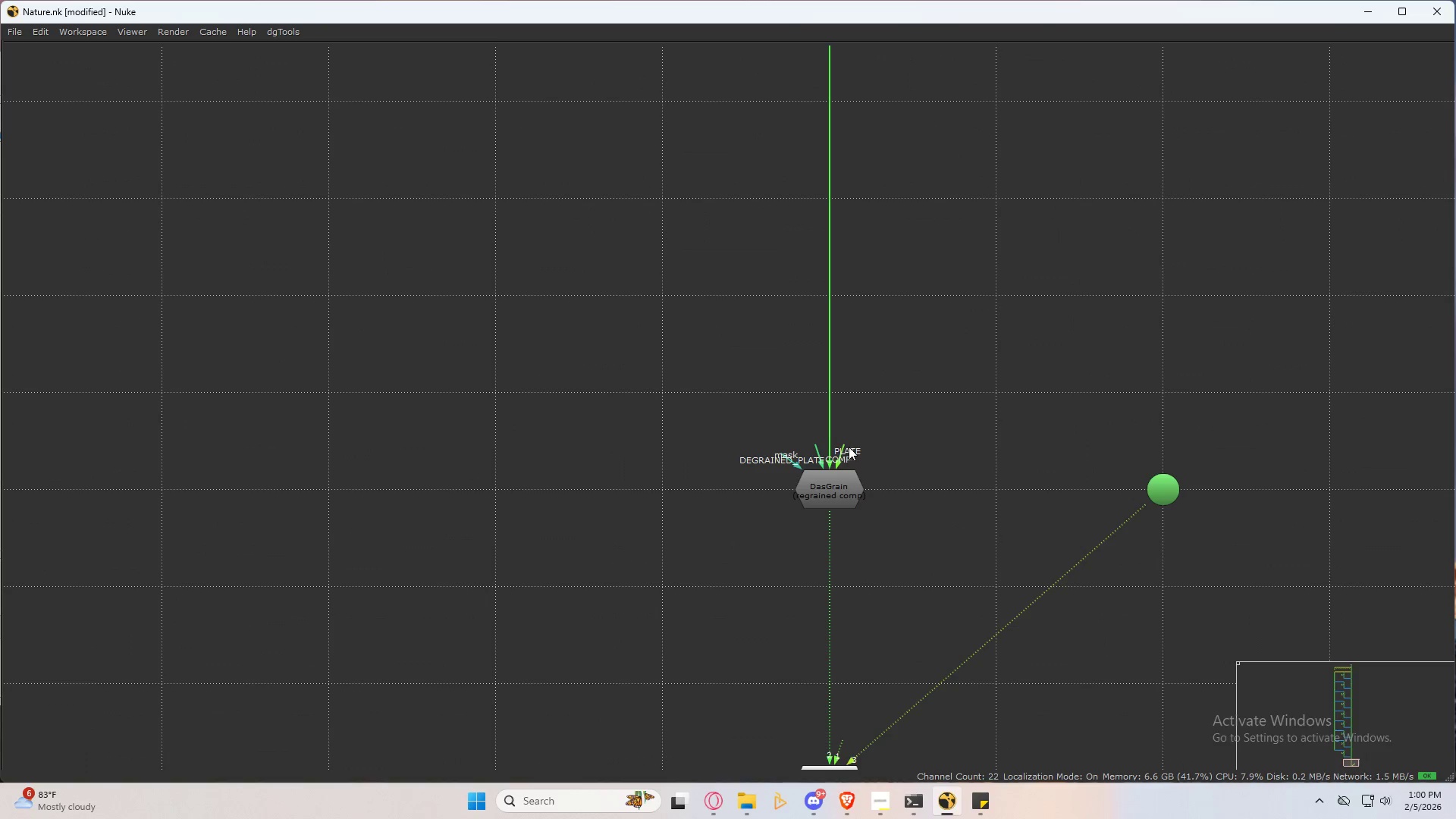 
left_click_drag(start_coordinate=[851, 447], to_coordinate=[1110, 468])
 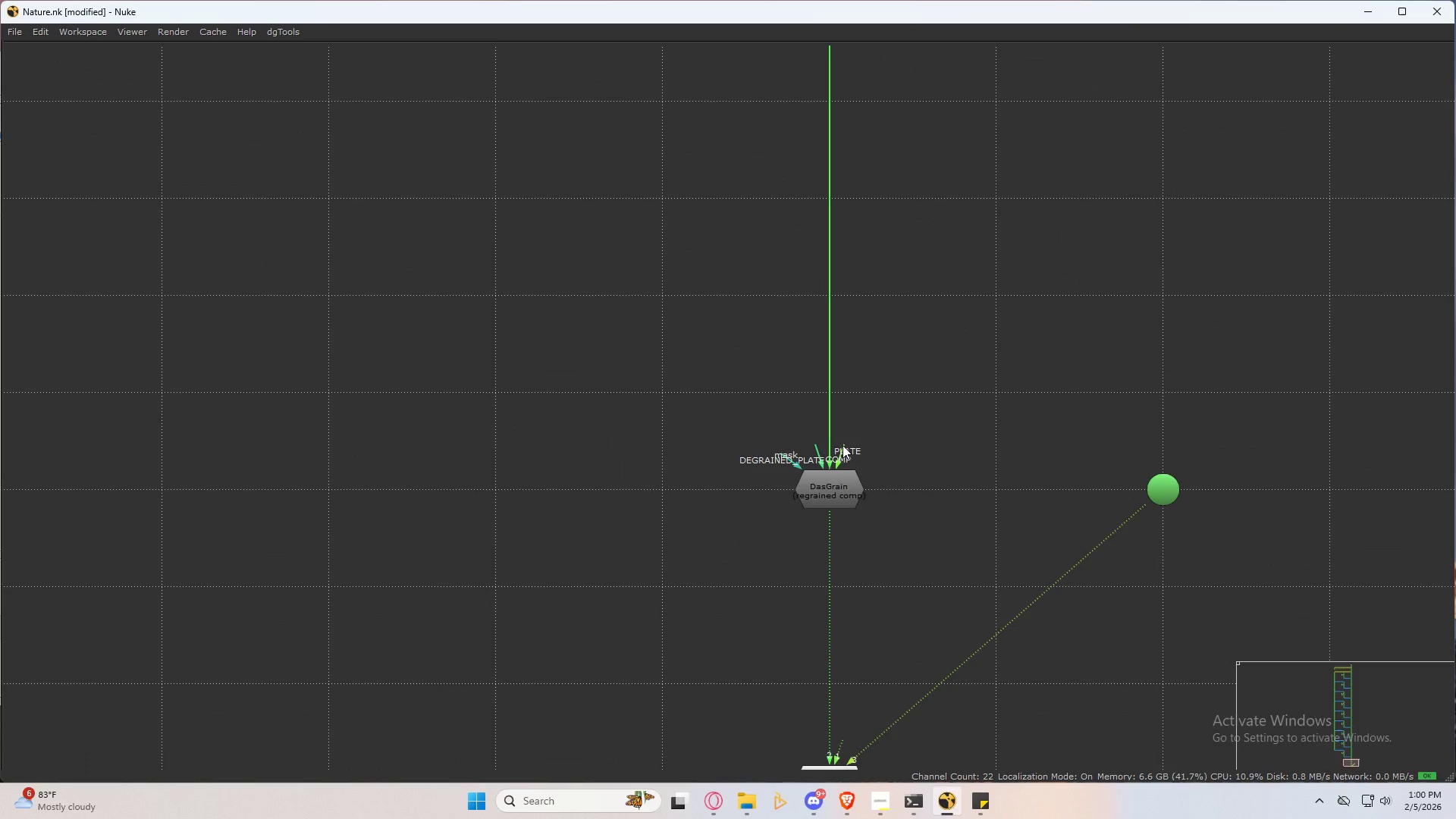 
left_click_drag(start_coordinate=[843, 445], to_coordinate=[1144, 491])
 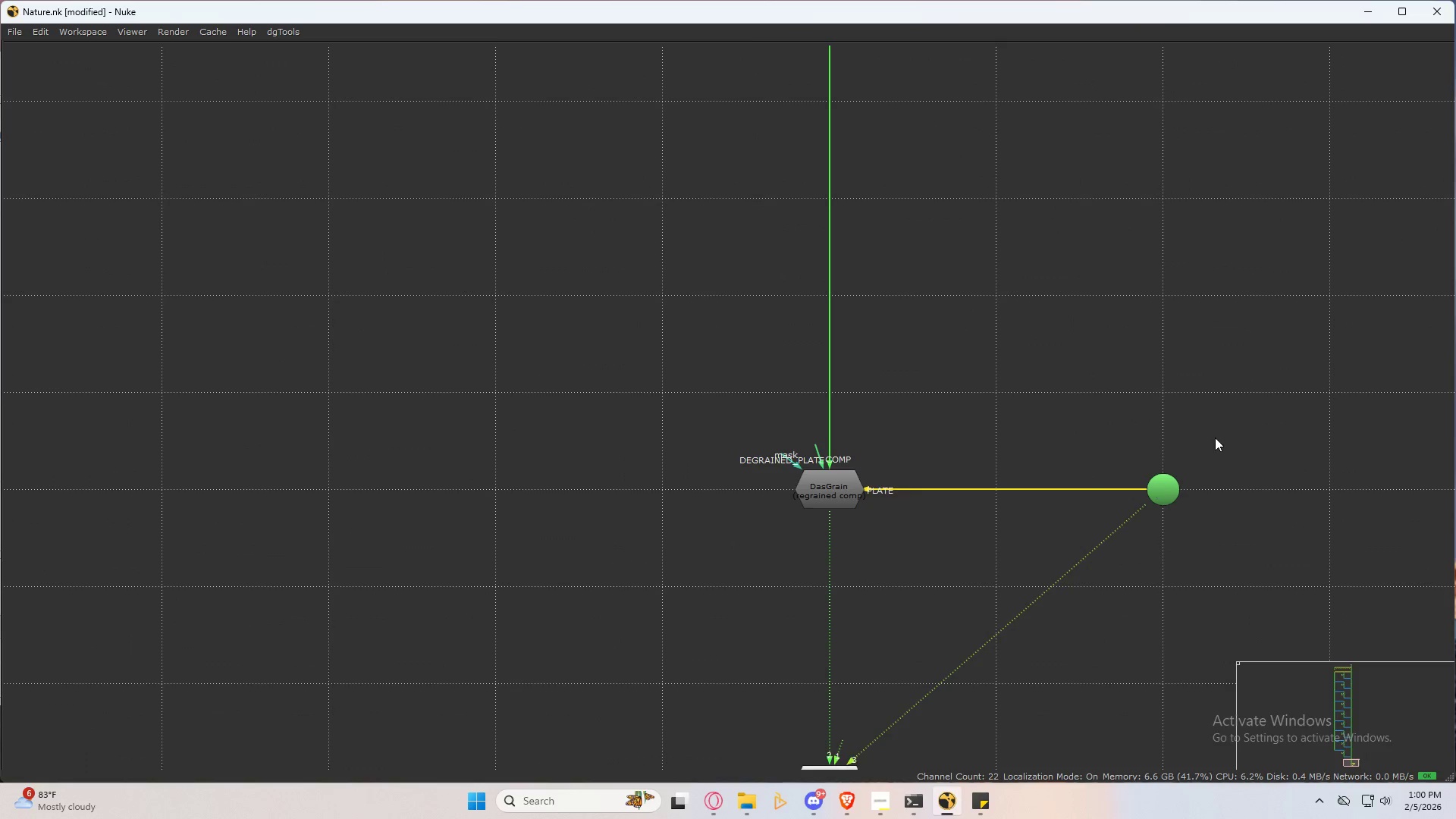 
left_click_drag(start_coordinate=[1226, 419], to_coordinate=[1170, 513])
 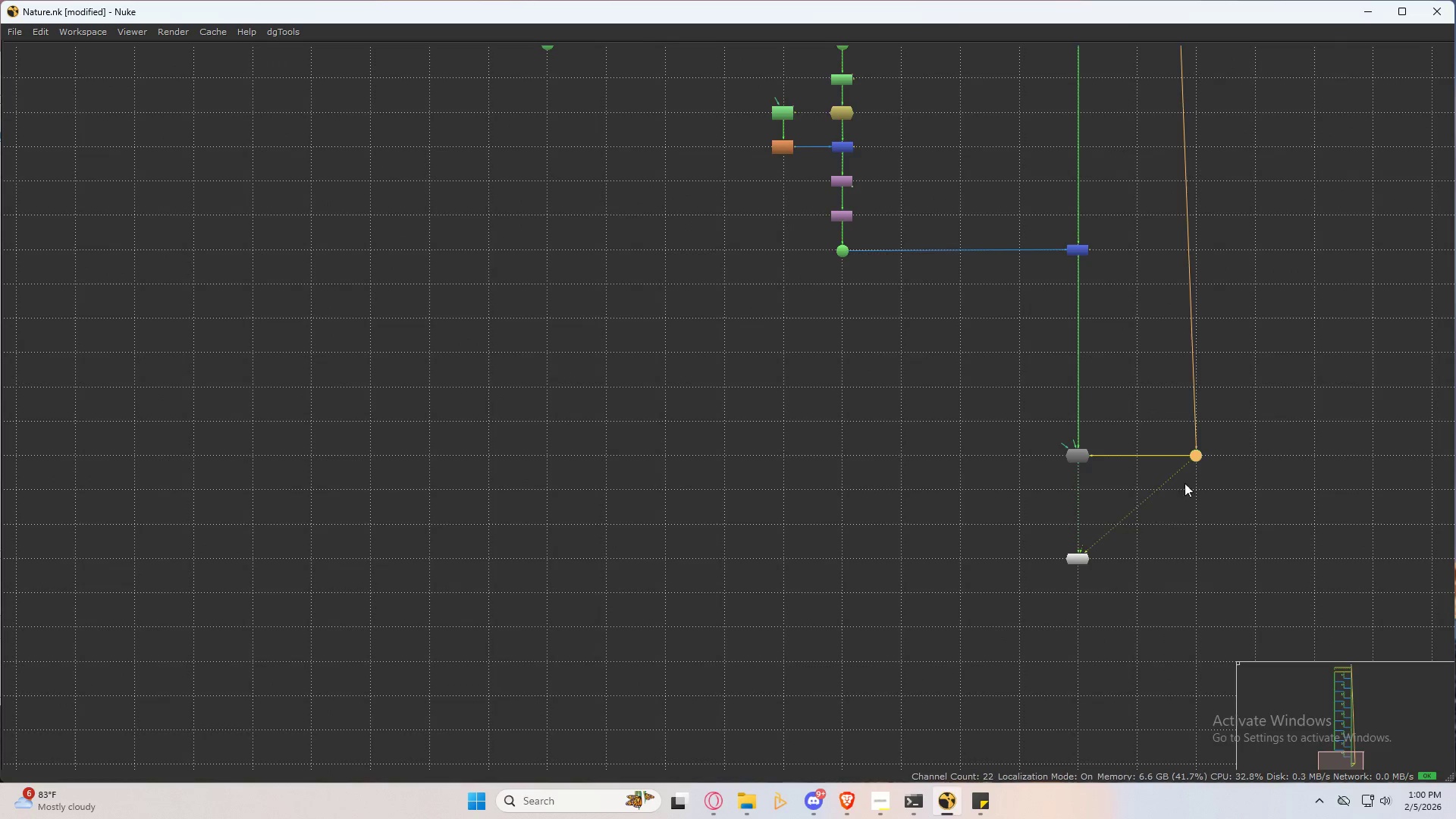 
scroll: coordinate [1216, 419], scroll_direction: down, amount: 14.0
 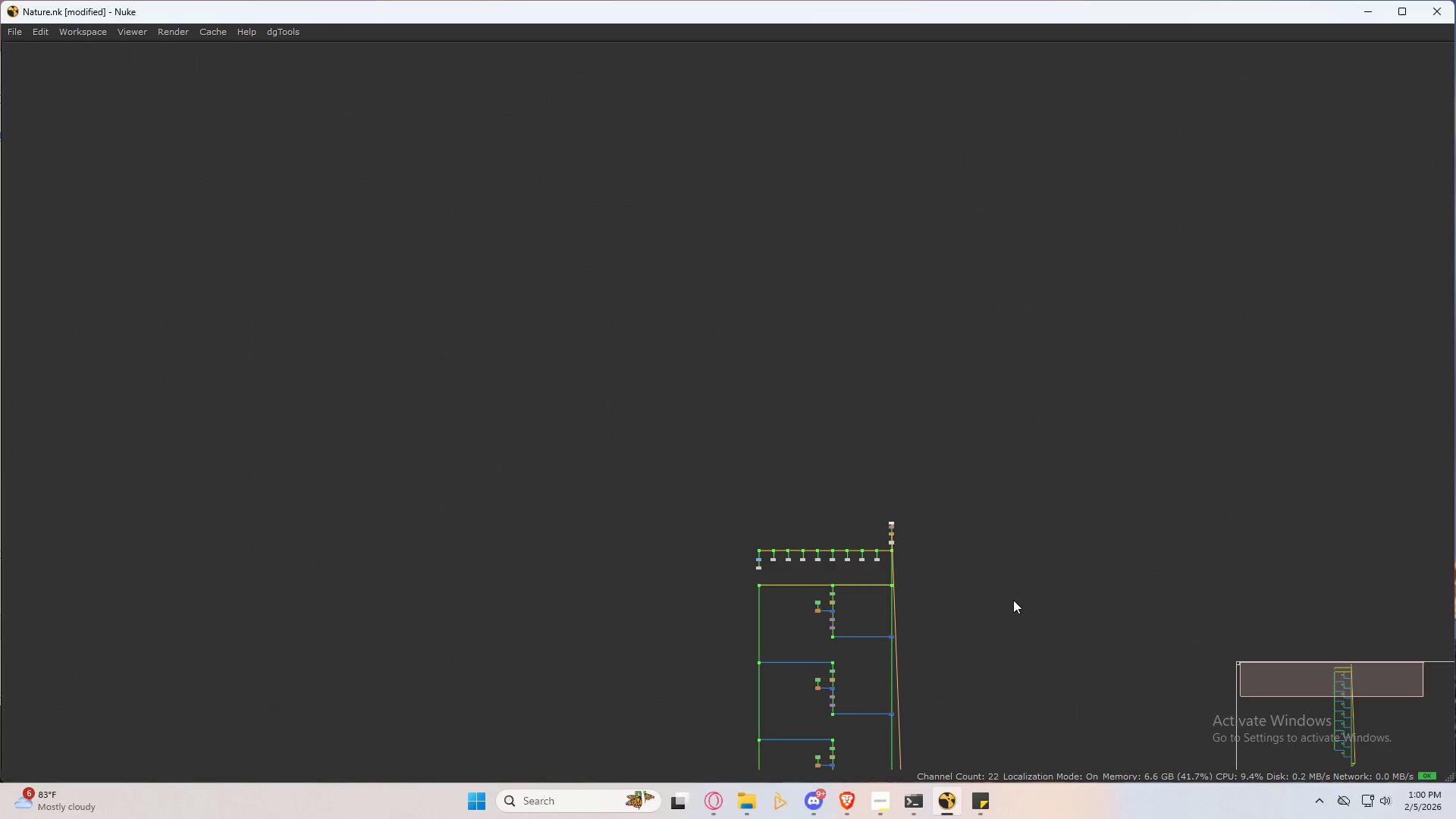 
scroll: coordinate [877, 486], scroll_direction: up, amount: 19.0
 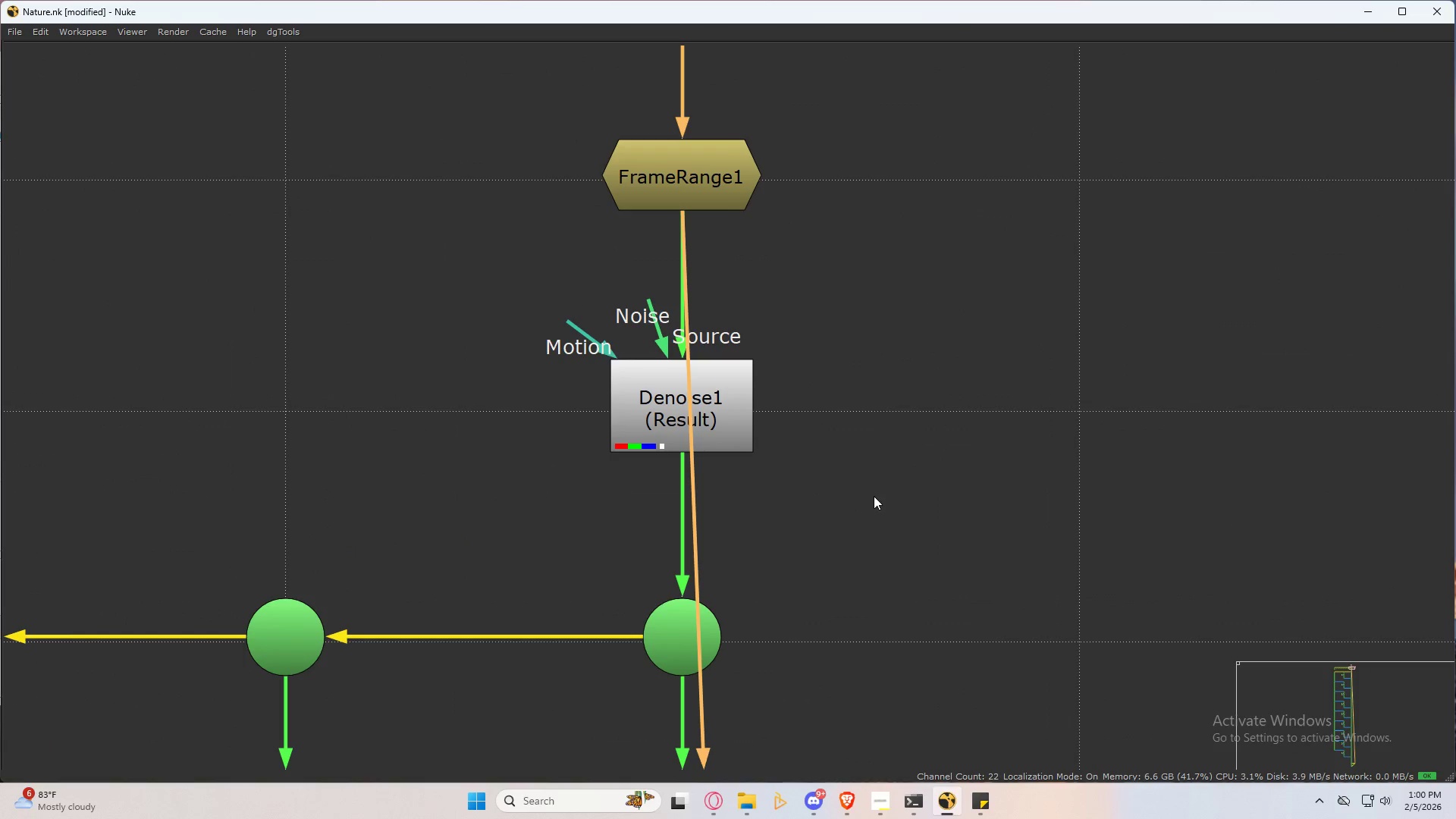 
scroll: coordinate [926, 602], scroll_direction: down, amount: 17.0
 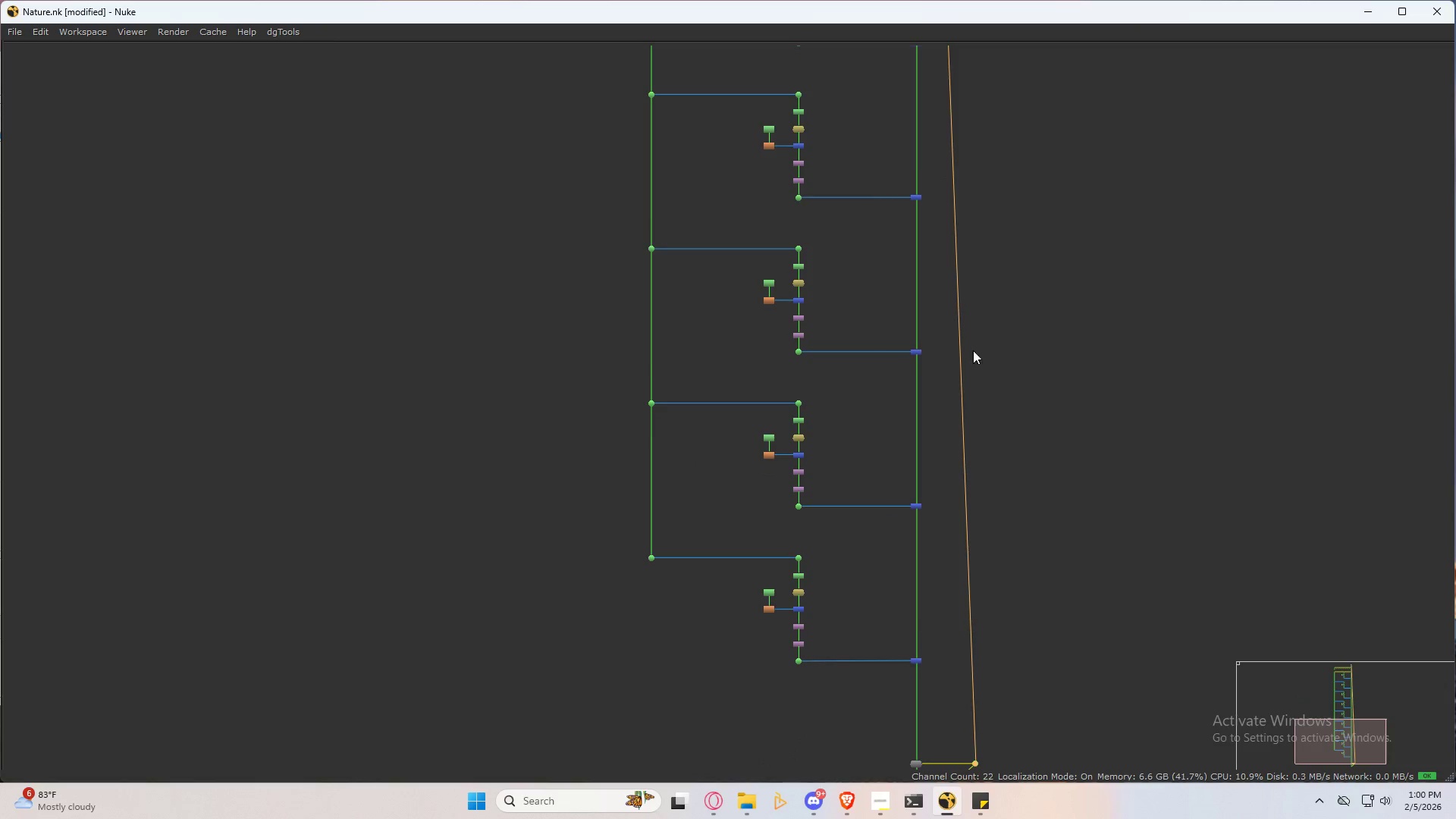 
left_click([774, 441])
 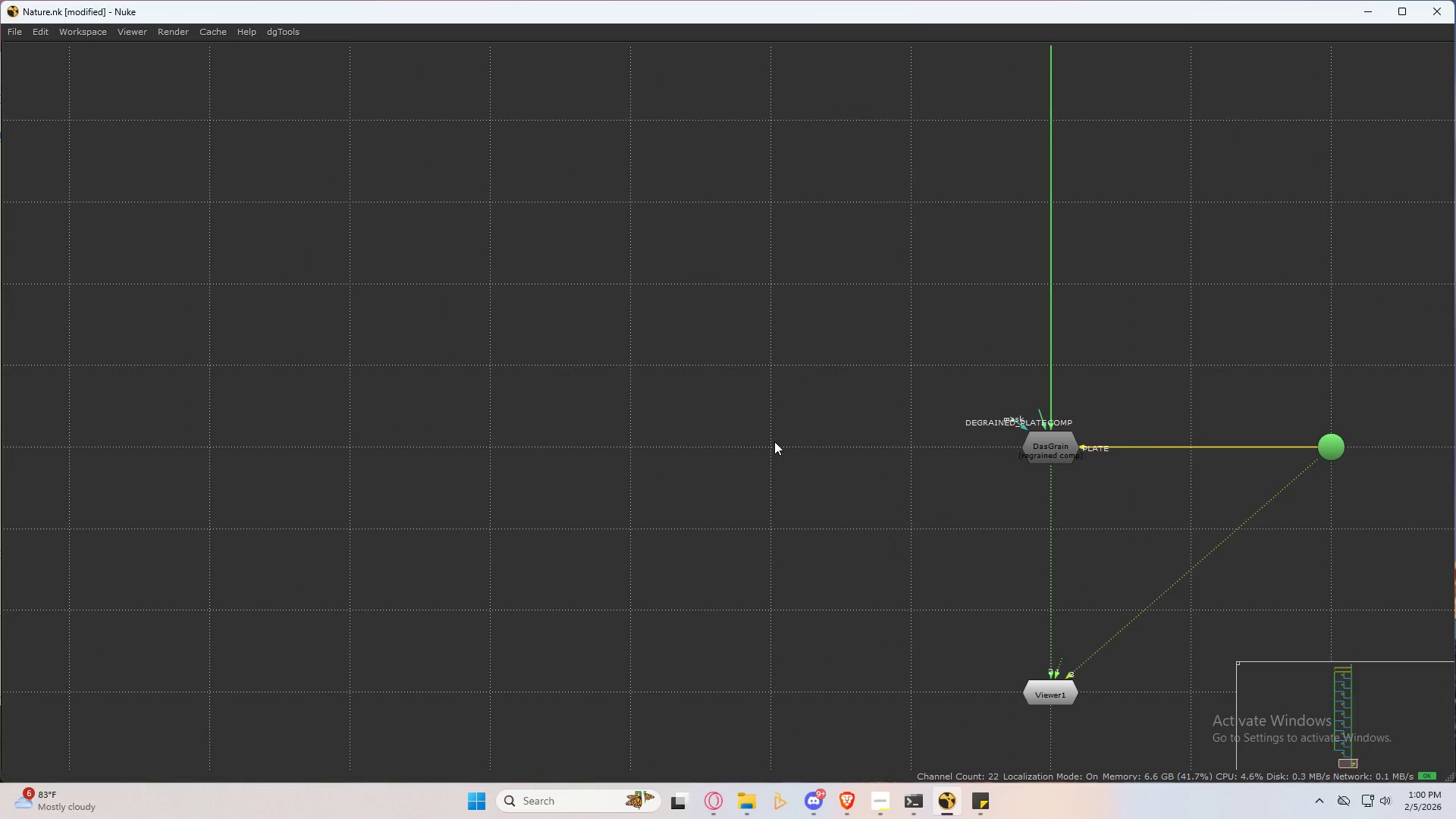 
scroll: coordinate [813, 444], scroll_direction: up, amount: 9.0
 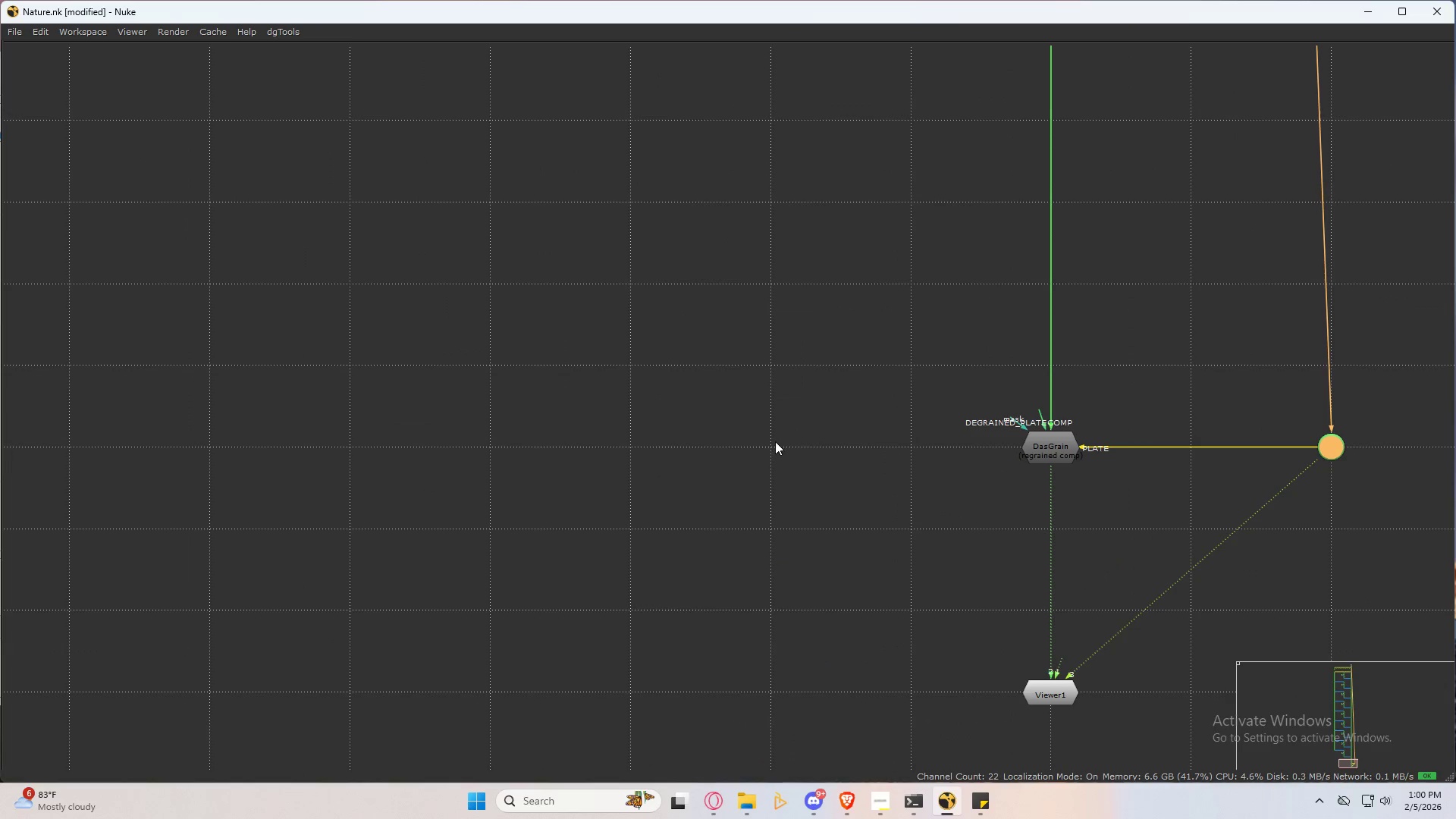 
double_click([774, 441])
 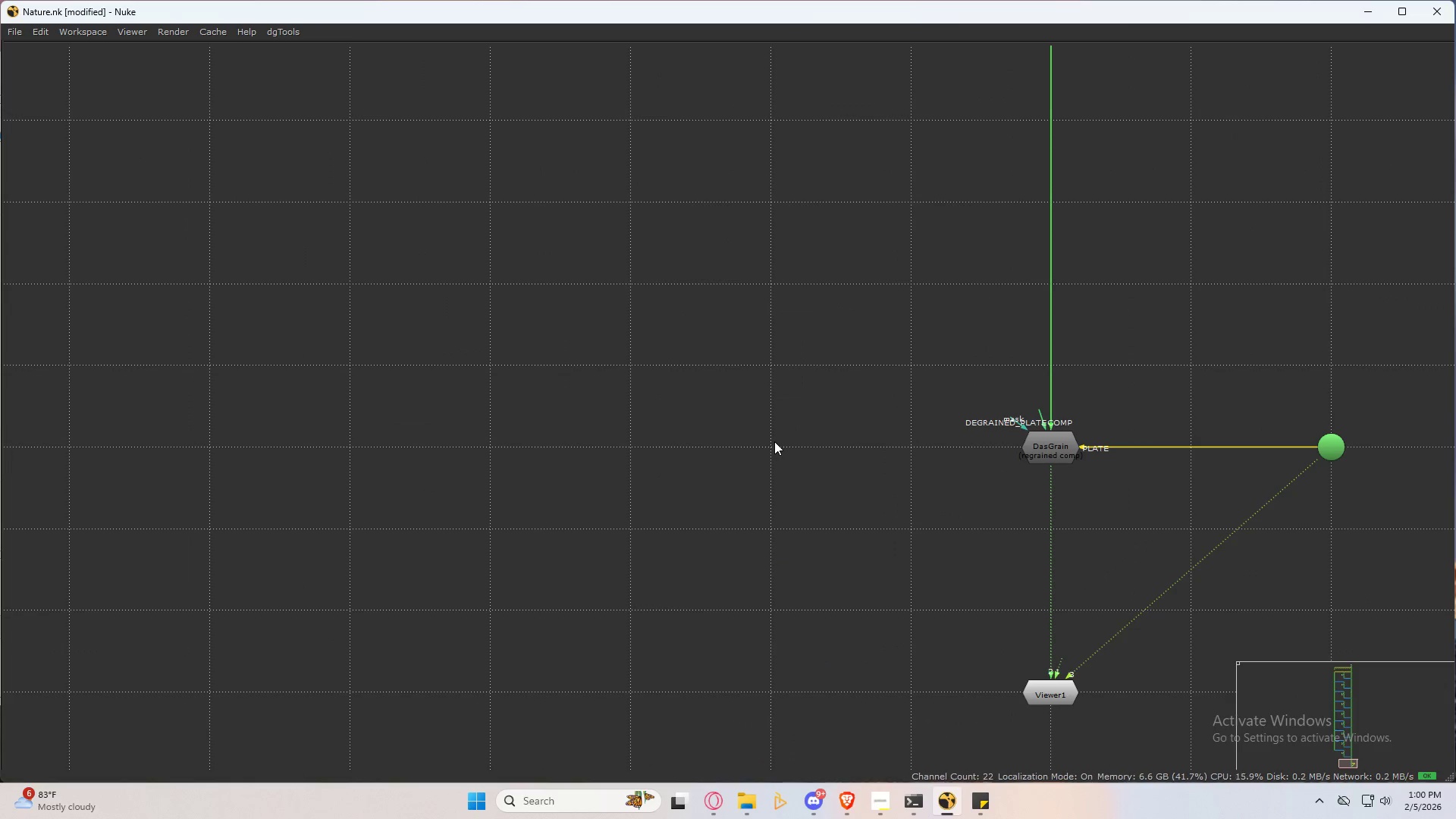 
key(Period)
 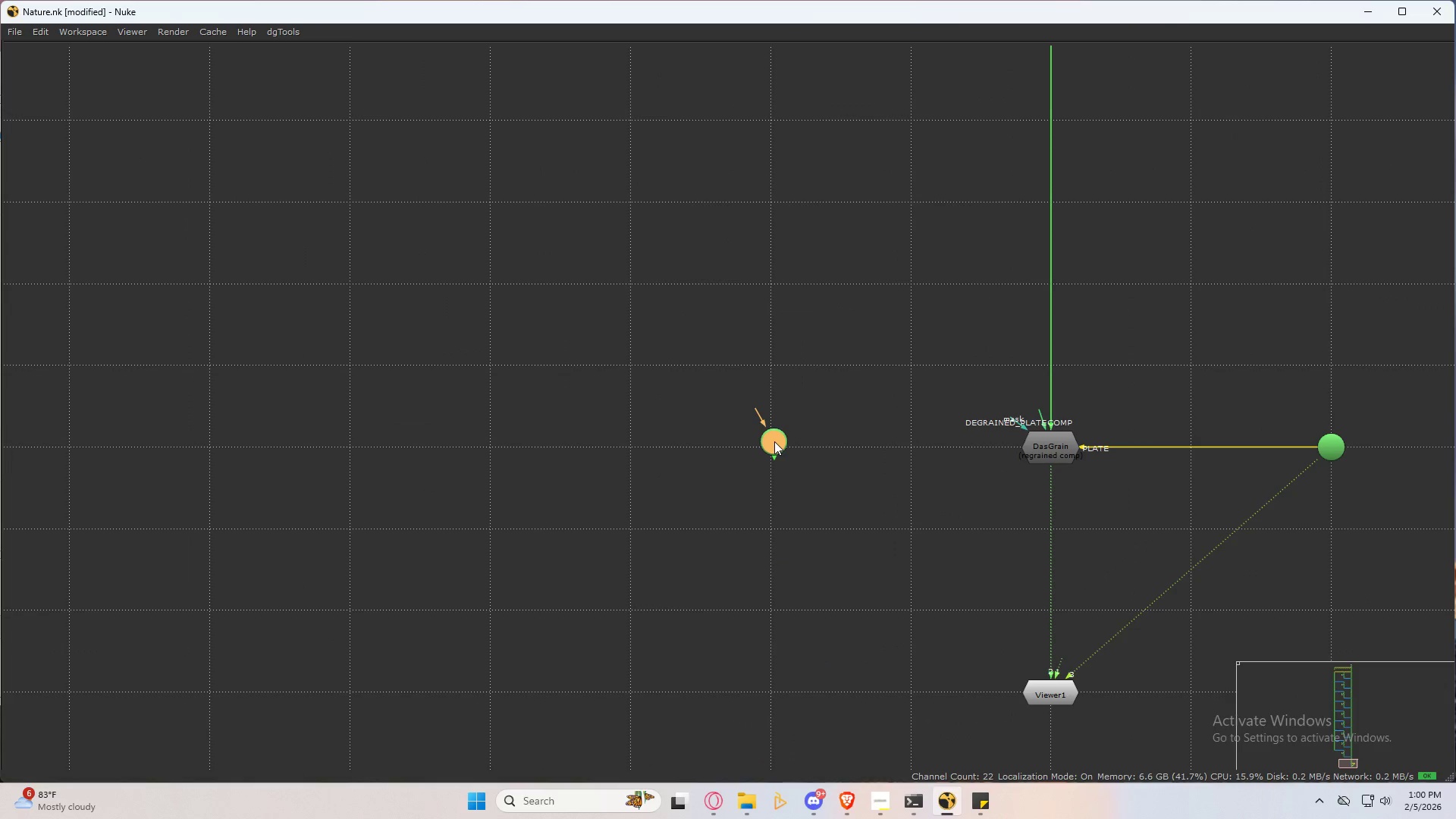 
left_click_drag(start_coordinate=[774, 441], to_coordinate=[769, 445])
 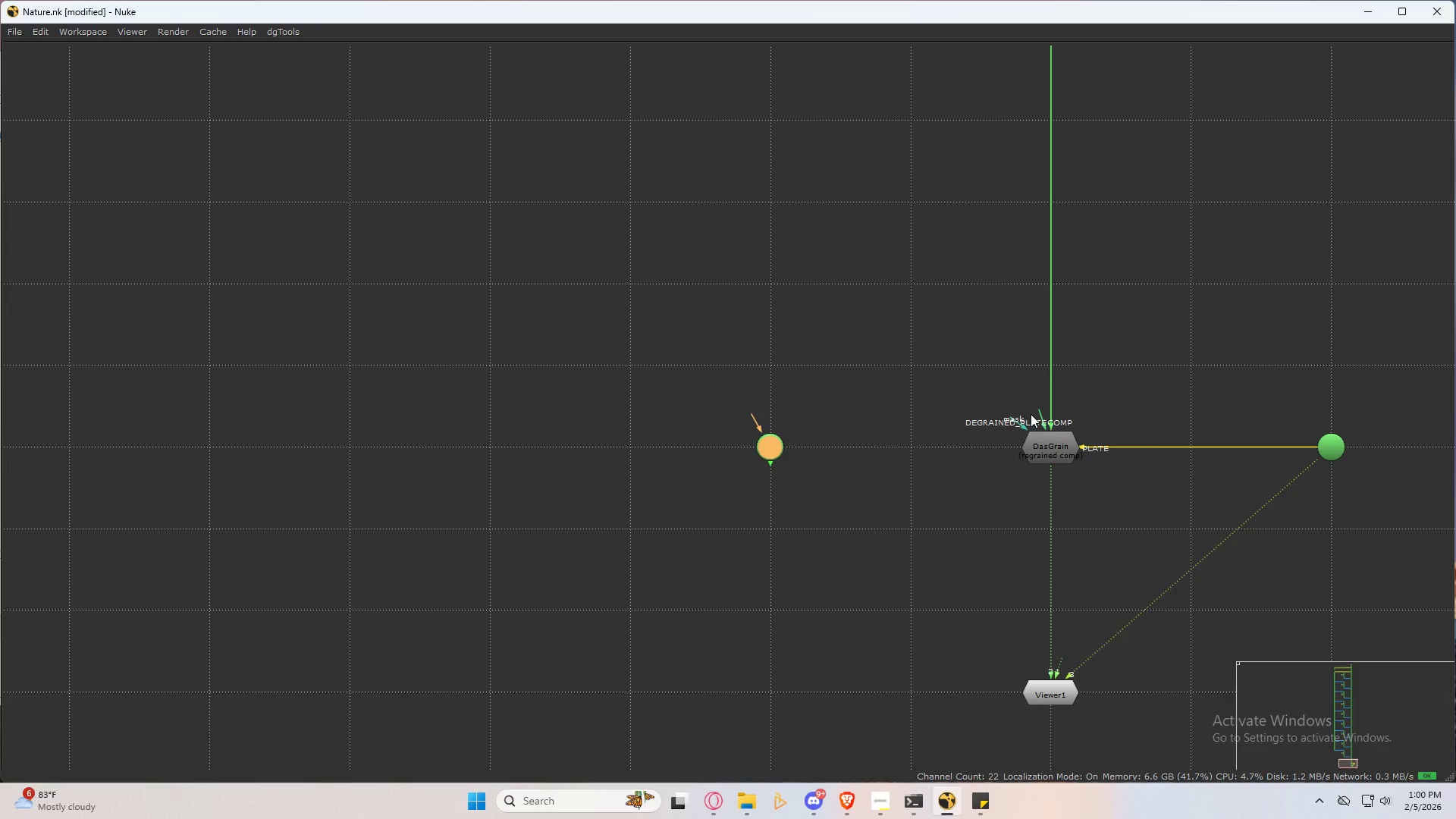 
left_click_drag(start_coordinate=[1038, 410], to_coordinate=[777, 450])
 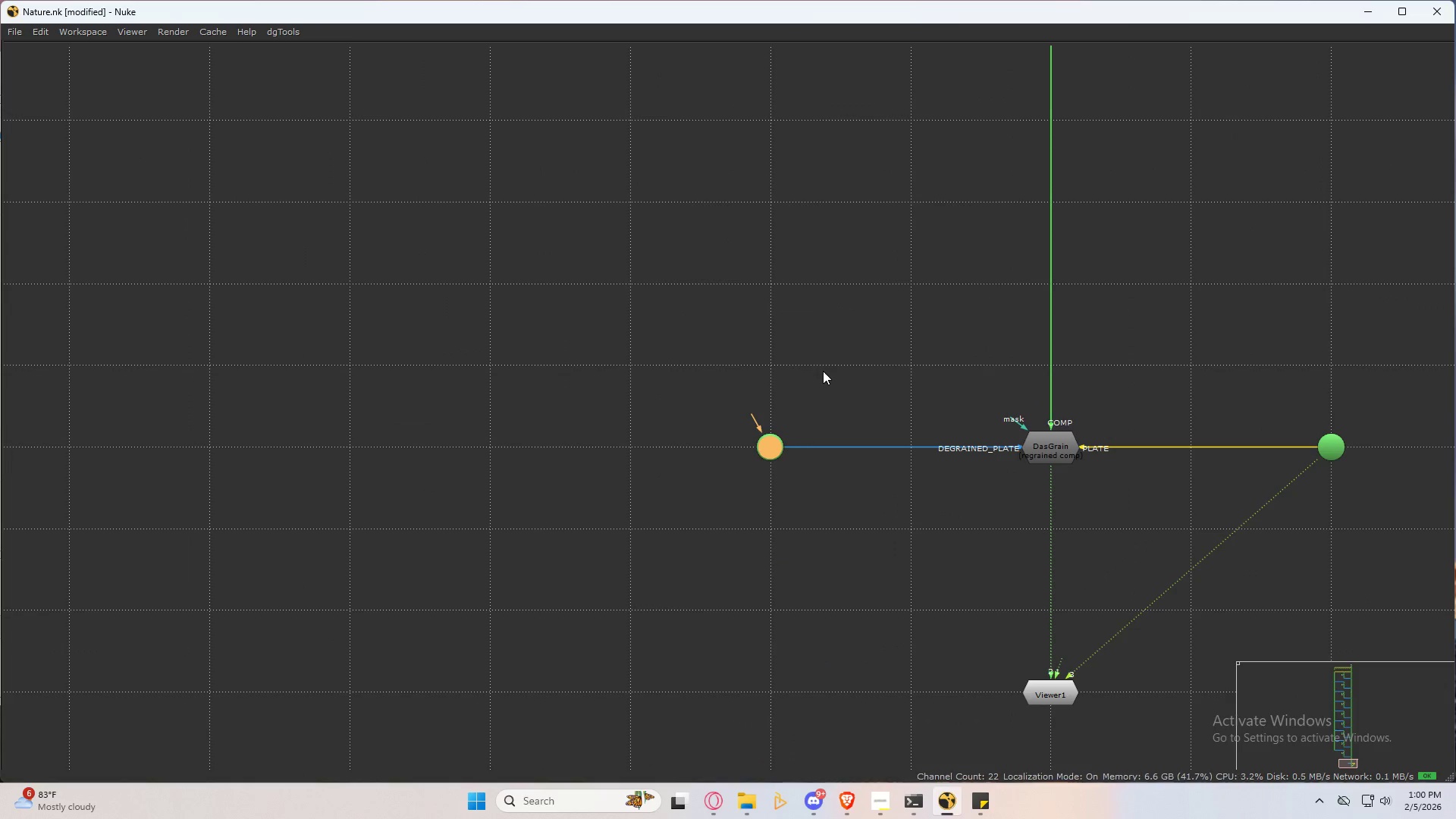 
scroll: coordinate [887, 410], scroll_direction: down, amount: 11.0
 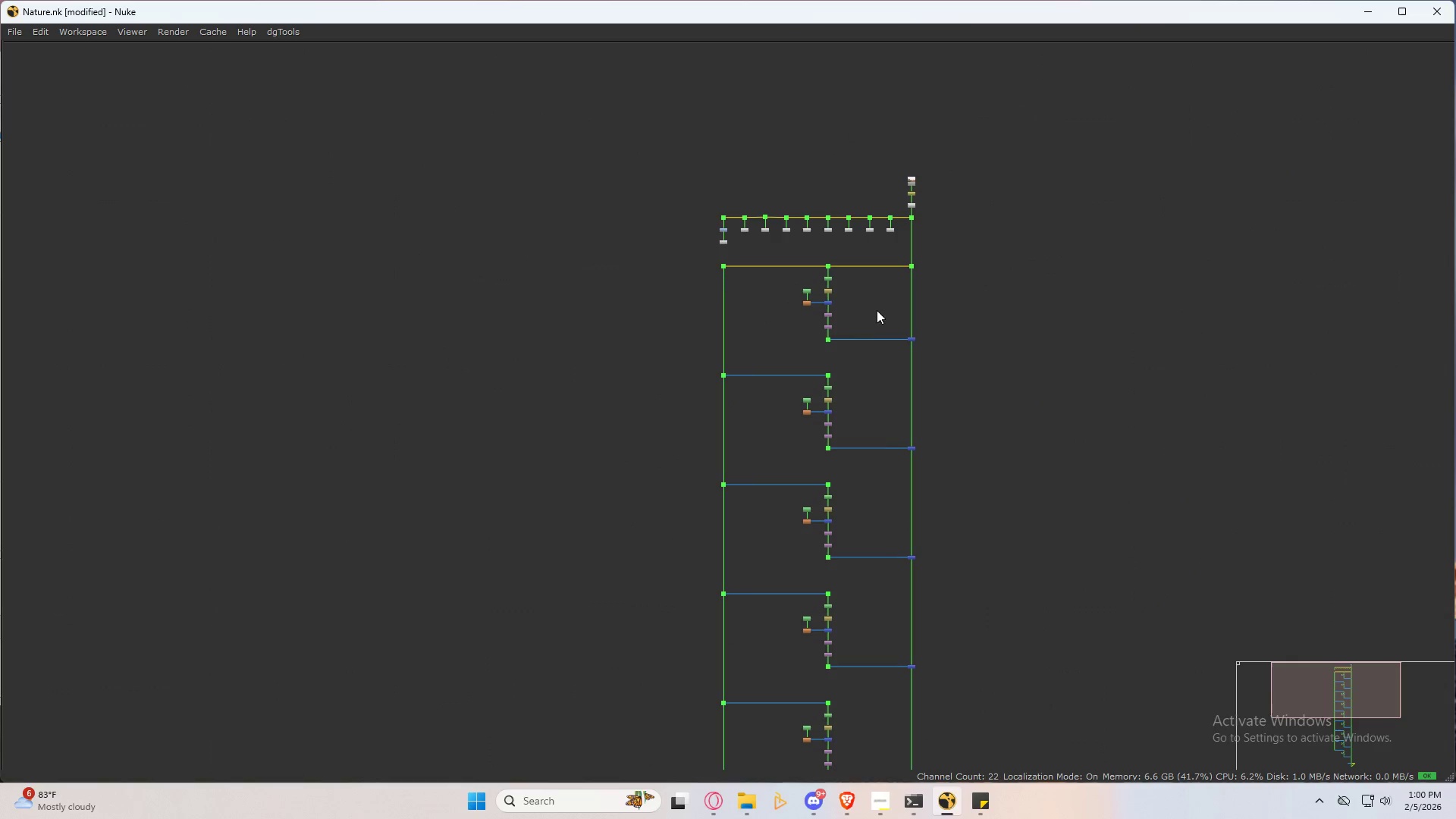 
hold_key(key=ShiftLeft, duration=0.45)
 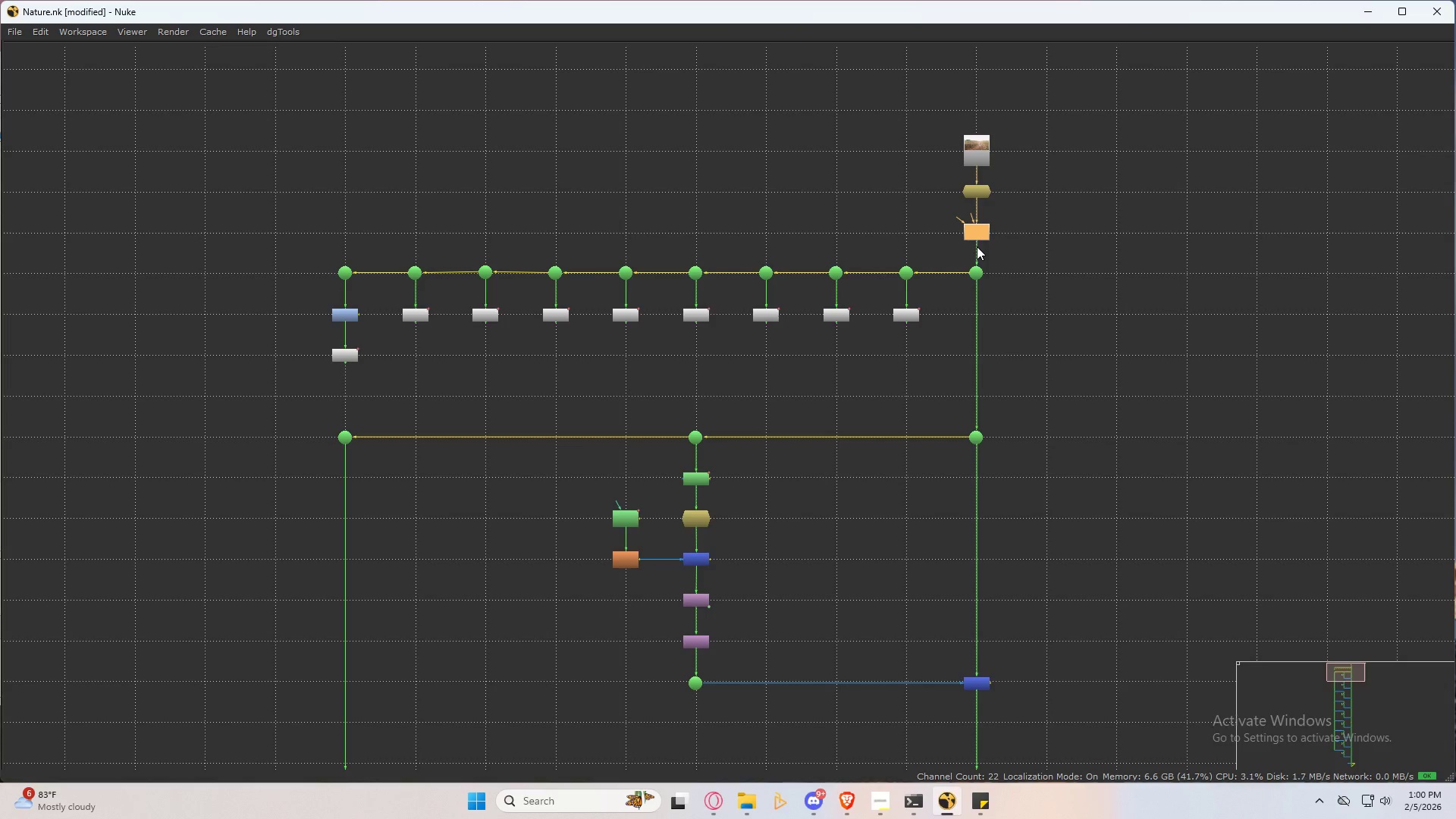 
scroll: coordinate [884, 194], scroll_direction: up, amount: 7.0
 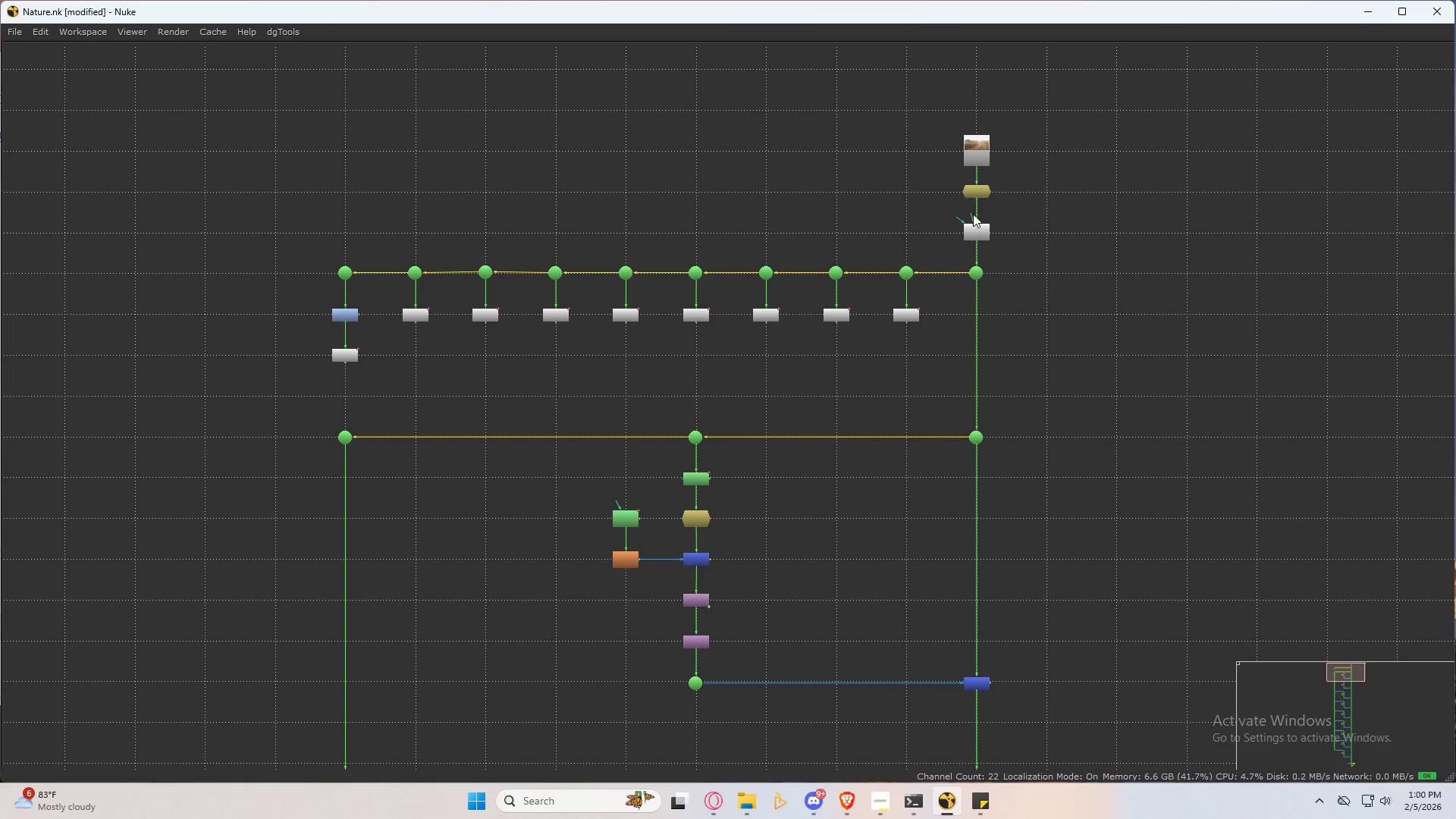 
left_click([983, 229])
 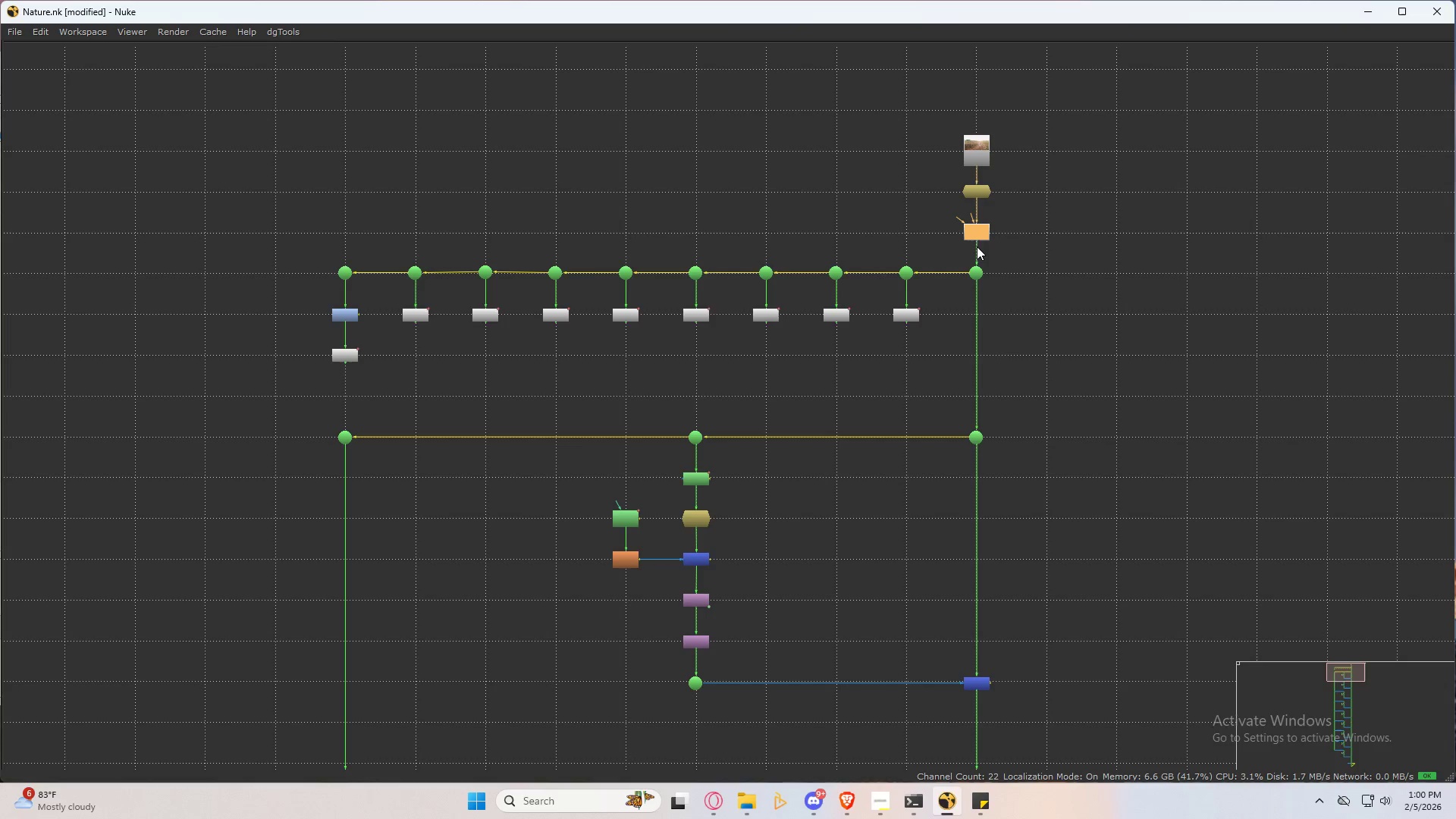 
key(Y)
 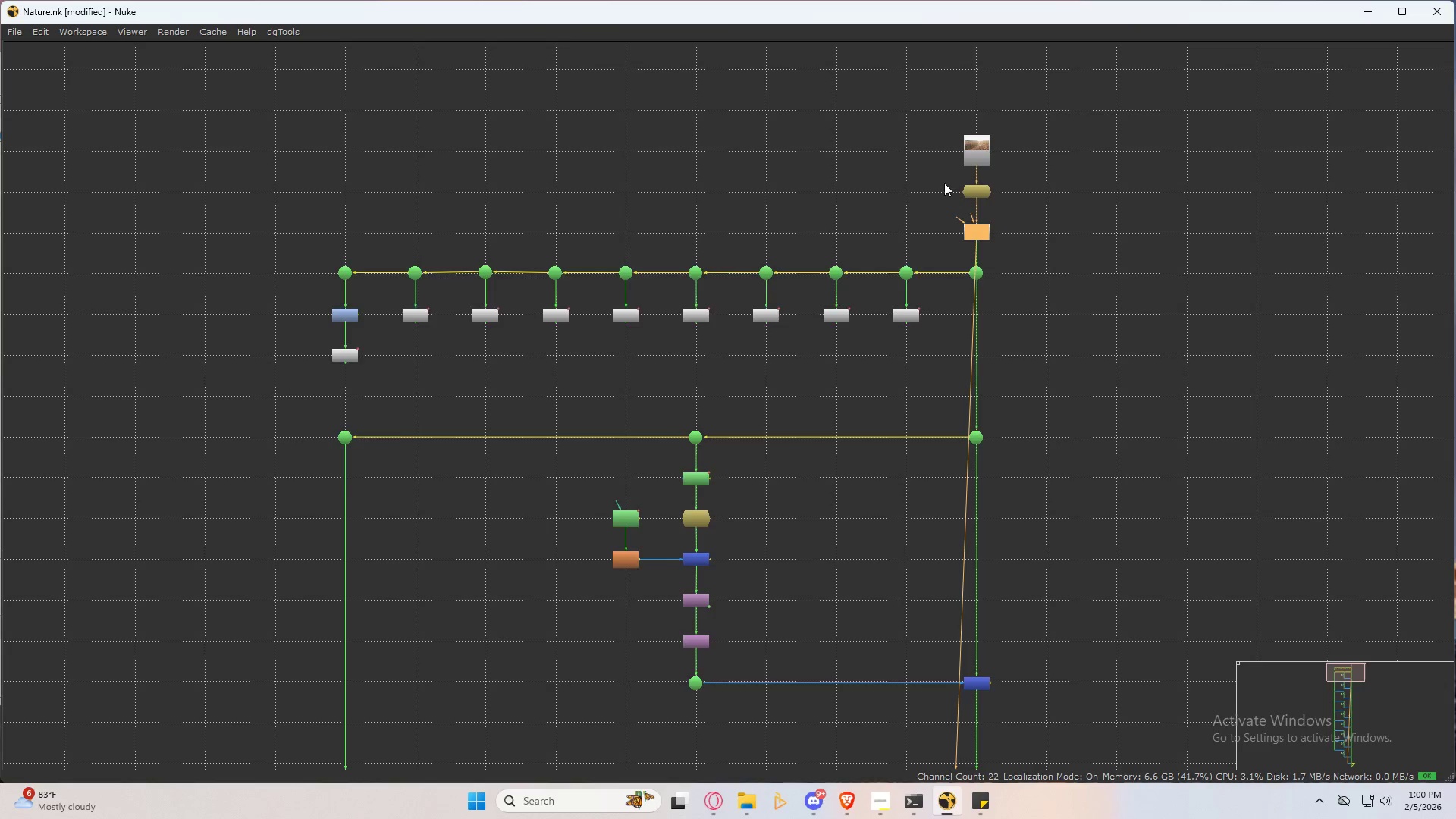 
scroll: coordinate [932, 392], scroll_direction: down, amount: 6.0
 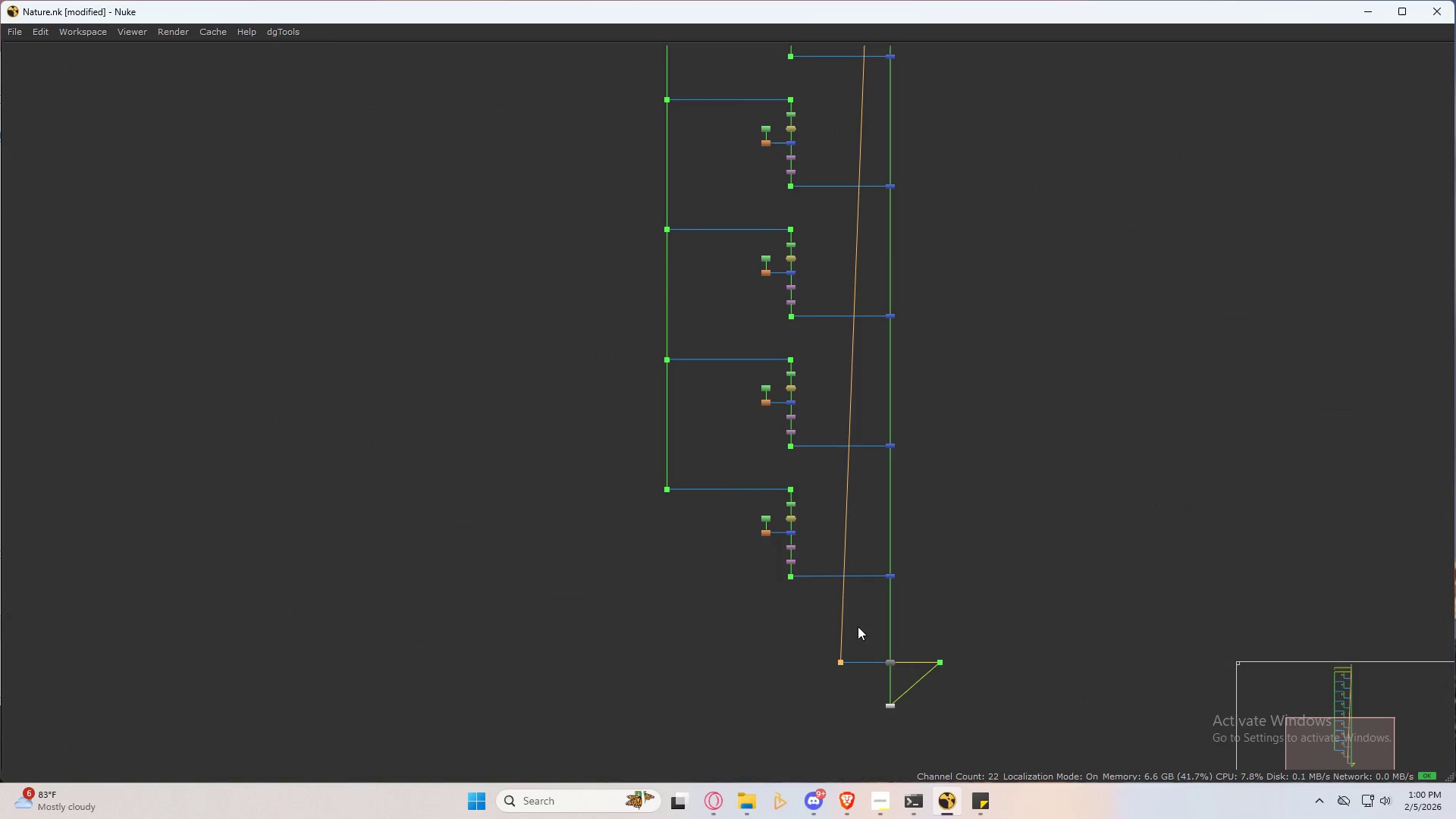 
left_click_drag(start_coordinate=[860, 692], to_coordinate=[786, 621])
 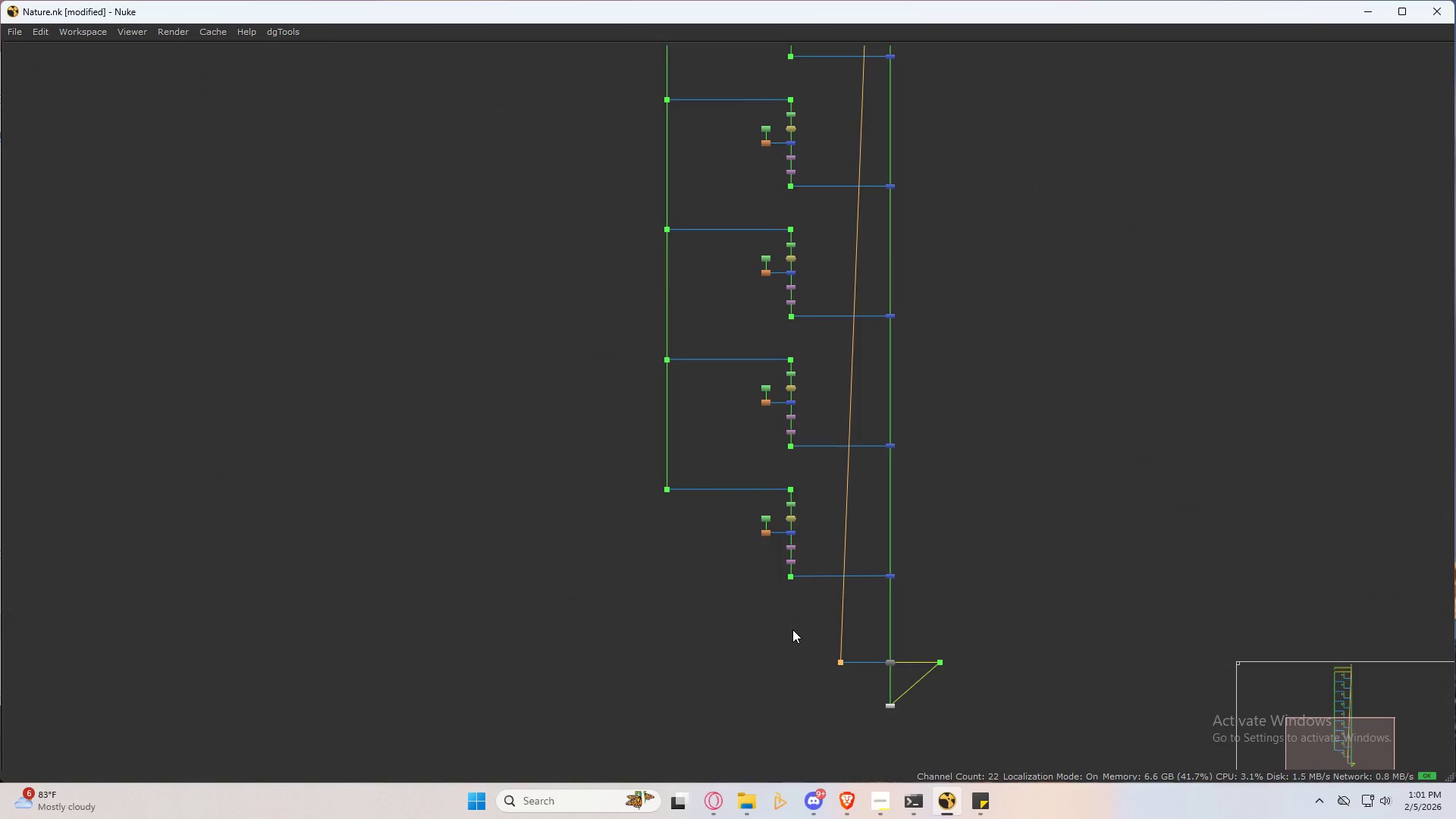 
key(Alt+H)
 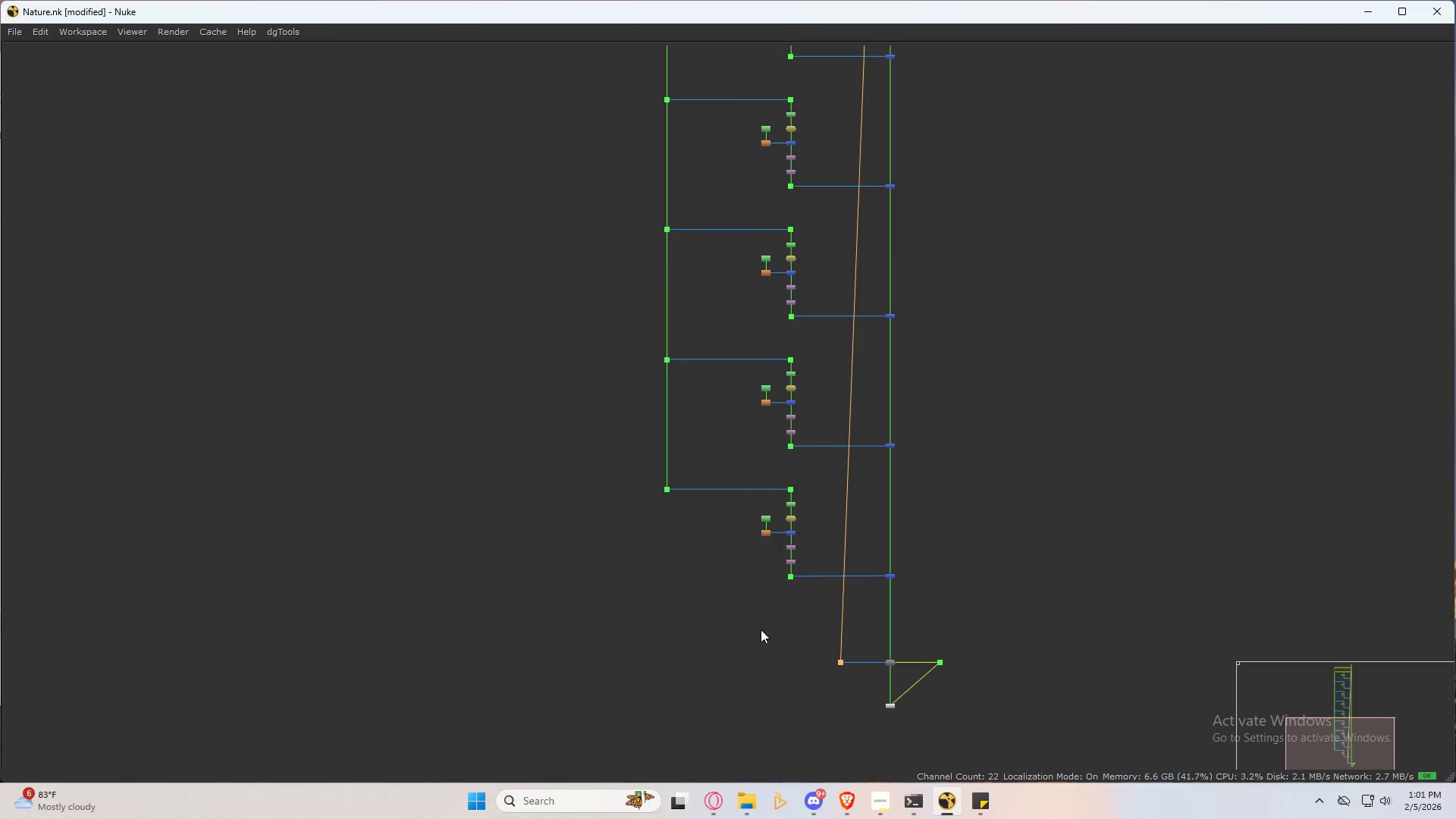 
left_click([761, 629])
 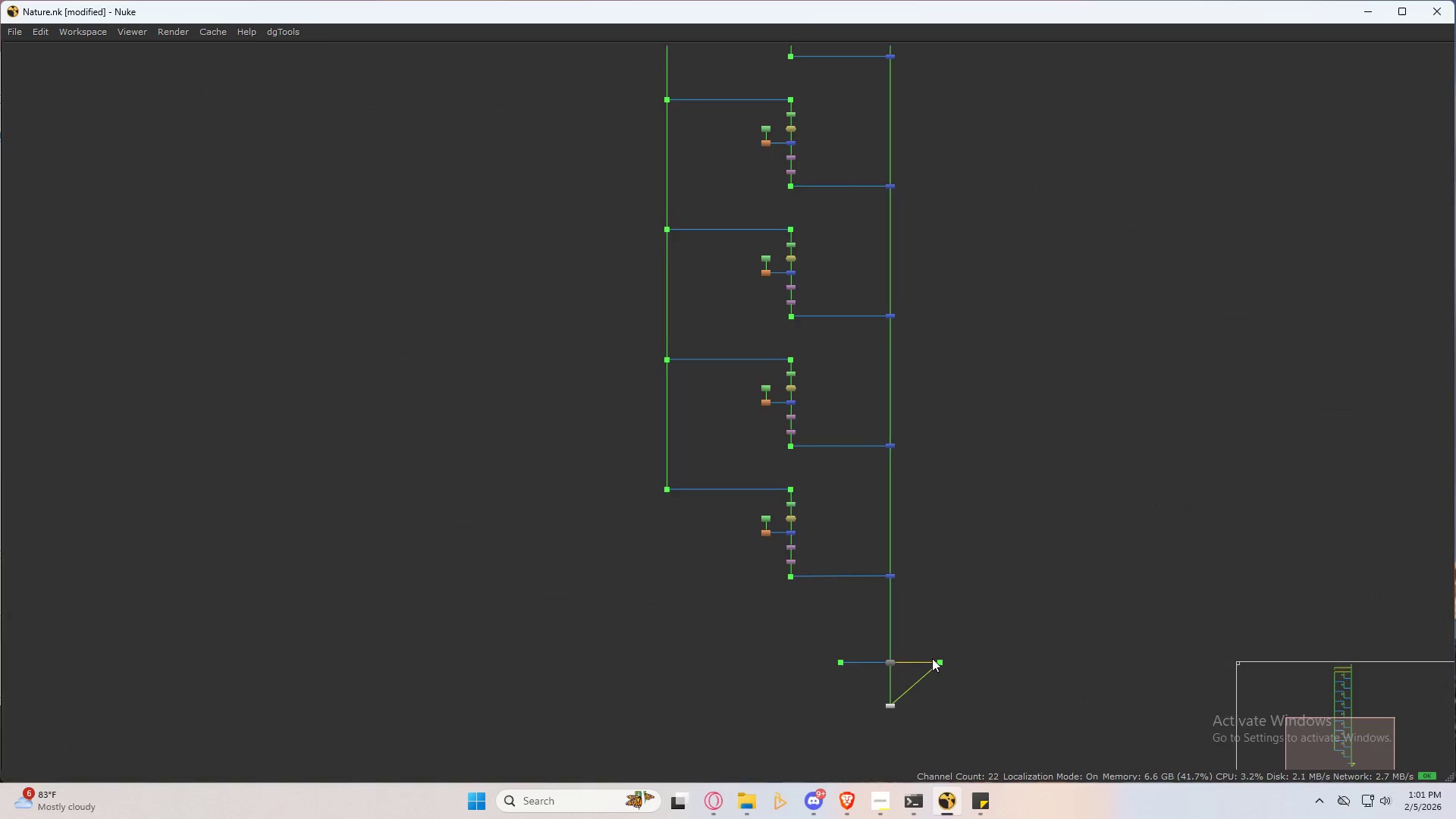 
key(Space)
 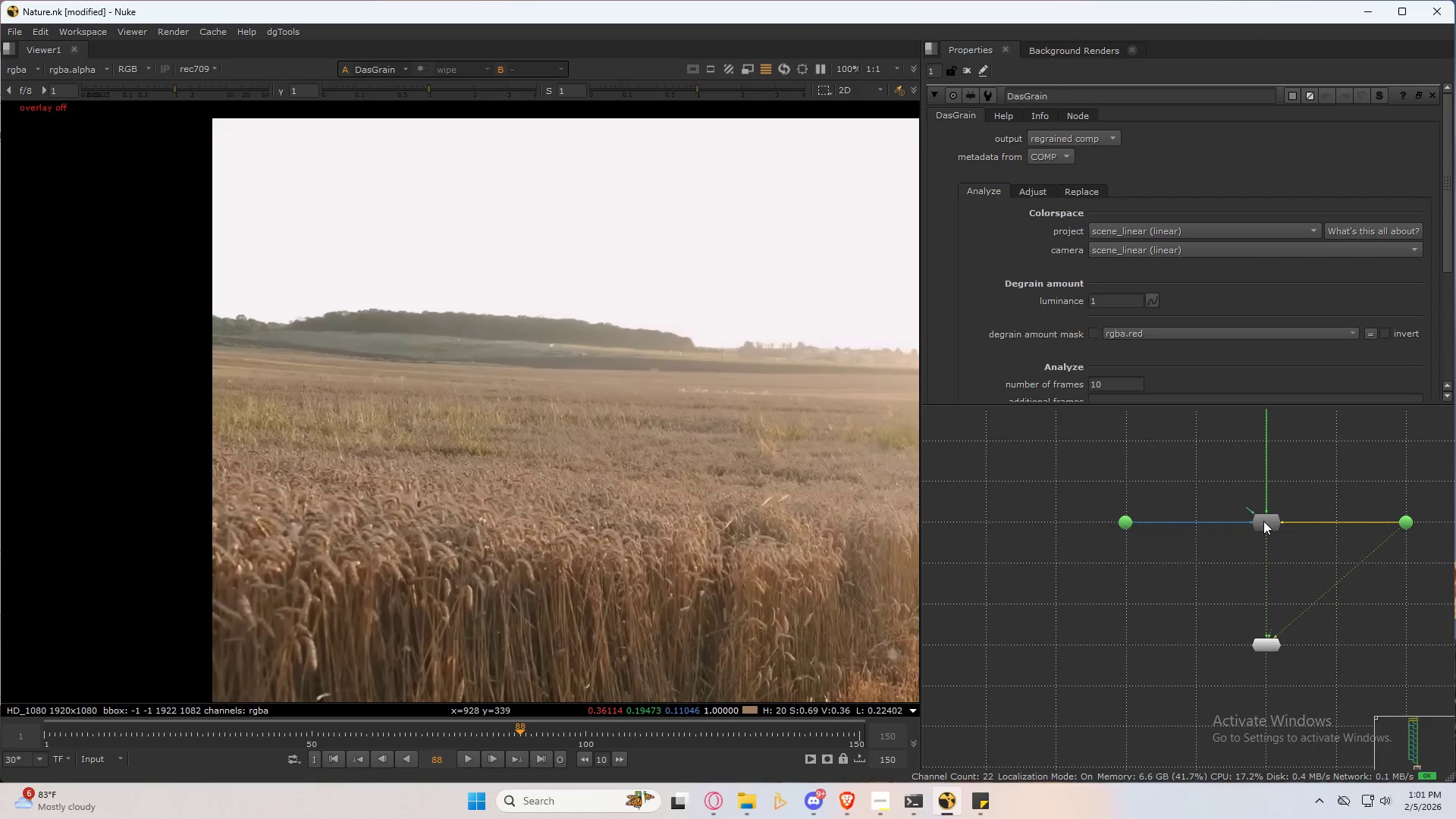 
scroll: coordinate [930, 659], scroll_direction: up, amount: 6.0
 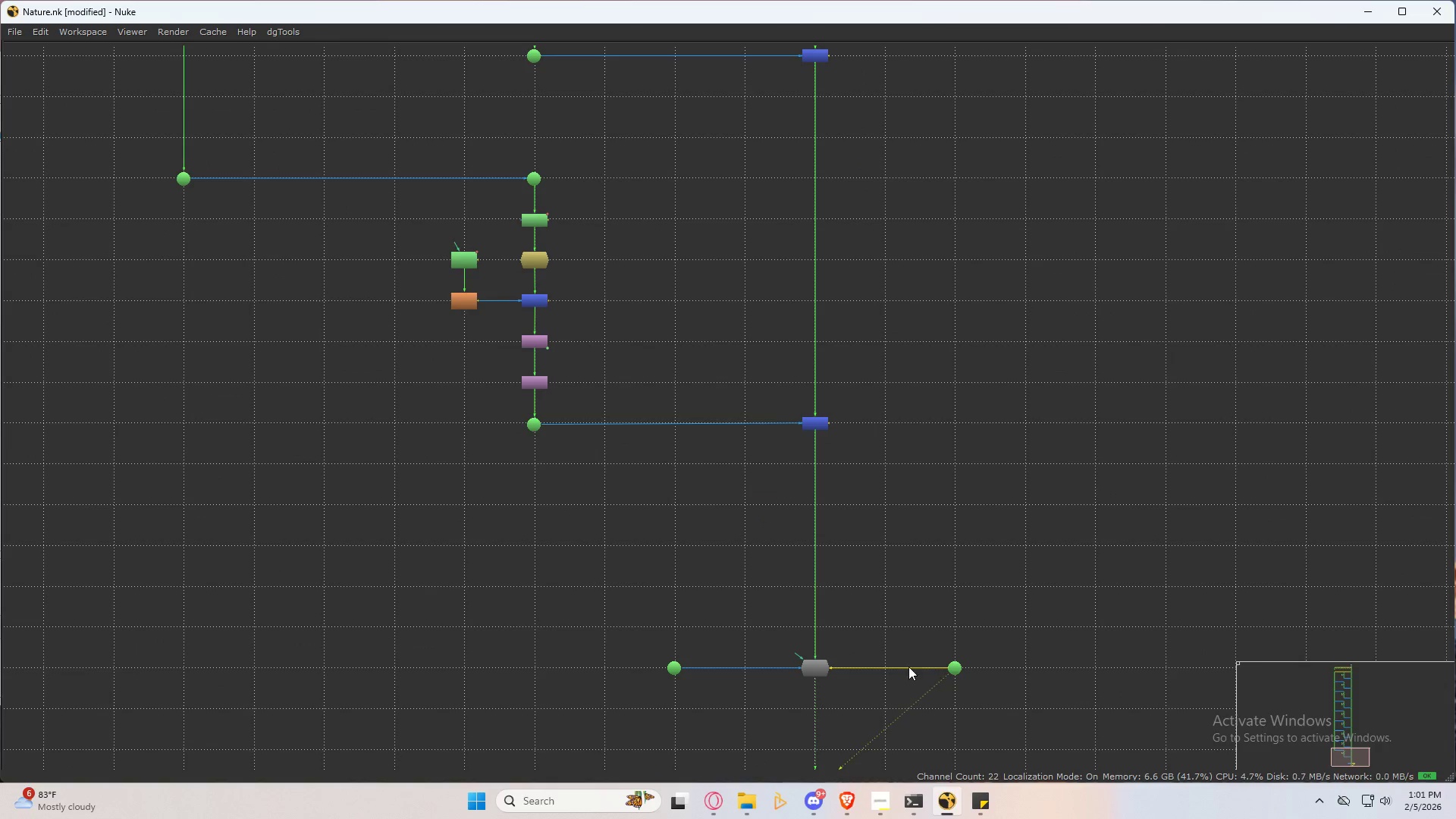 
double_click([1262, 521])
 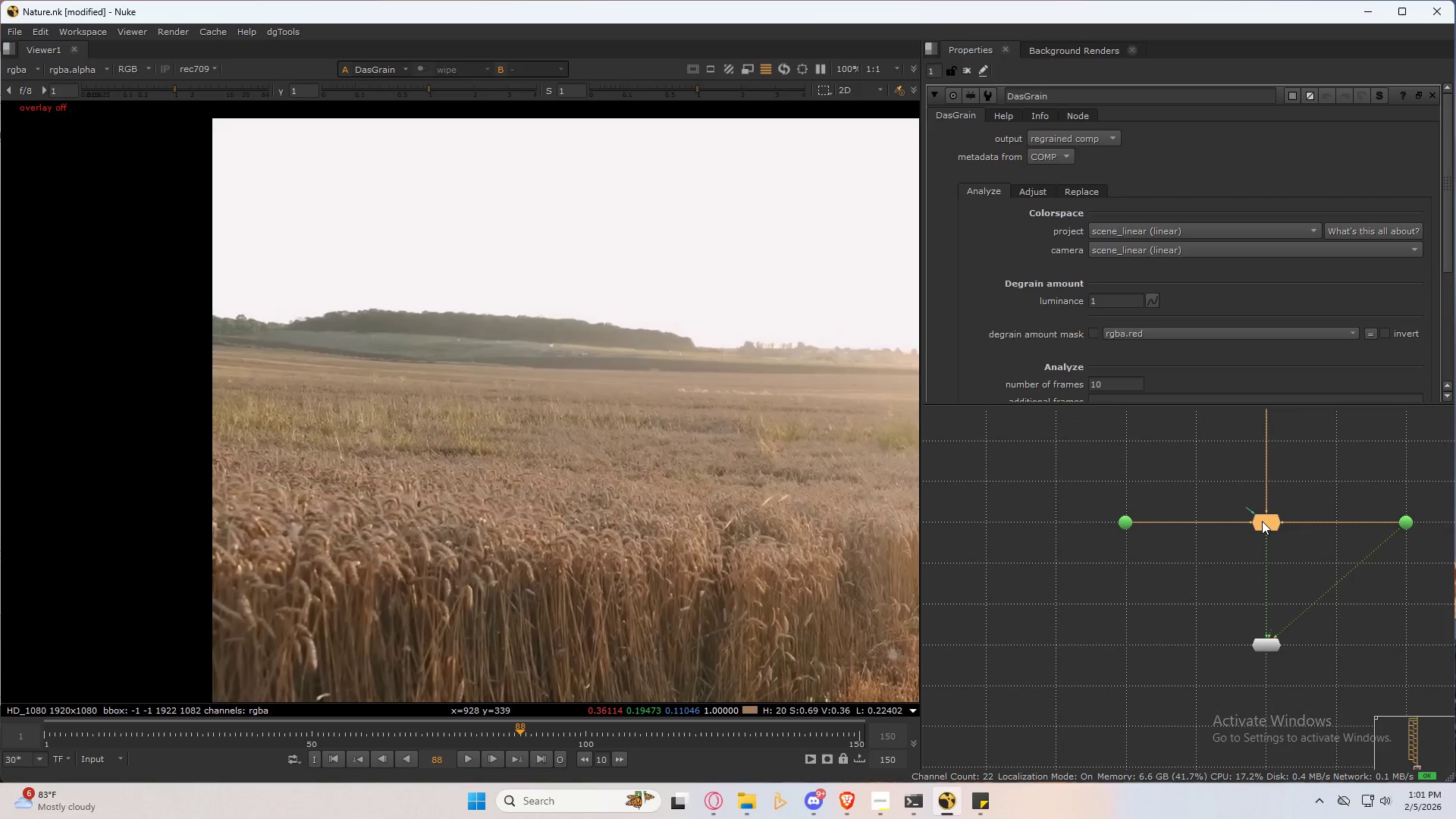 
triple_click([1262, 521])
 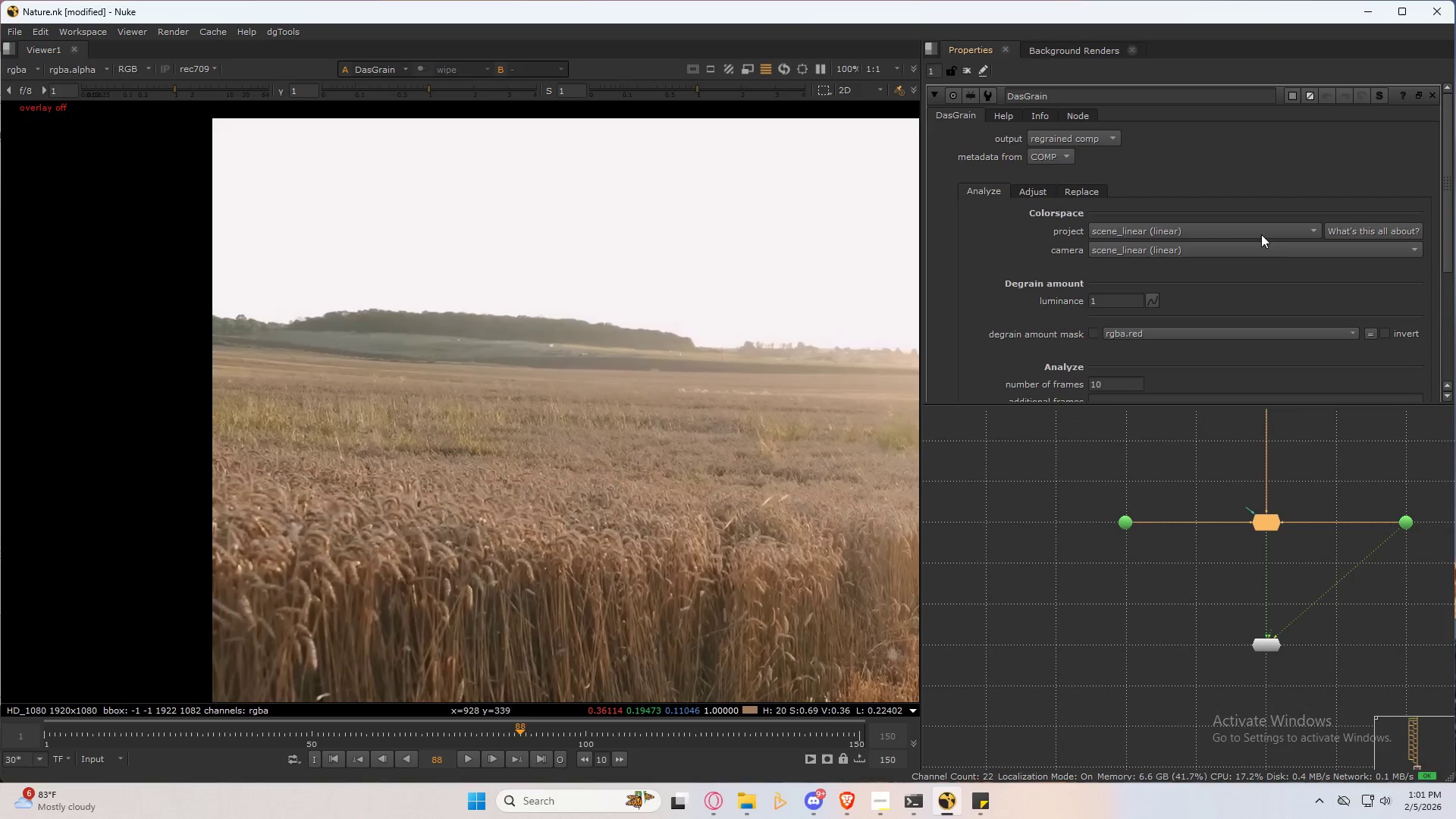 
scroll: coordinate [1332, 306], scroll_direction: down, amount: 11.0
 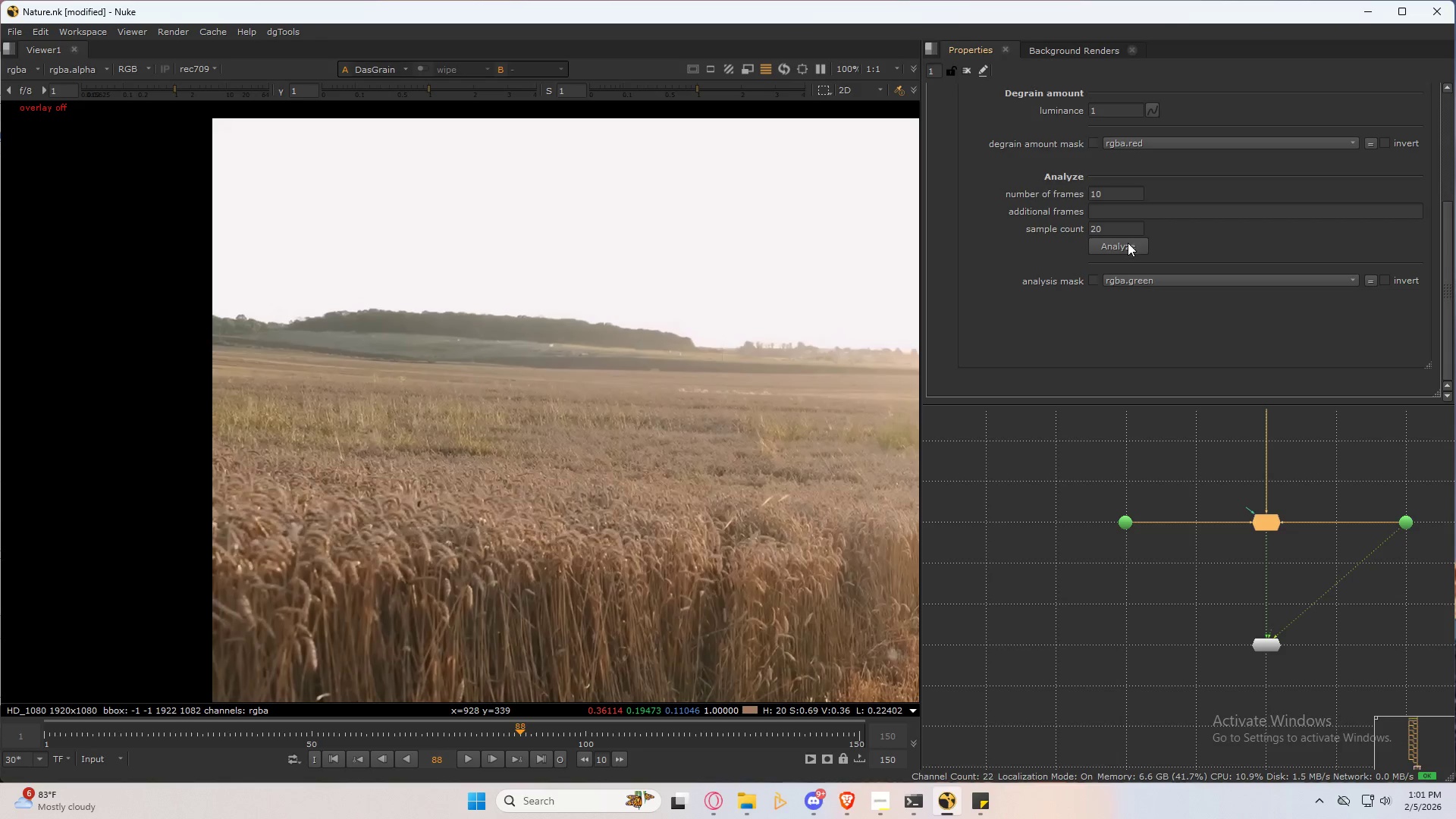 
left_click([1128, 246])
 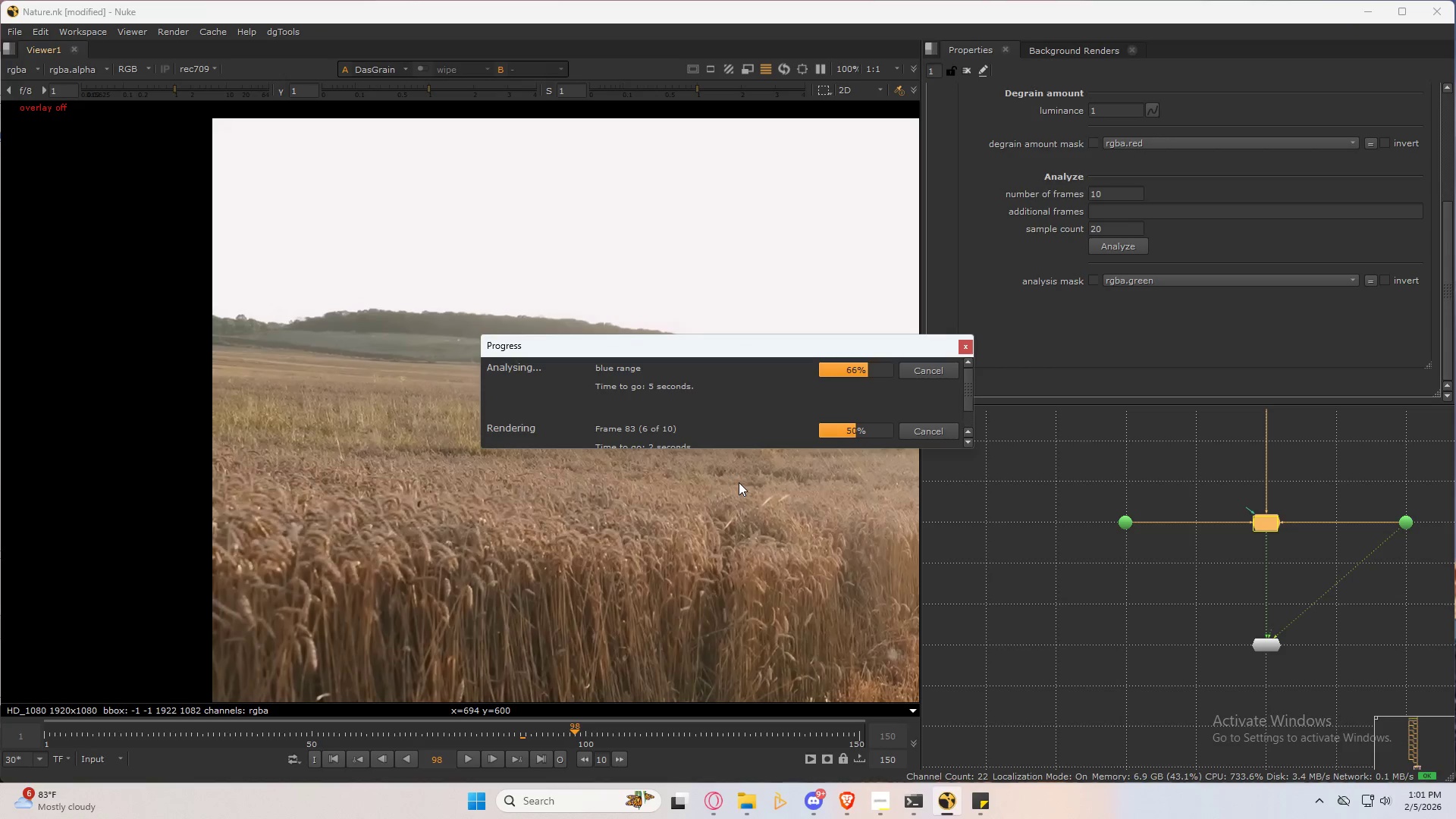 
wait(15.19)
 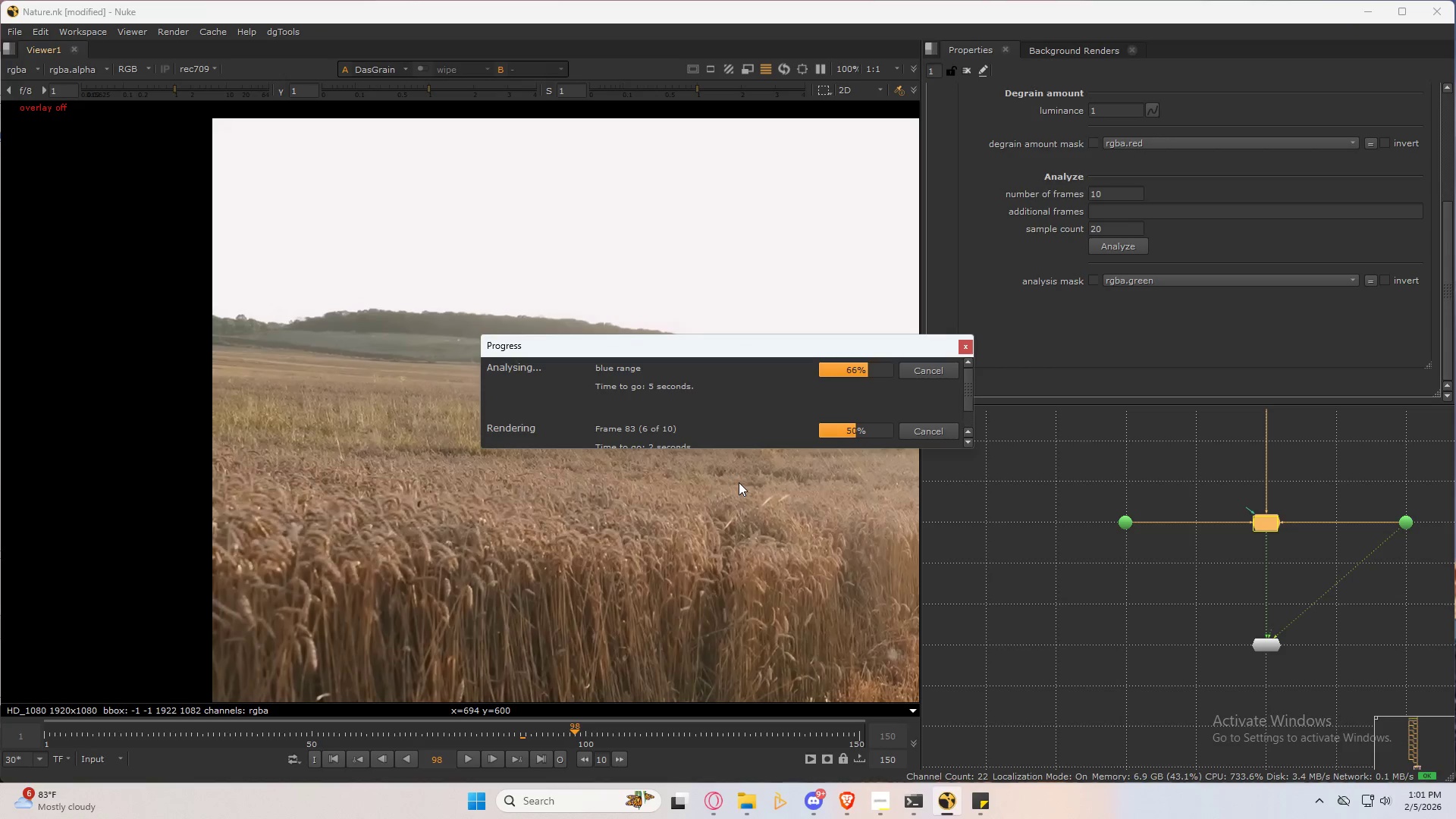 
scroll: coordinate [439, 331], scroll_direction: up, amount: 6.0
 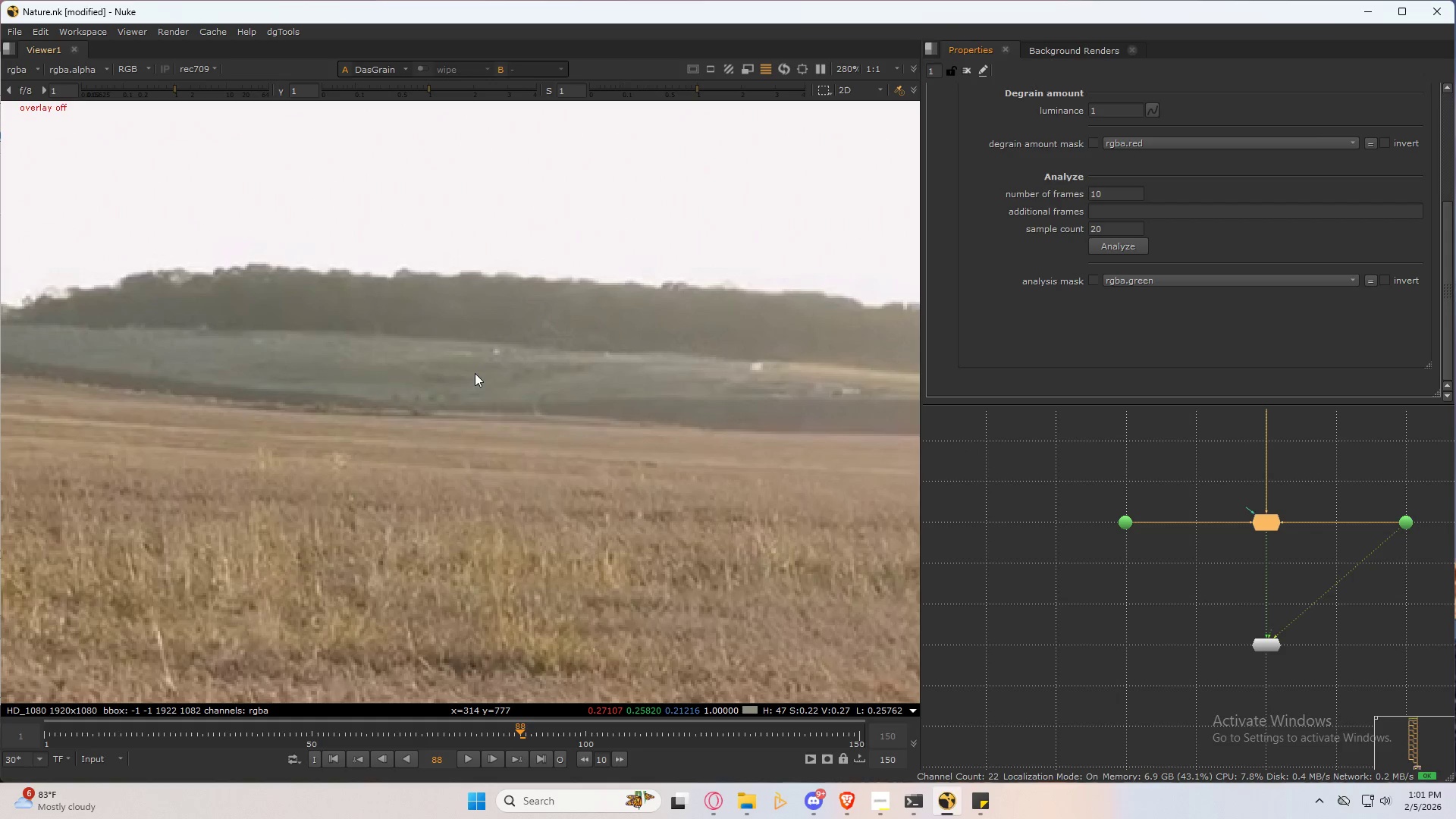 
left_click([475, 372])
 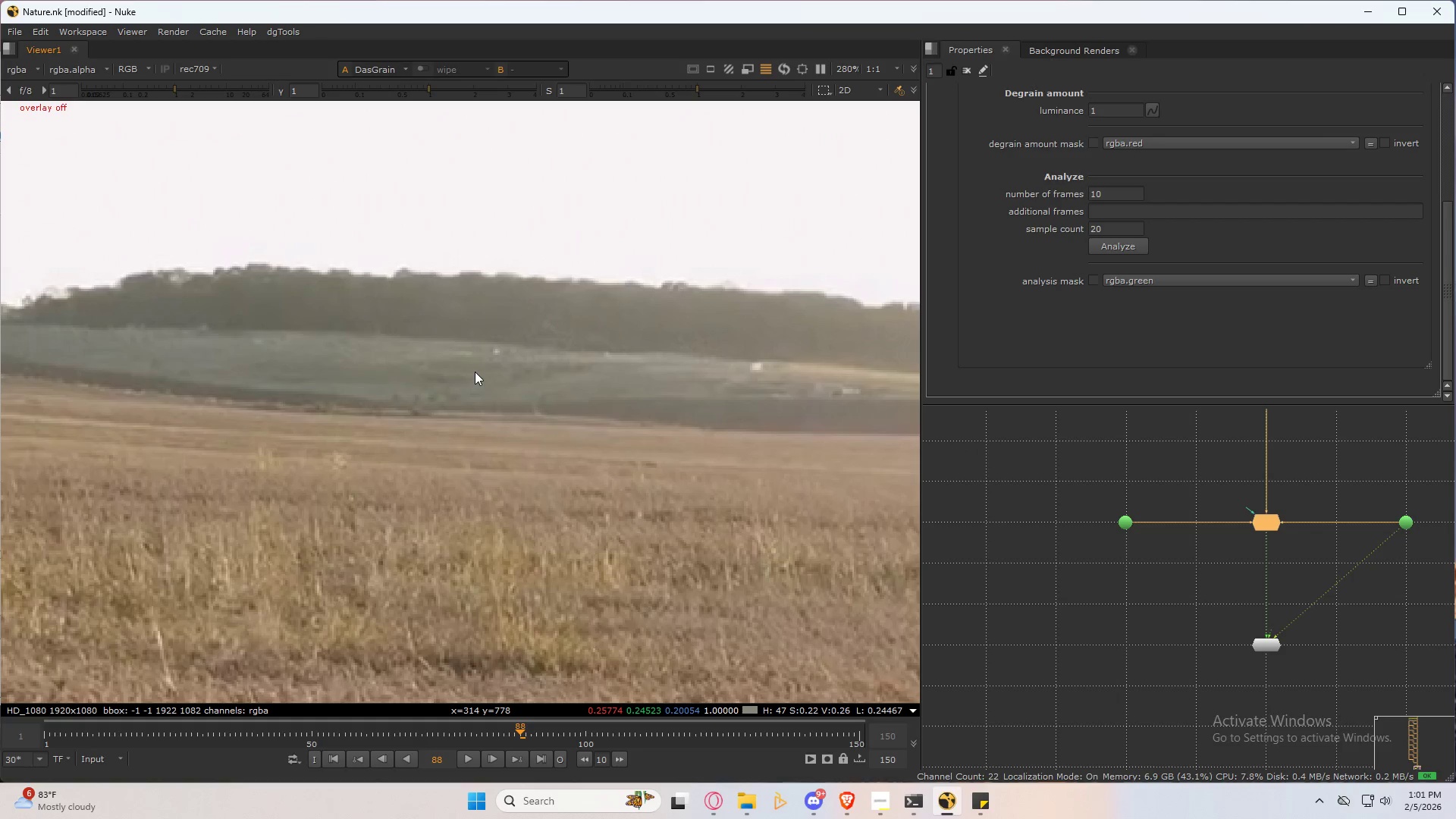 
type(32)
 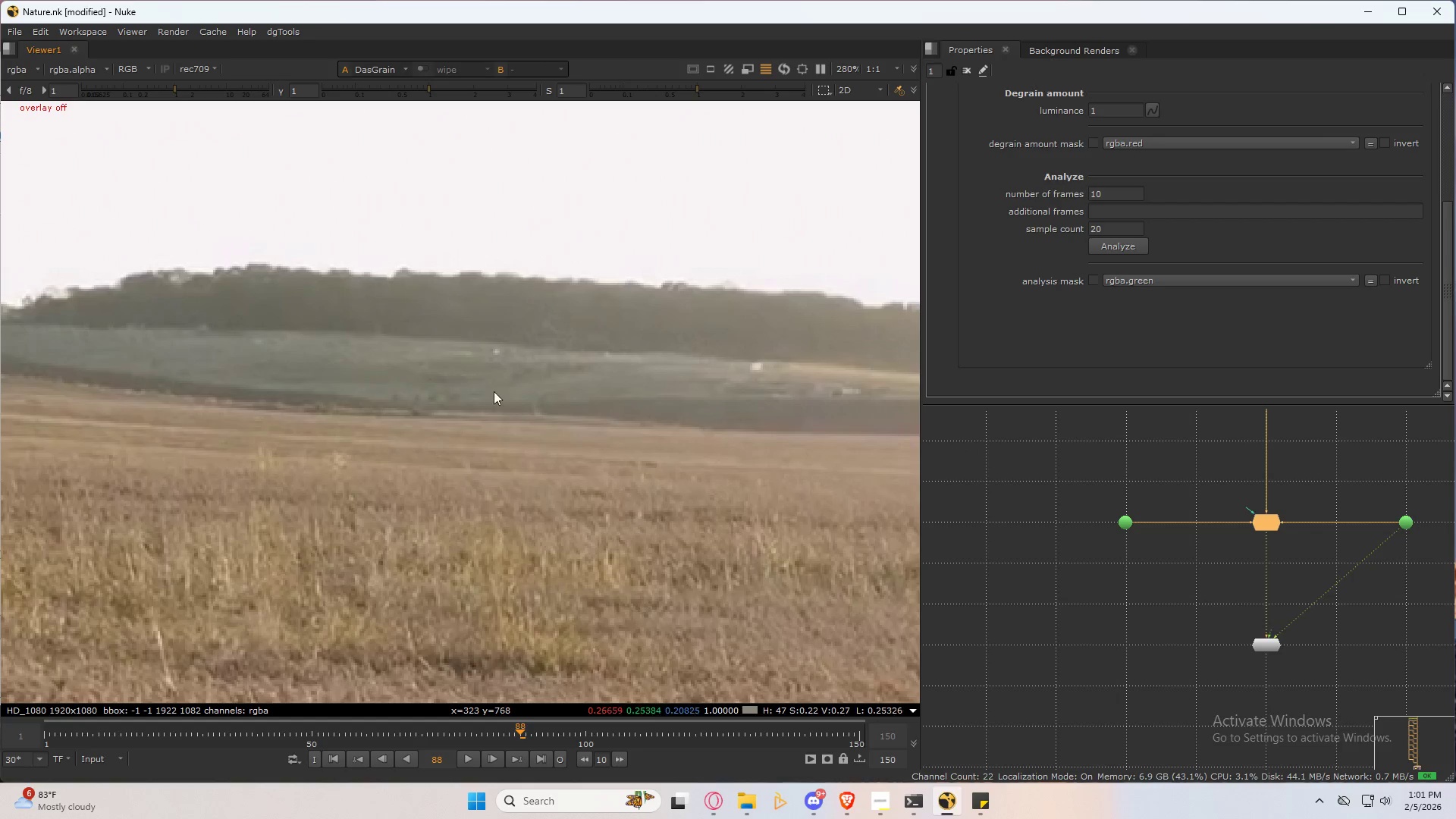 
type(323232)
 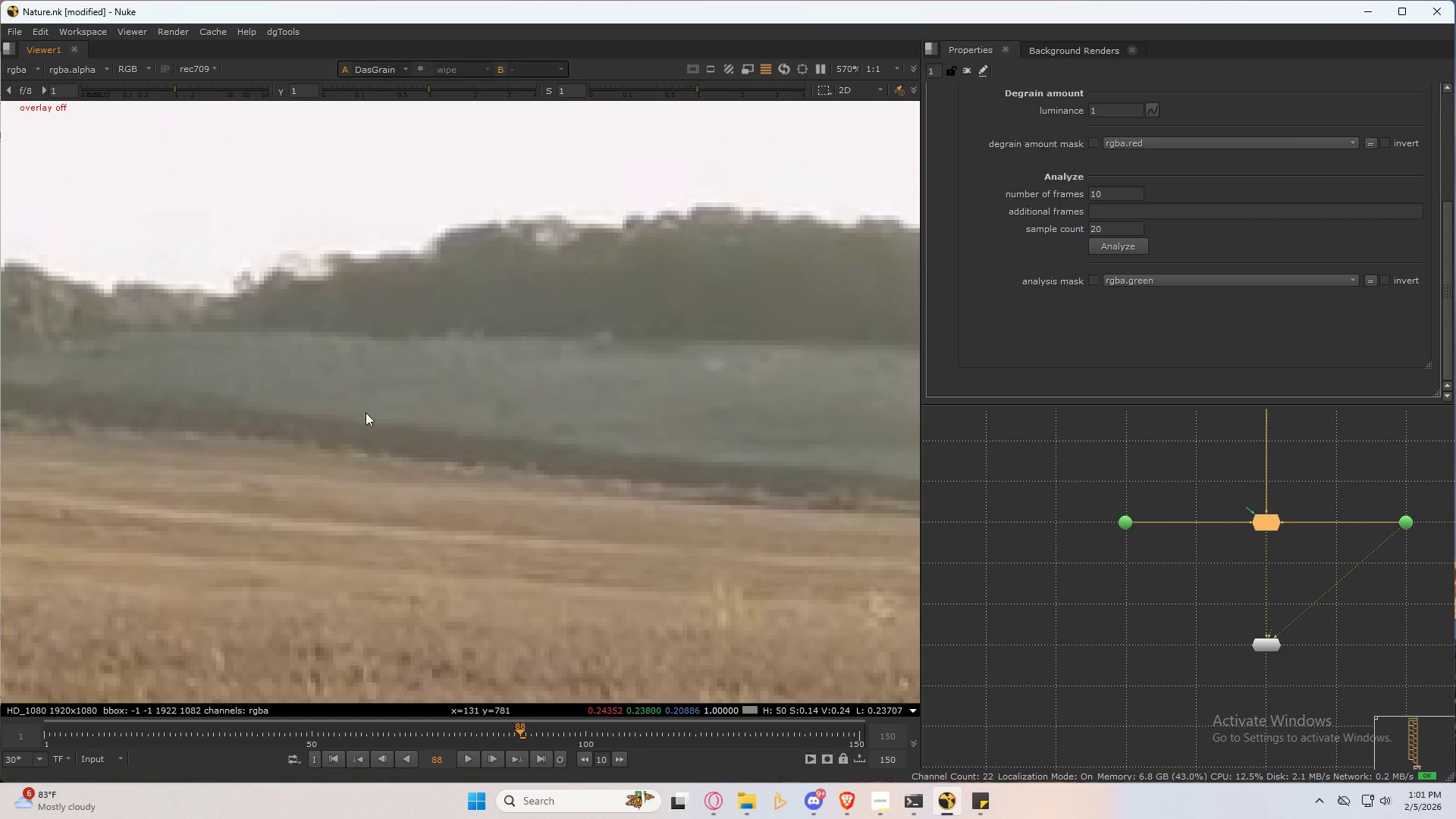 
scroll: coordinate [191, 343], scroll_direction: up, amount: 4.0
 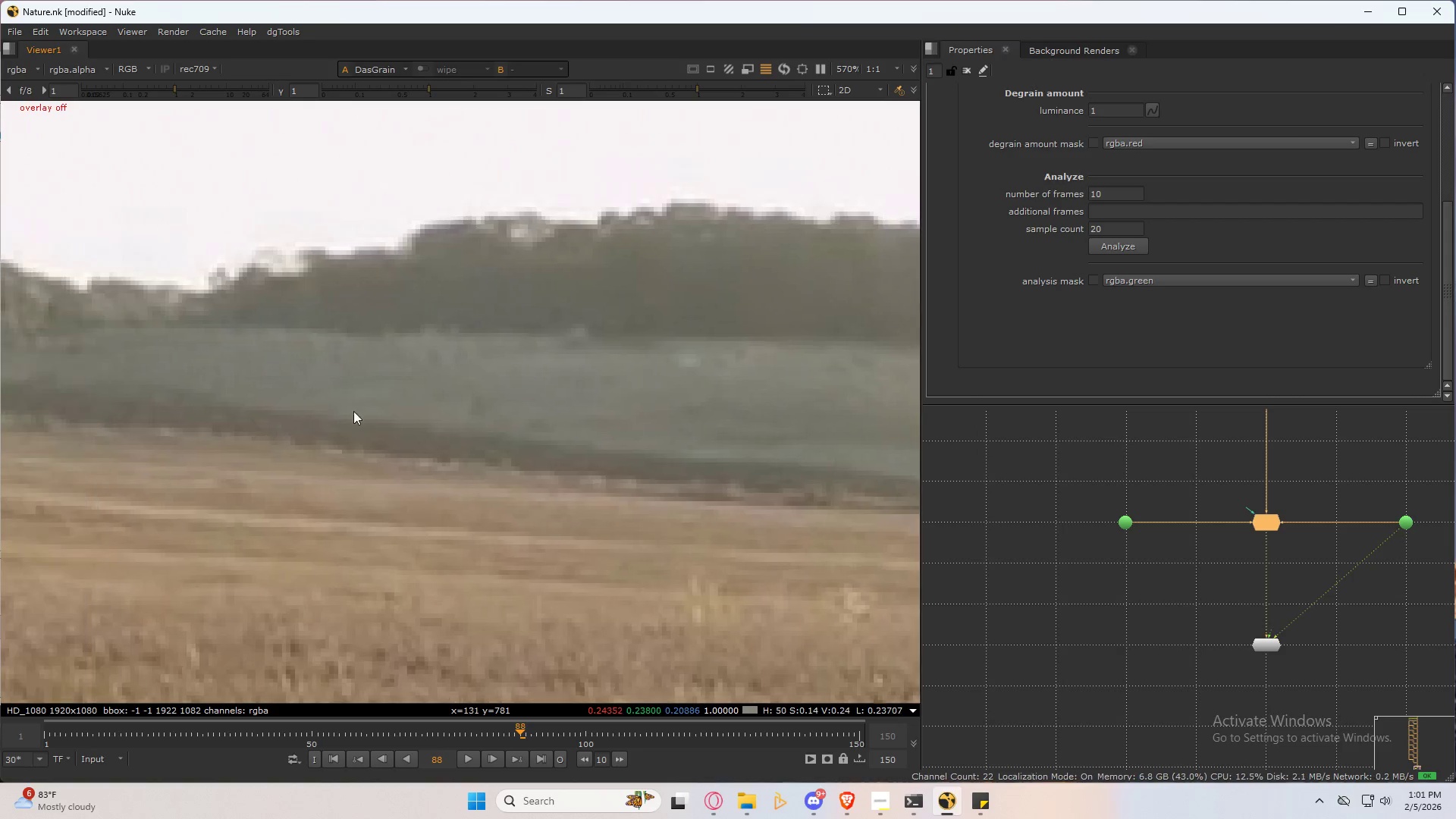 
type(32)
 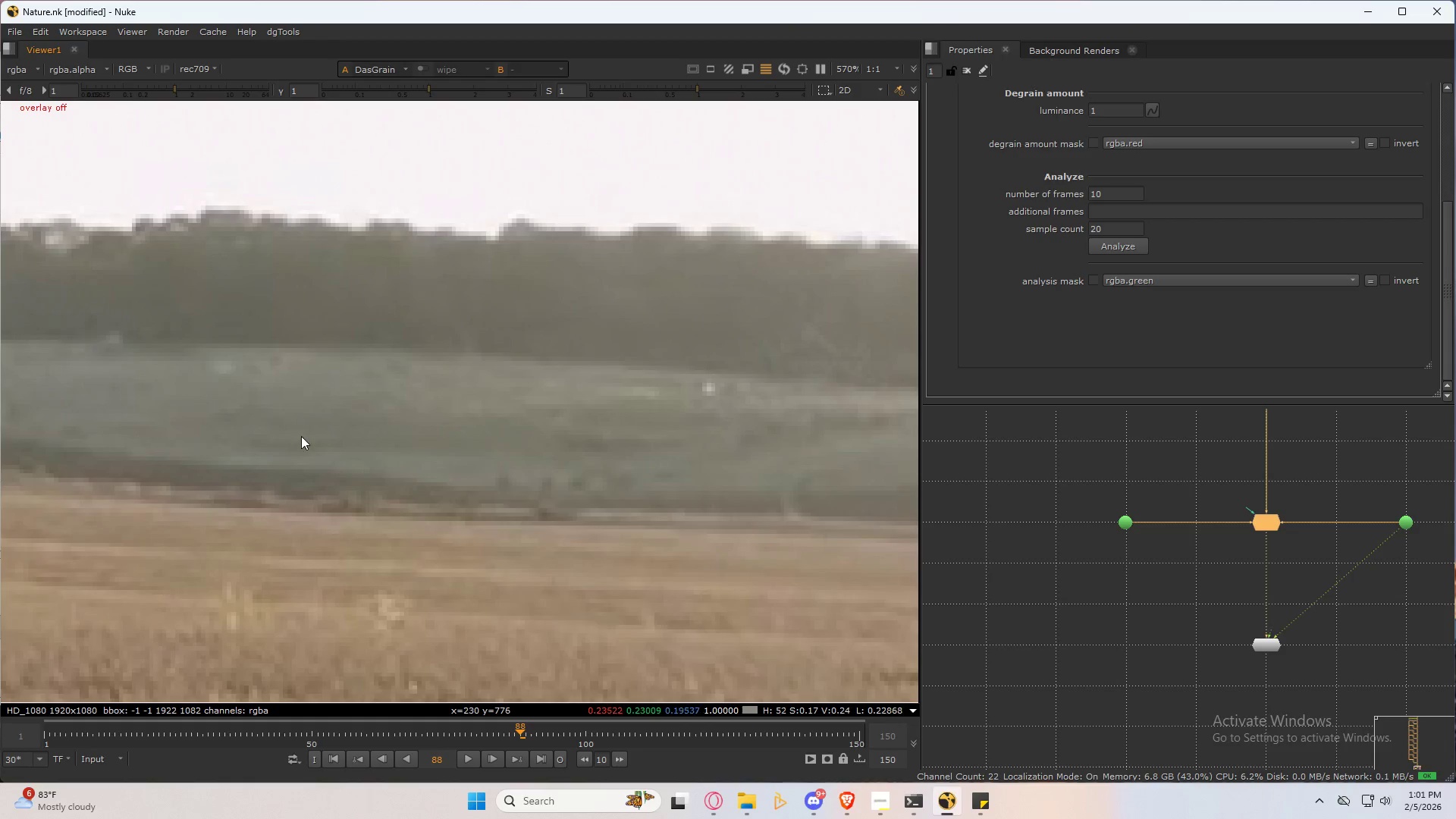 
type(3232)
 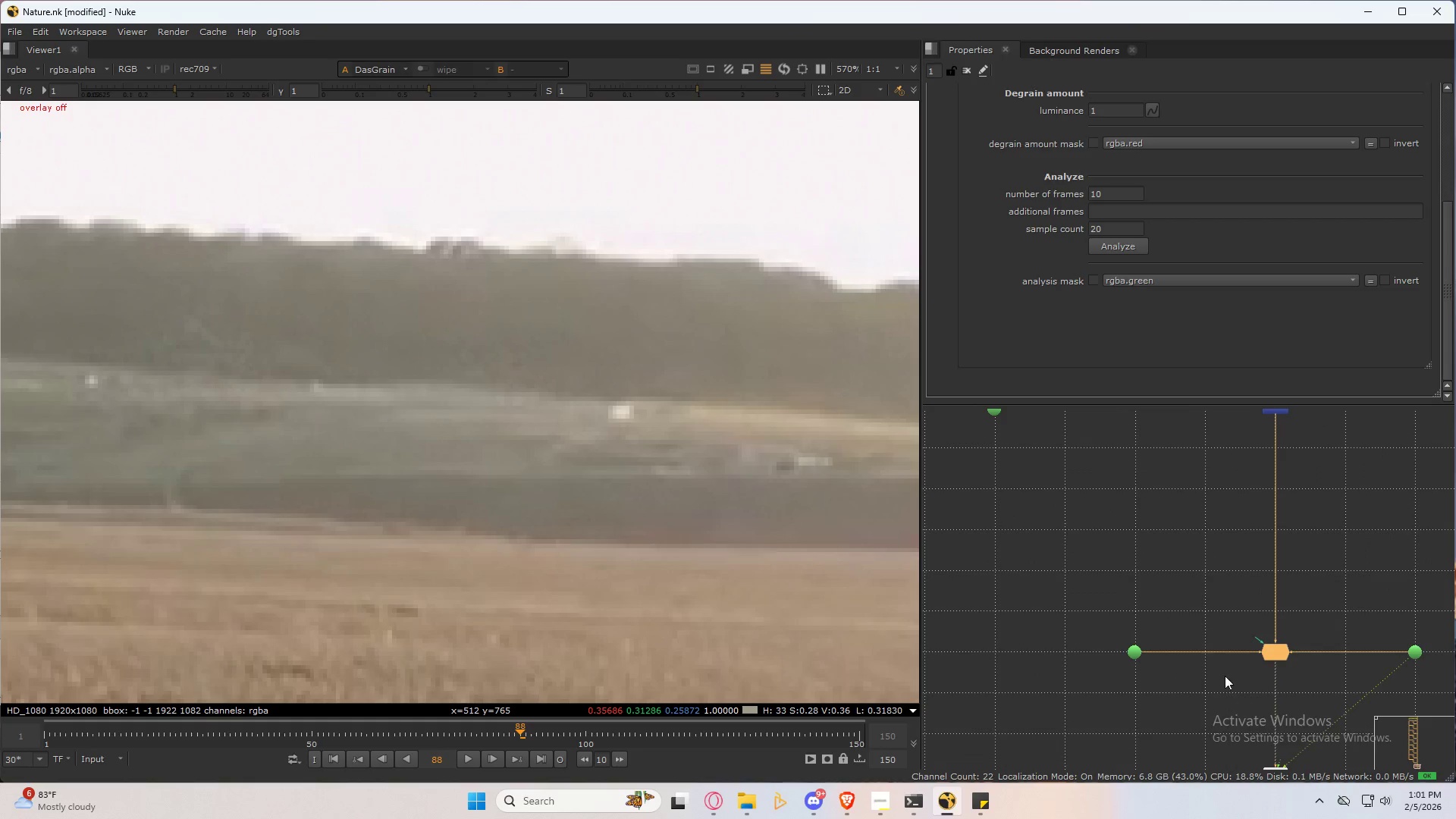 
scroll: coordinate [1226, 623], scroll_direction: up, amount: 2.0
 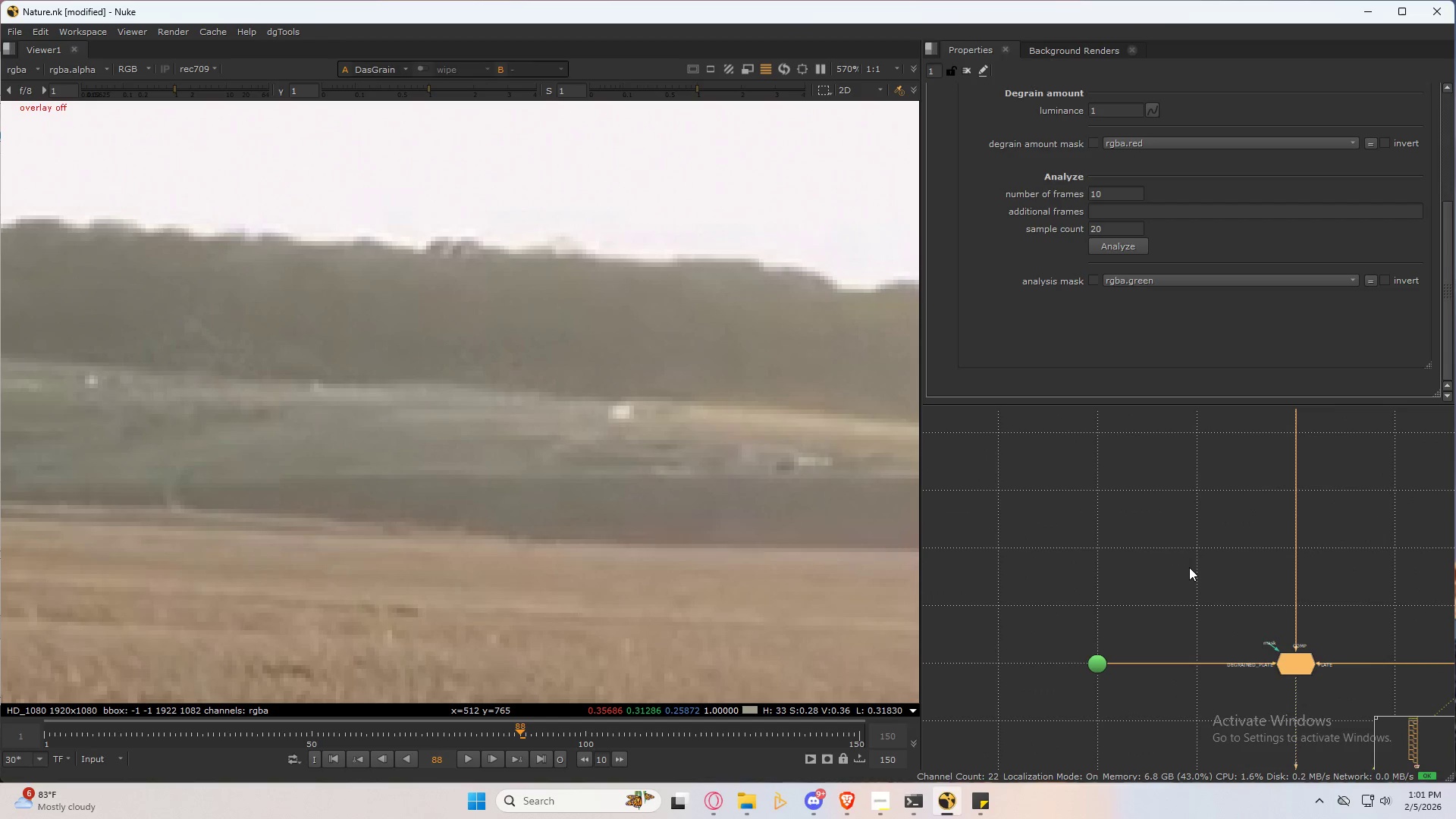 
left_click([1189, 567])
 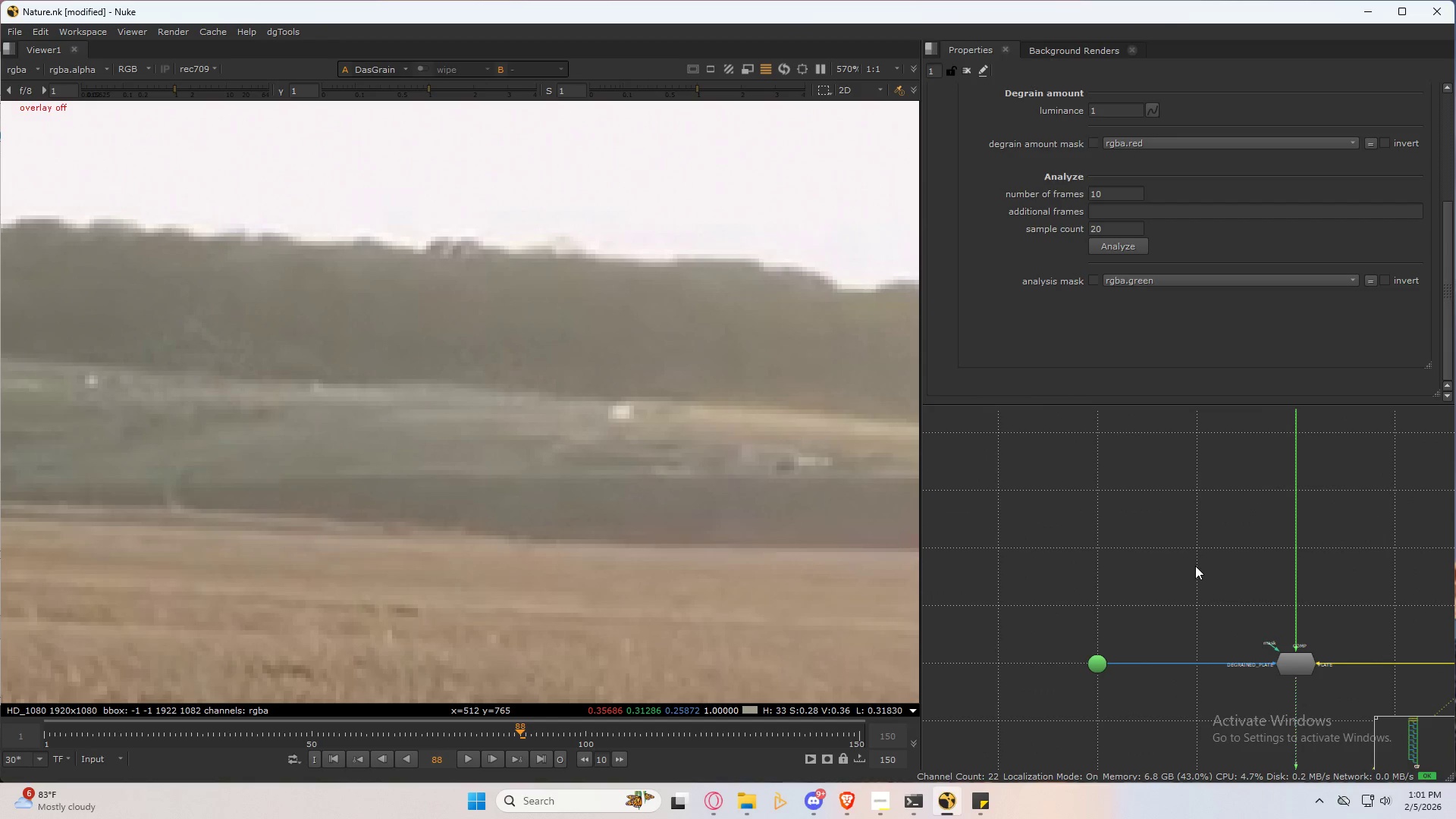 
left_click([1194, 566])
 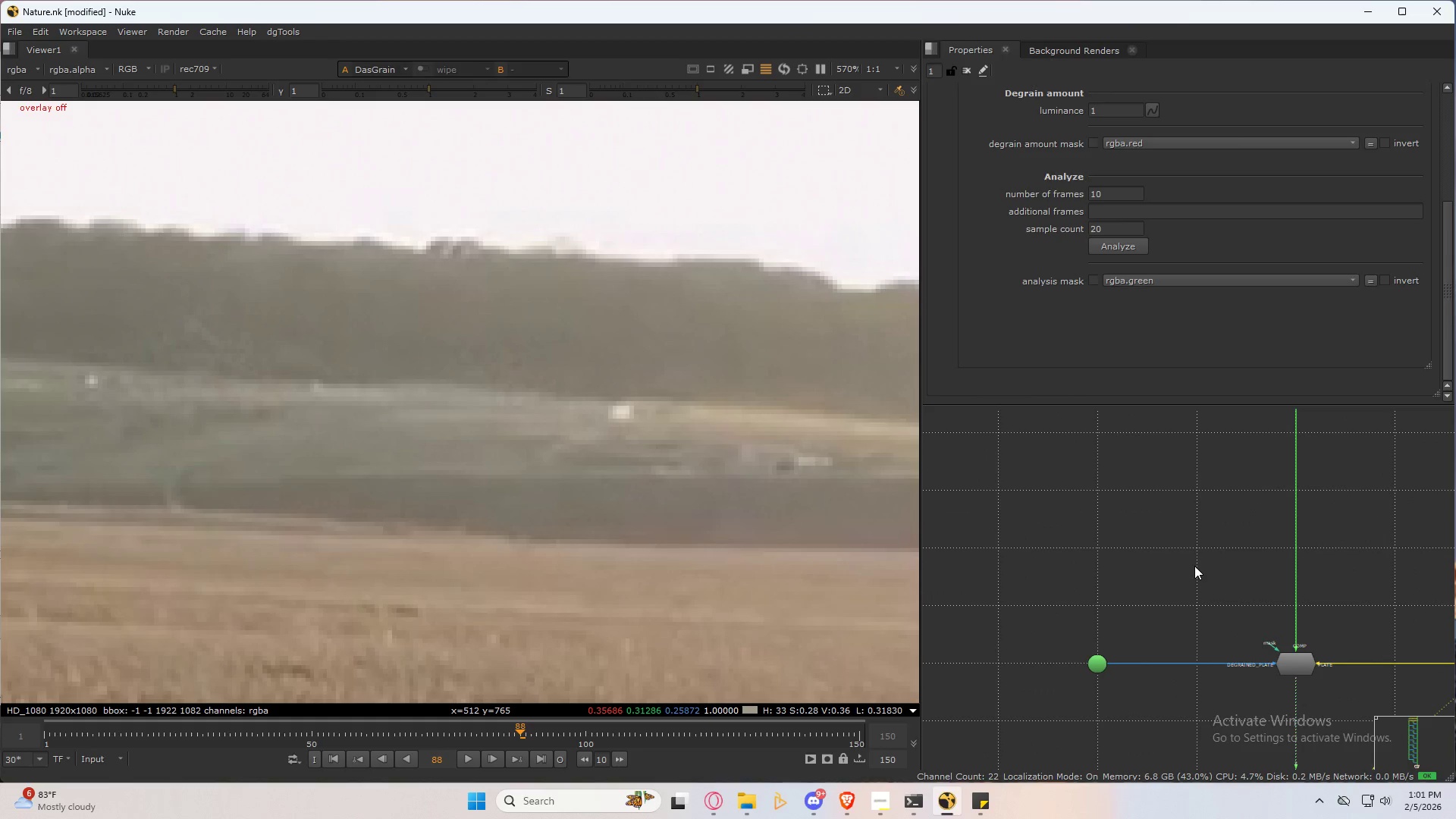 
type(ob)
 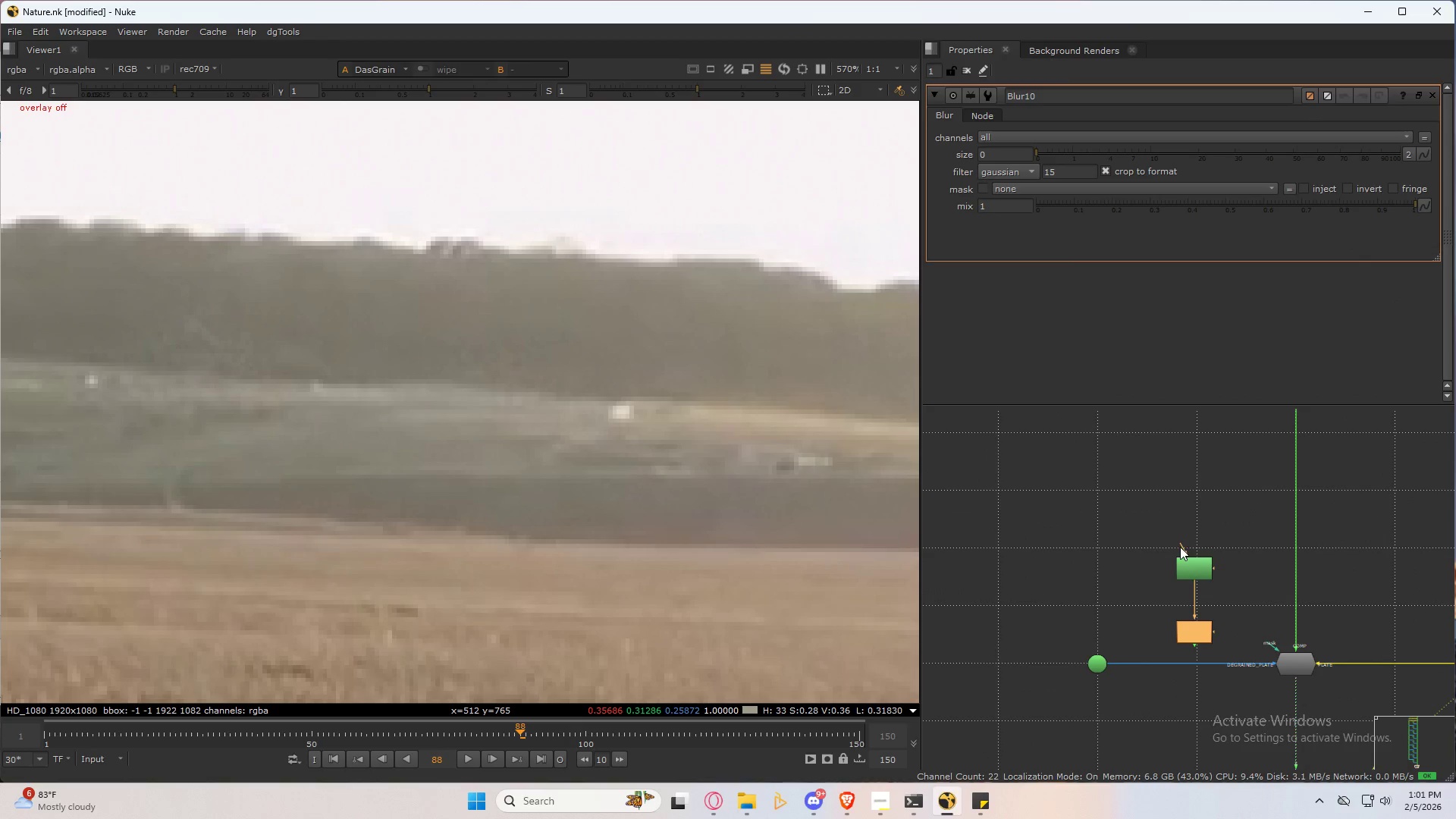 
left_click_drag(start_coordinate=[1148, 536], to_coordinate=[1219, 657])
 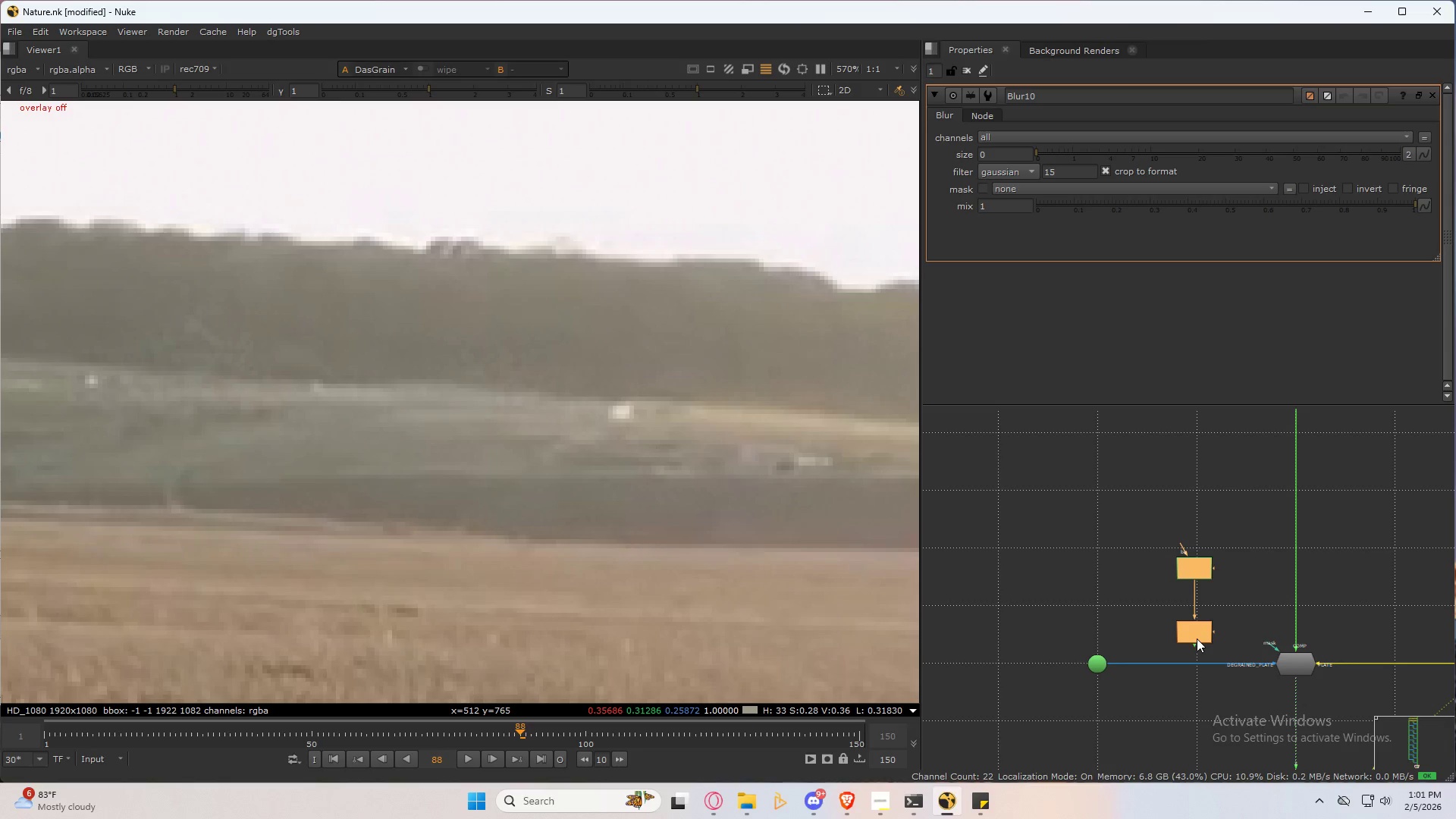 
left_click_drag(start_coordinate=[1194, 635], to_coordinate=[1194, 615])
 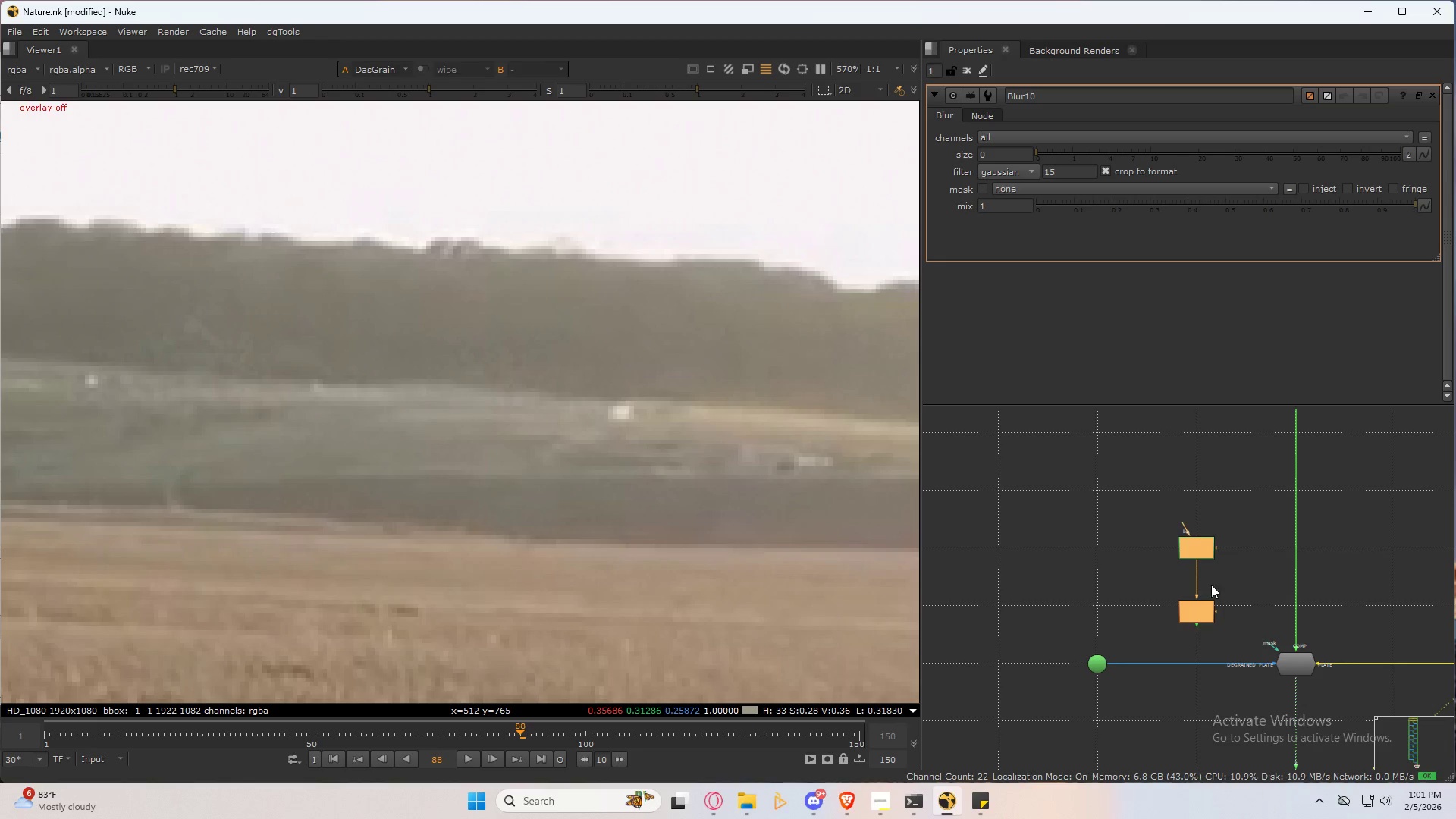 
left_click([1232, 548])
 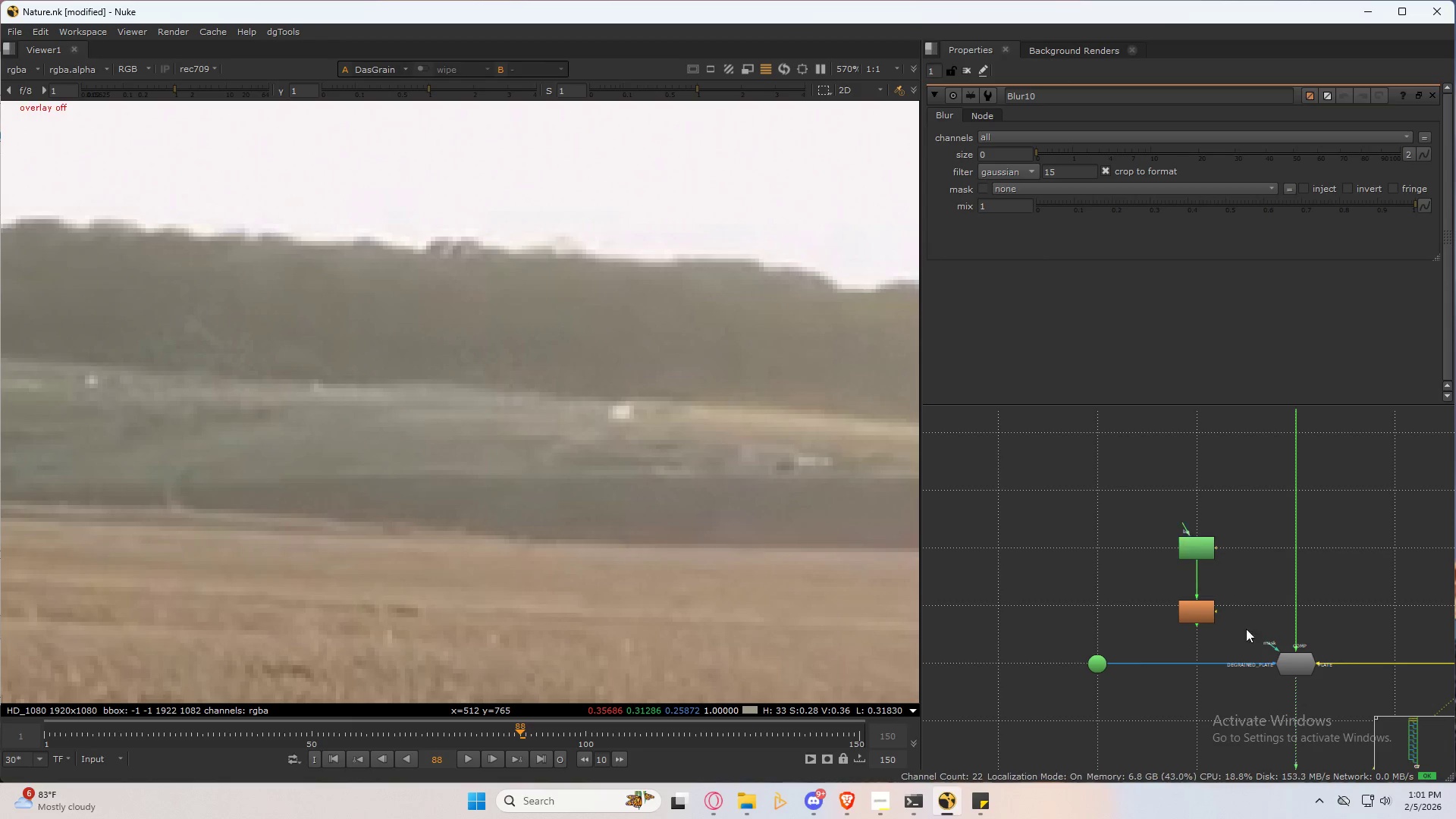 
left_click_drag(start_coordinate=[1263, 645], to_coordinate=[1203, 619])
 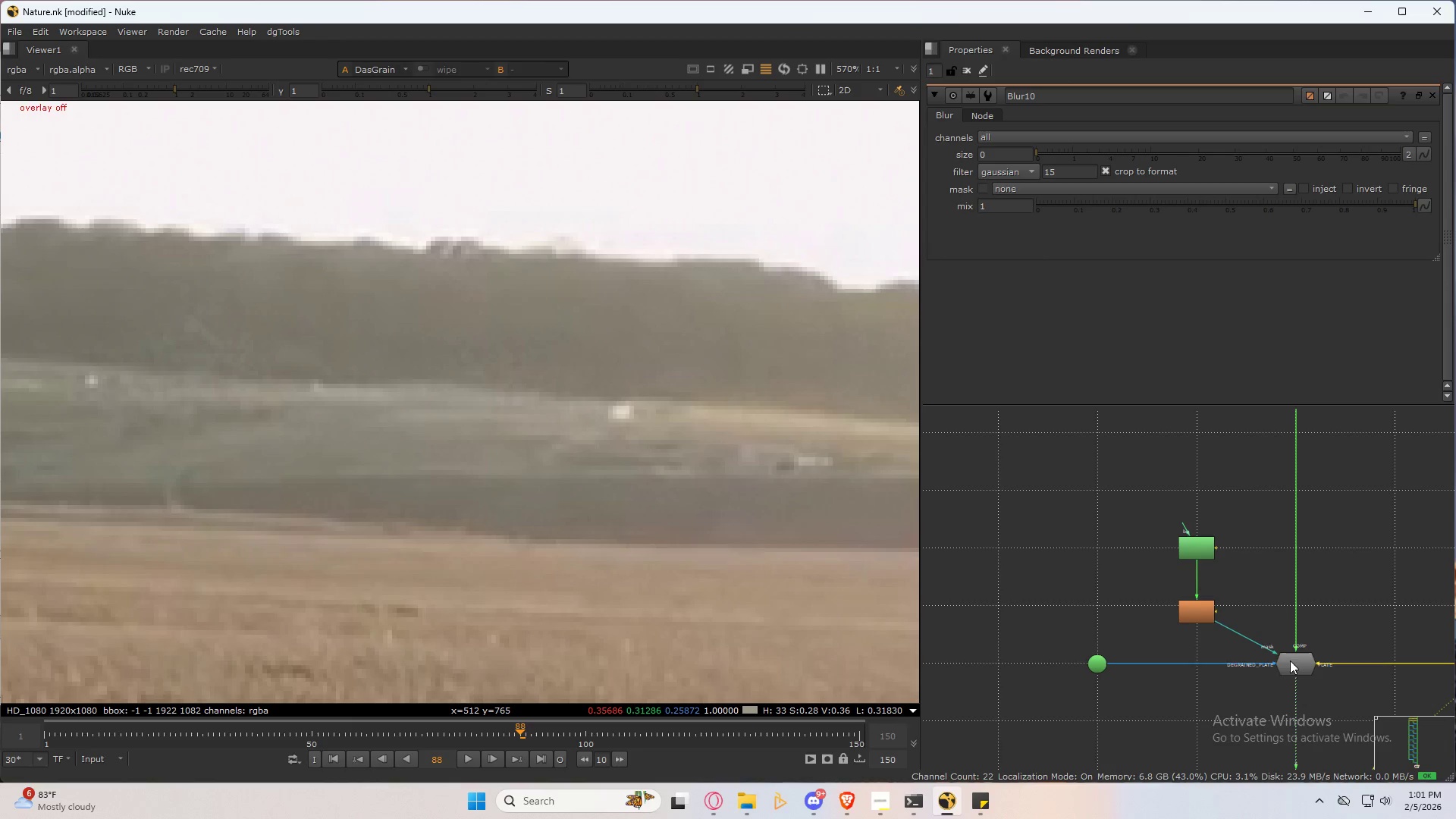 
double_click([1290, 661])
 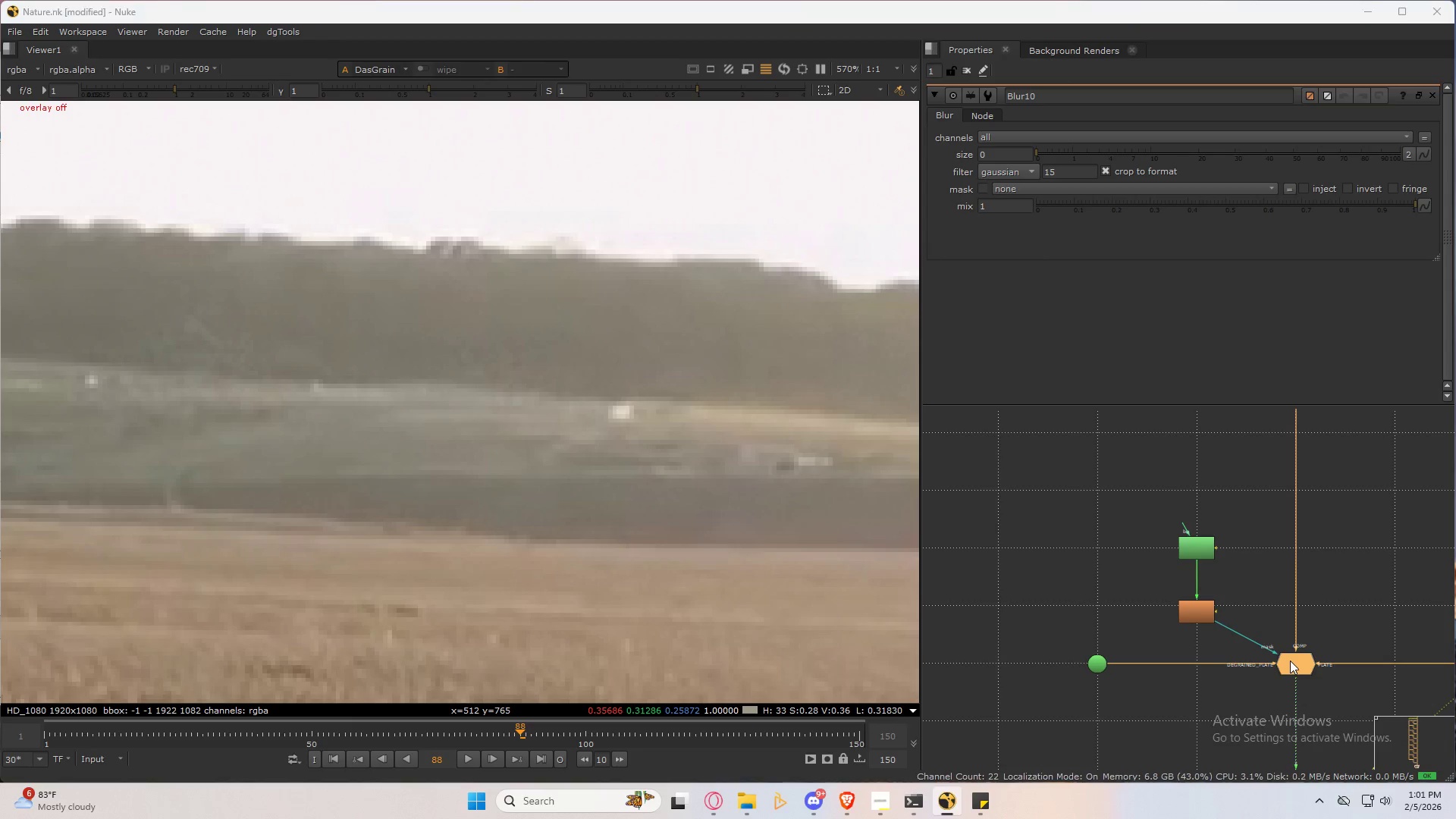 
triple_click([1290, 661])
 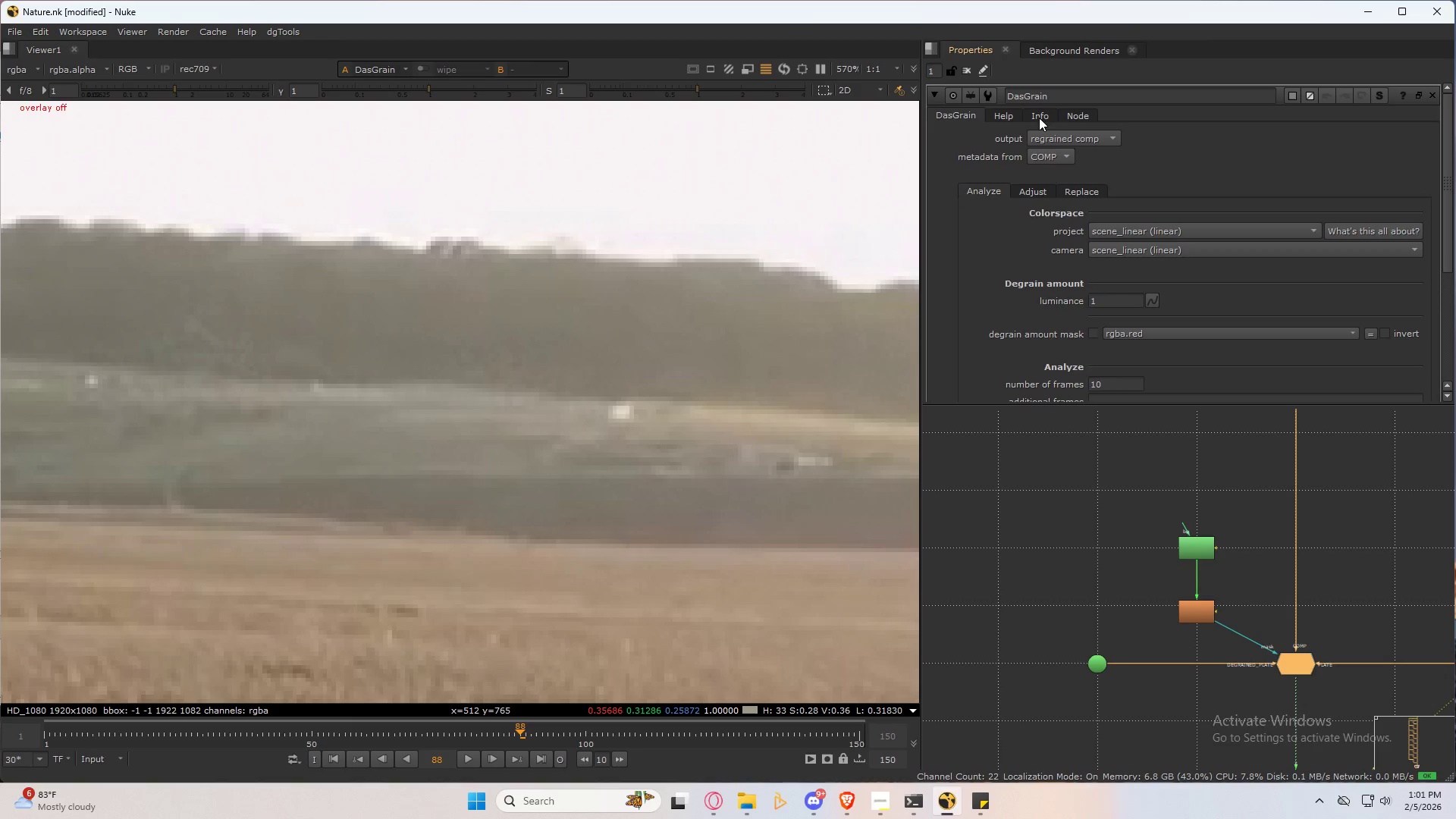 
wait(6.97)
 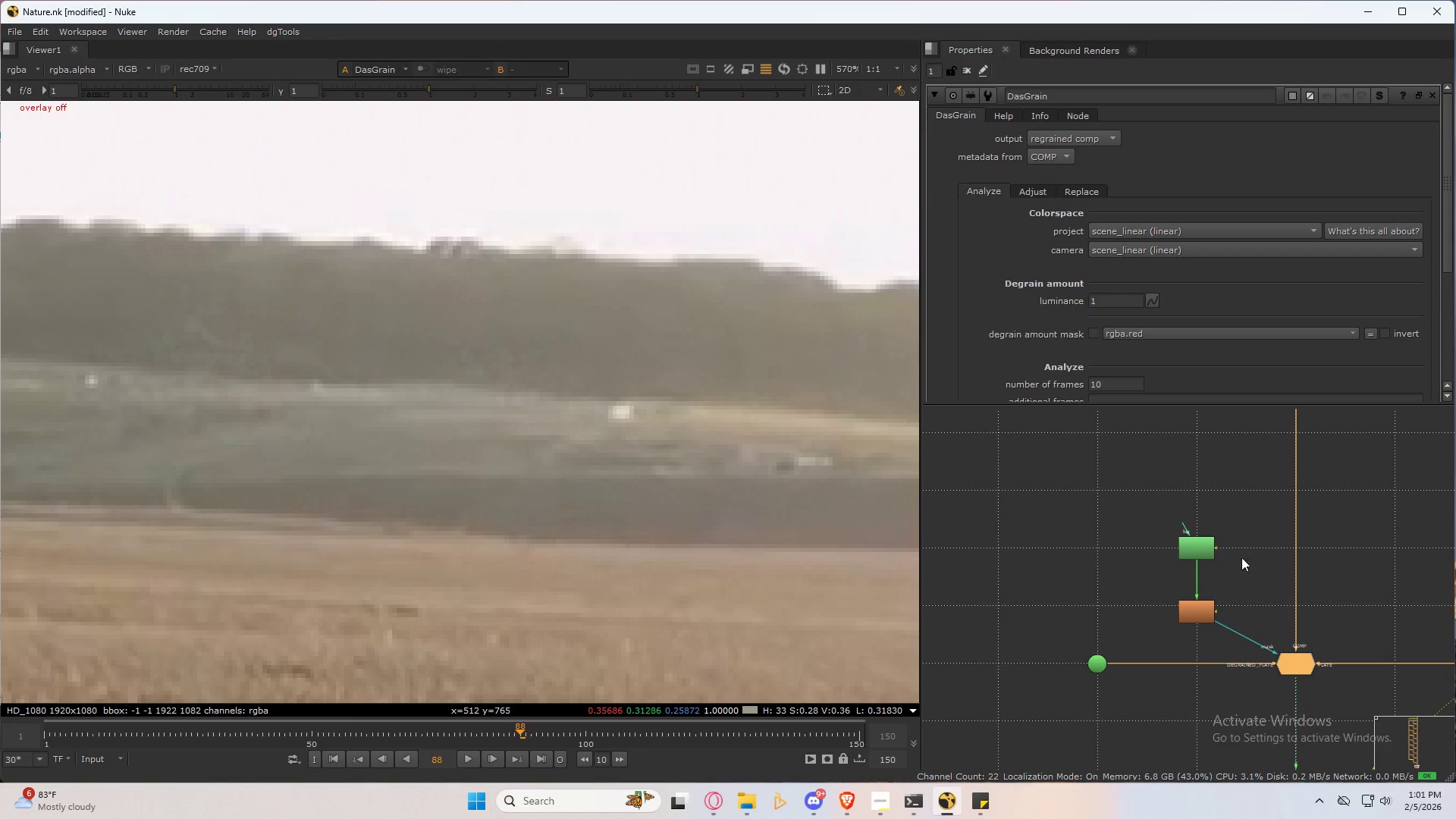 
double_click([1198, 545])
 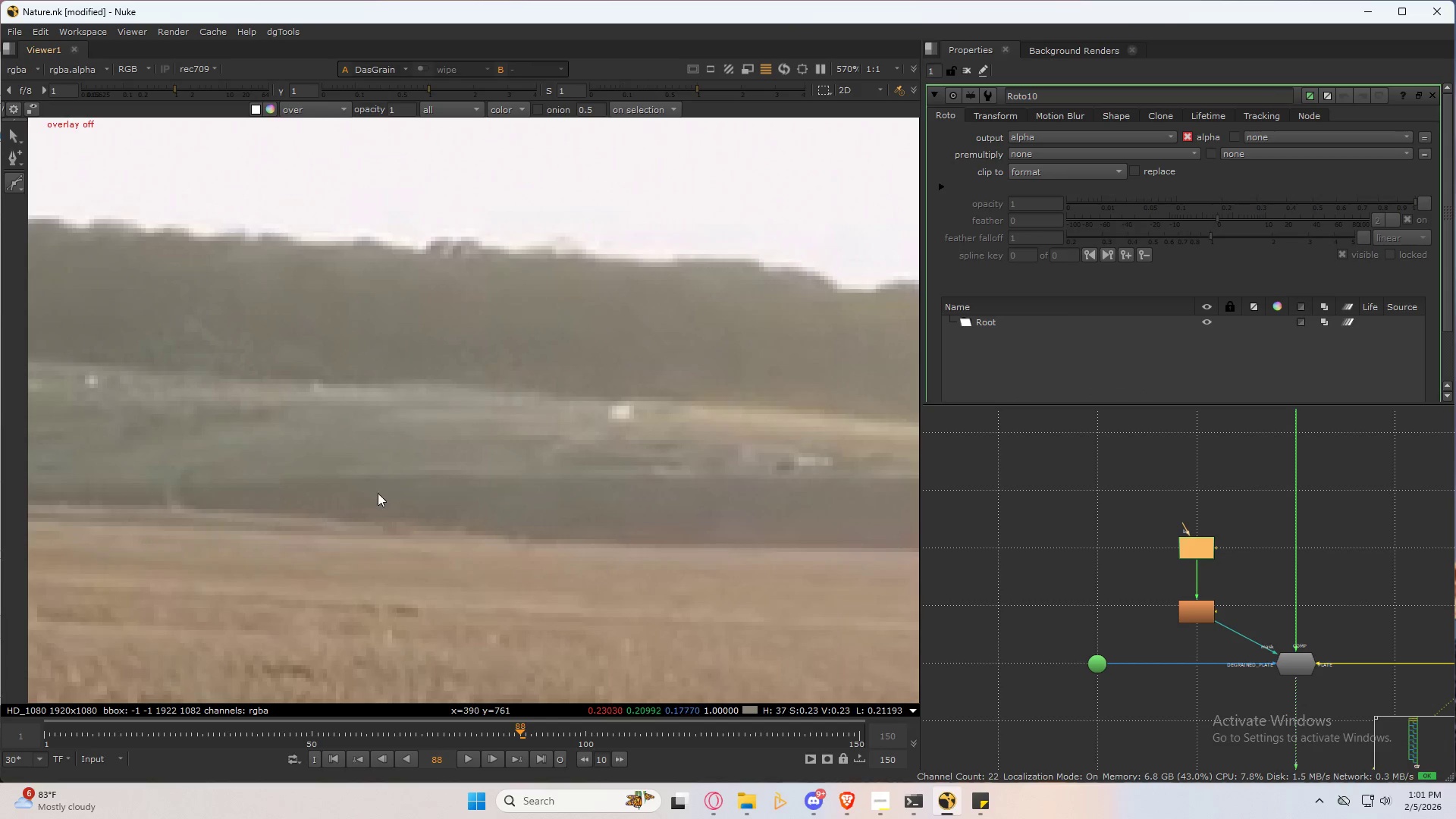 
key(Space)
 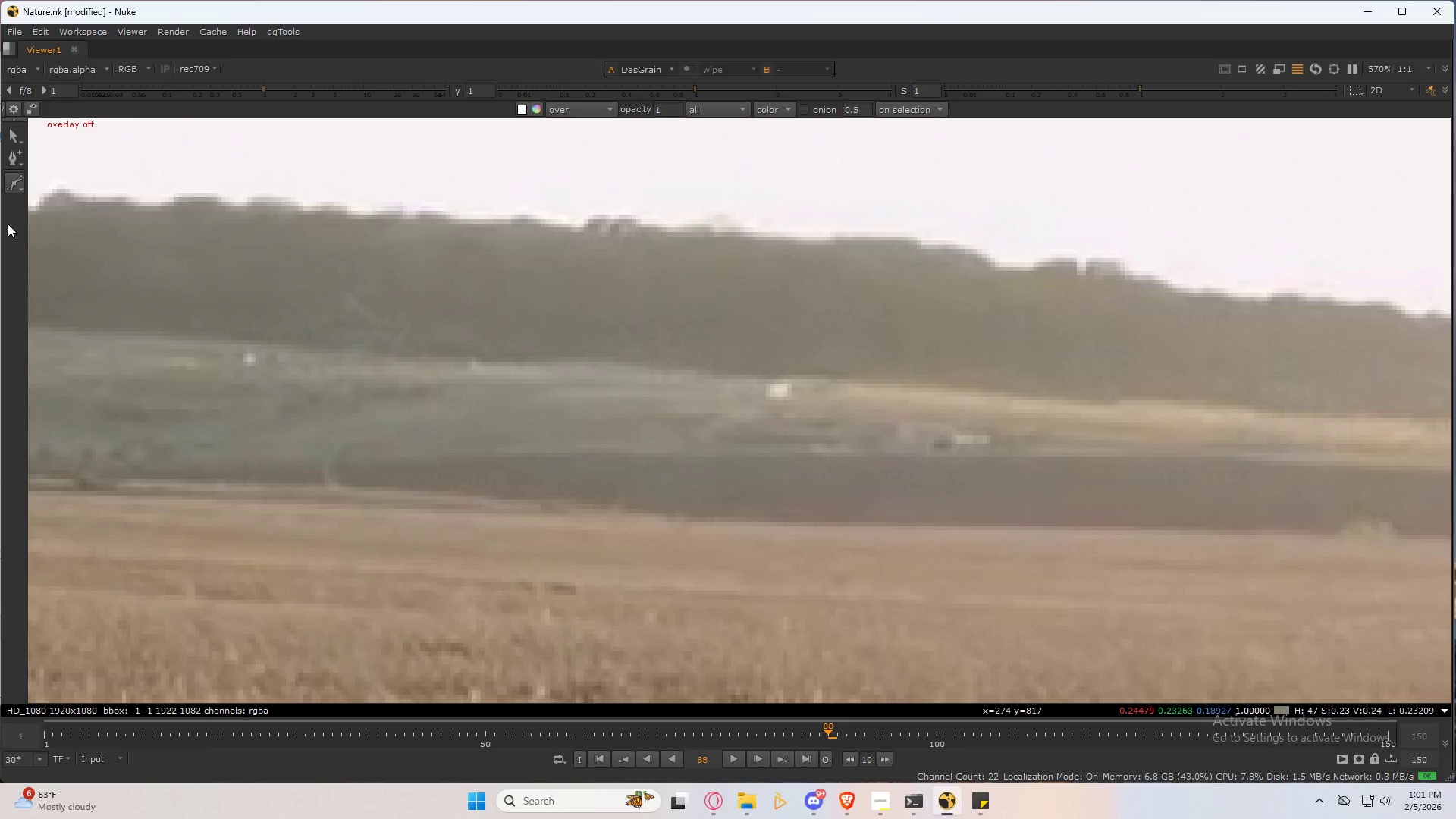 
scroll: coordinate [397, 334], scroll_direction: down, amount: 7.0
 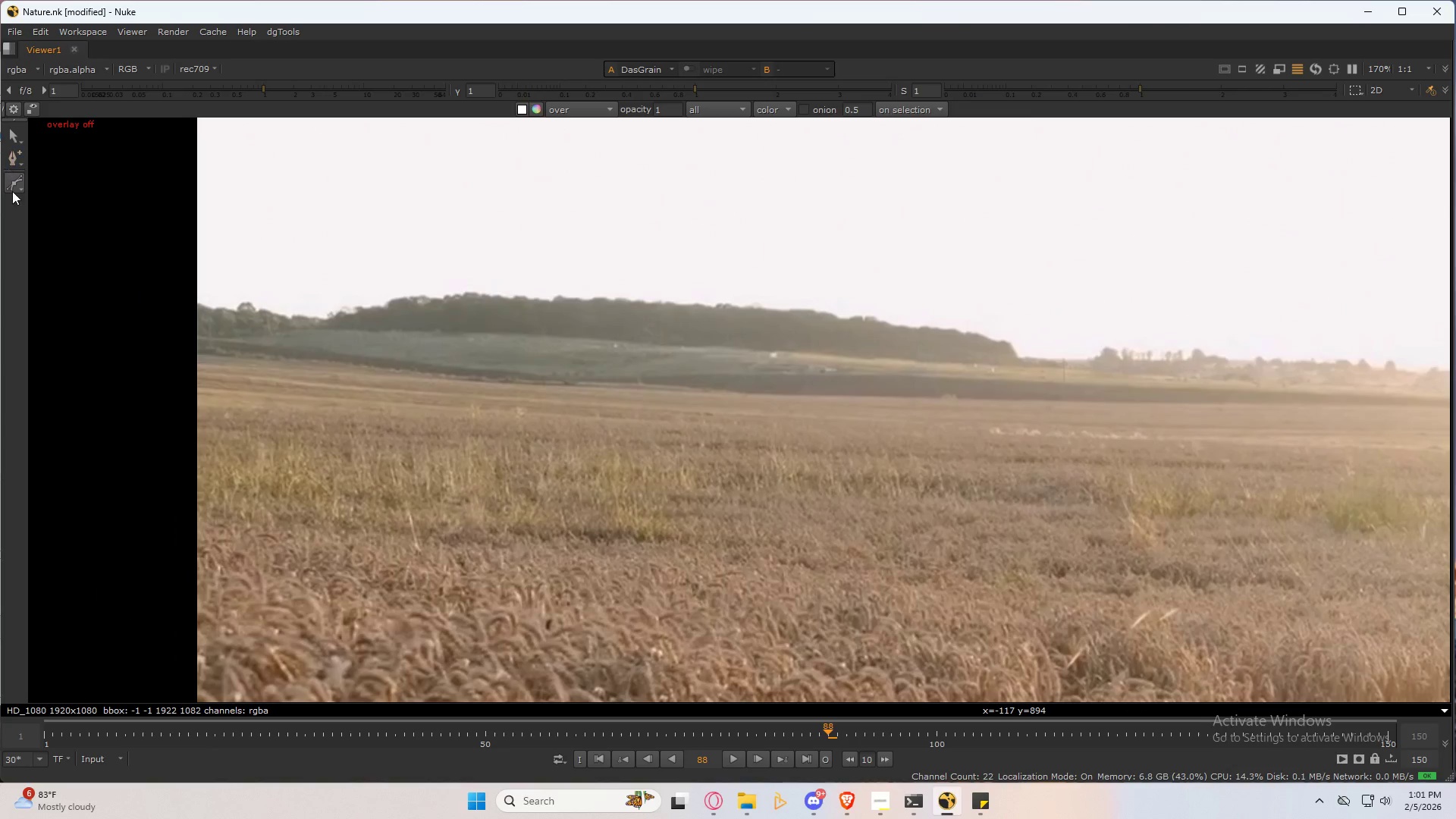 
left_click_drag(start_coordinate=[14, 186], to_coordinate=[80, 247])
 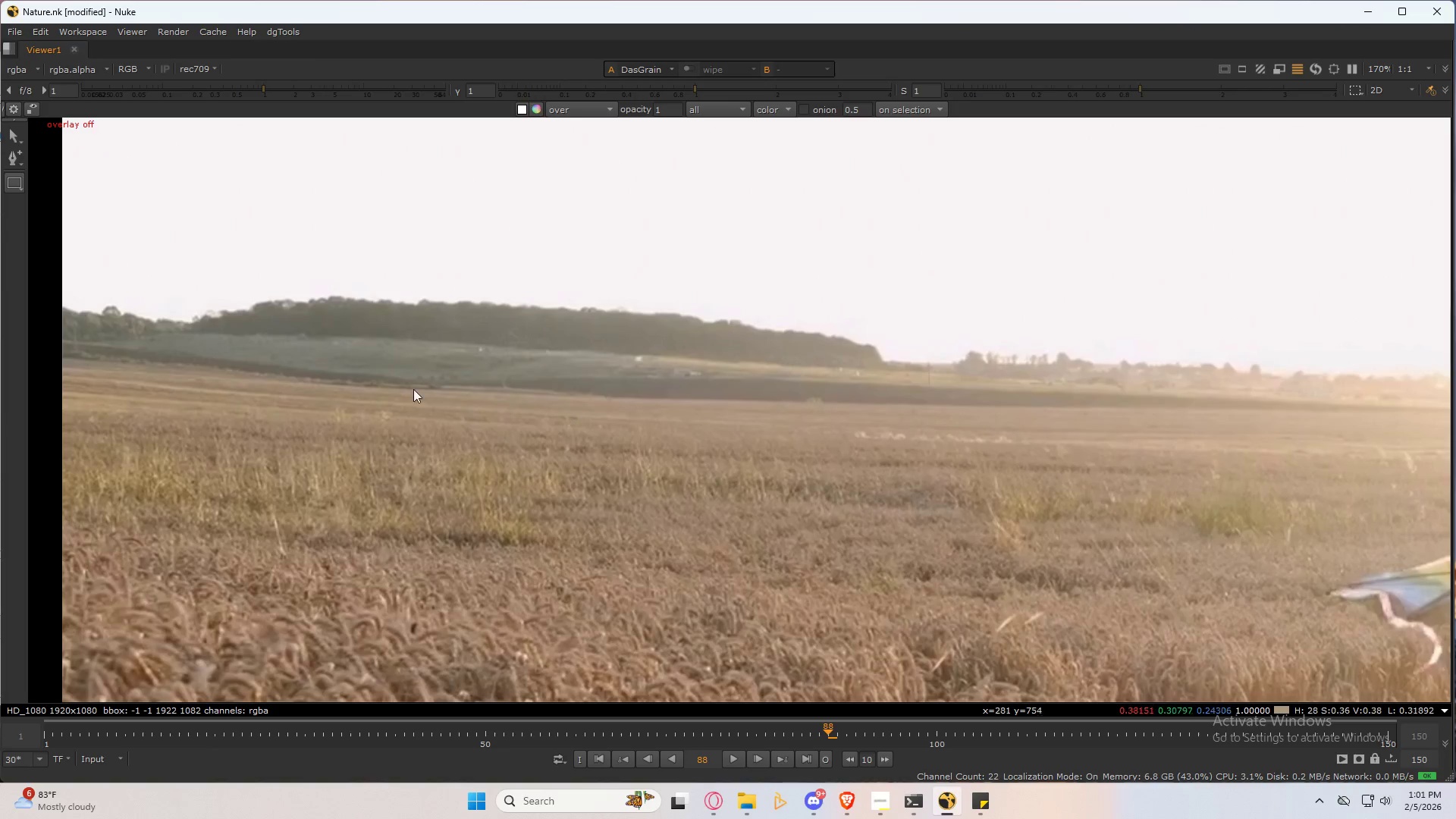 
scroll: coordinate [410, 346], scroll_direction: down, amount: 5.0
 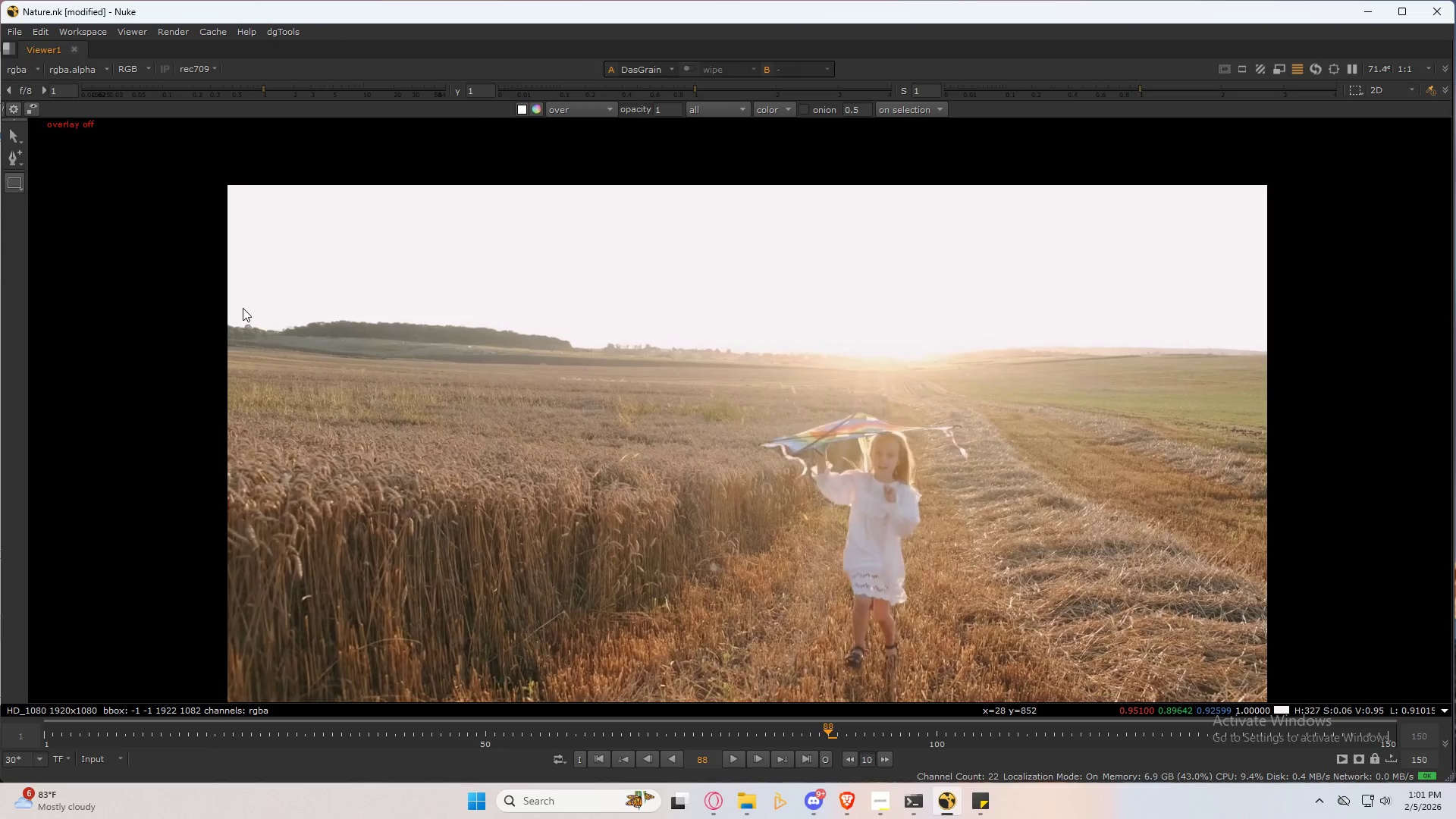 
left_click_drag(start_coordinate=[243, 307], to_coordinate=[271, 347])
 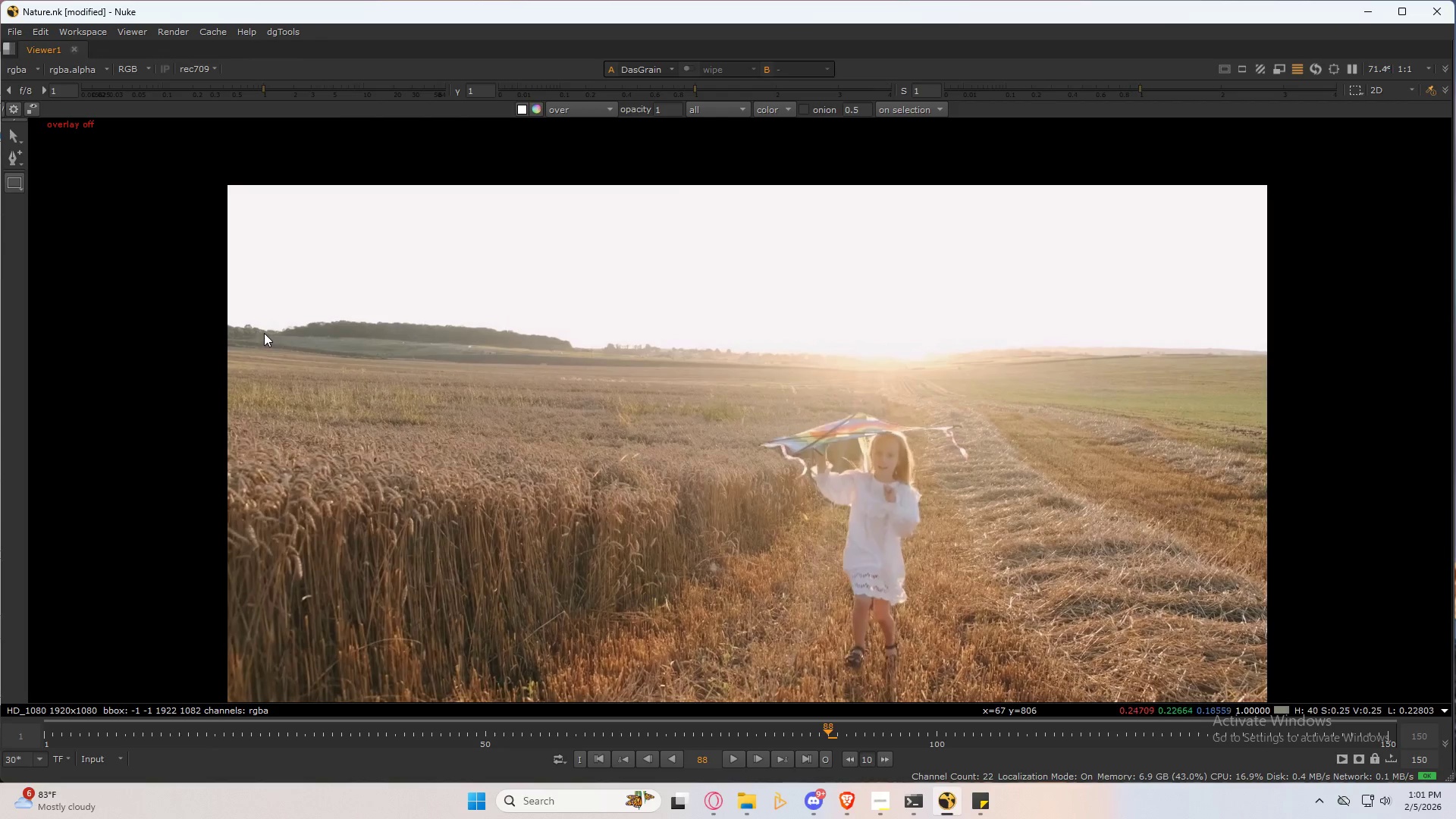 
key(Q)
 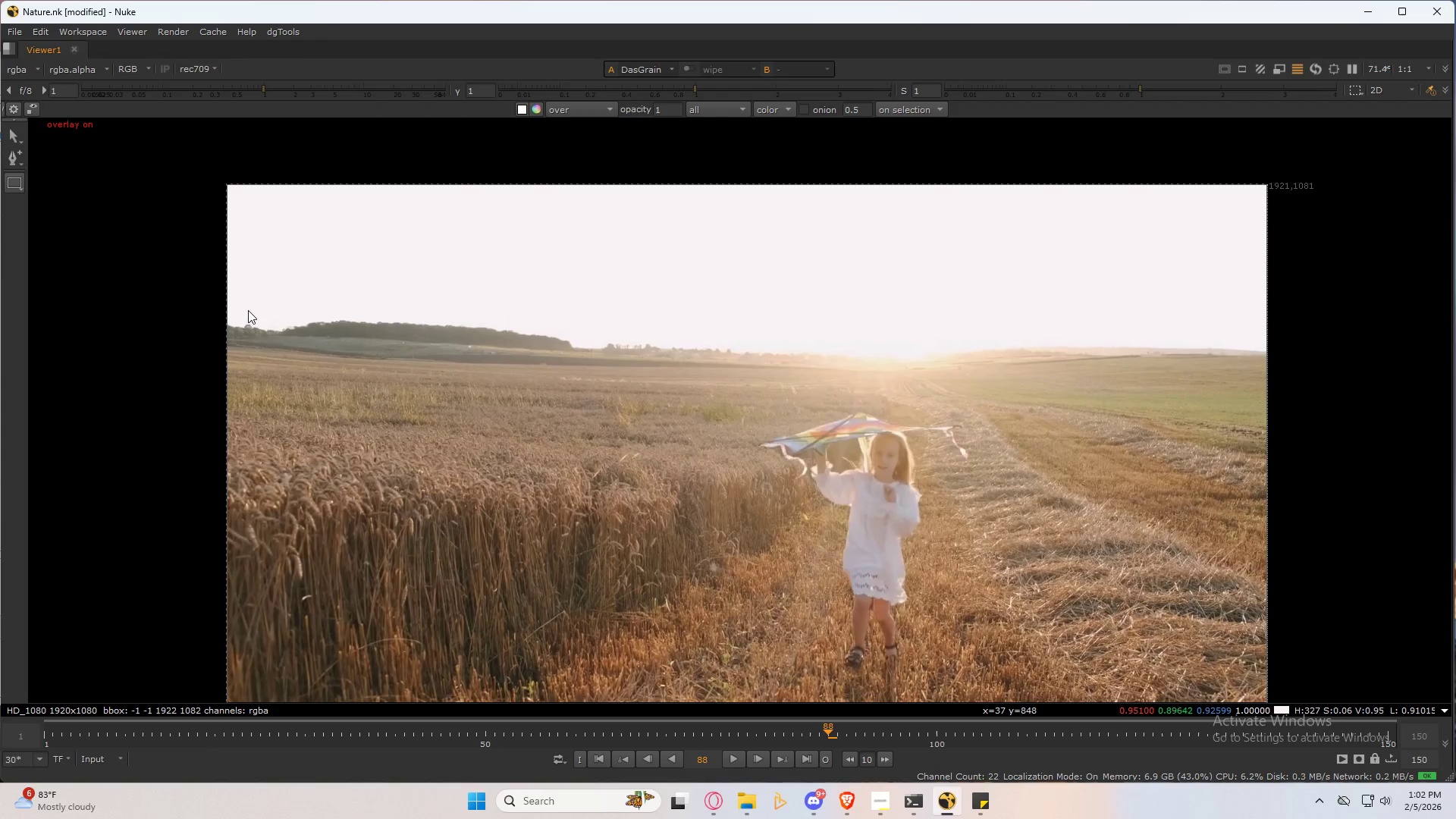 
left_click_drag(start_coordinate=[248, 311], to_coordinate=[1278, 375])
 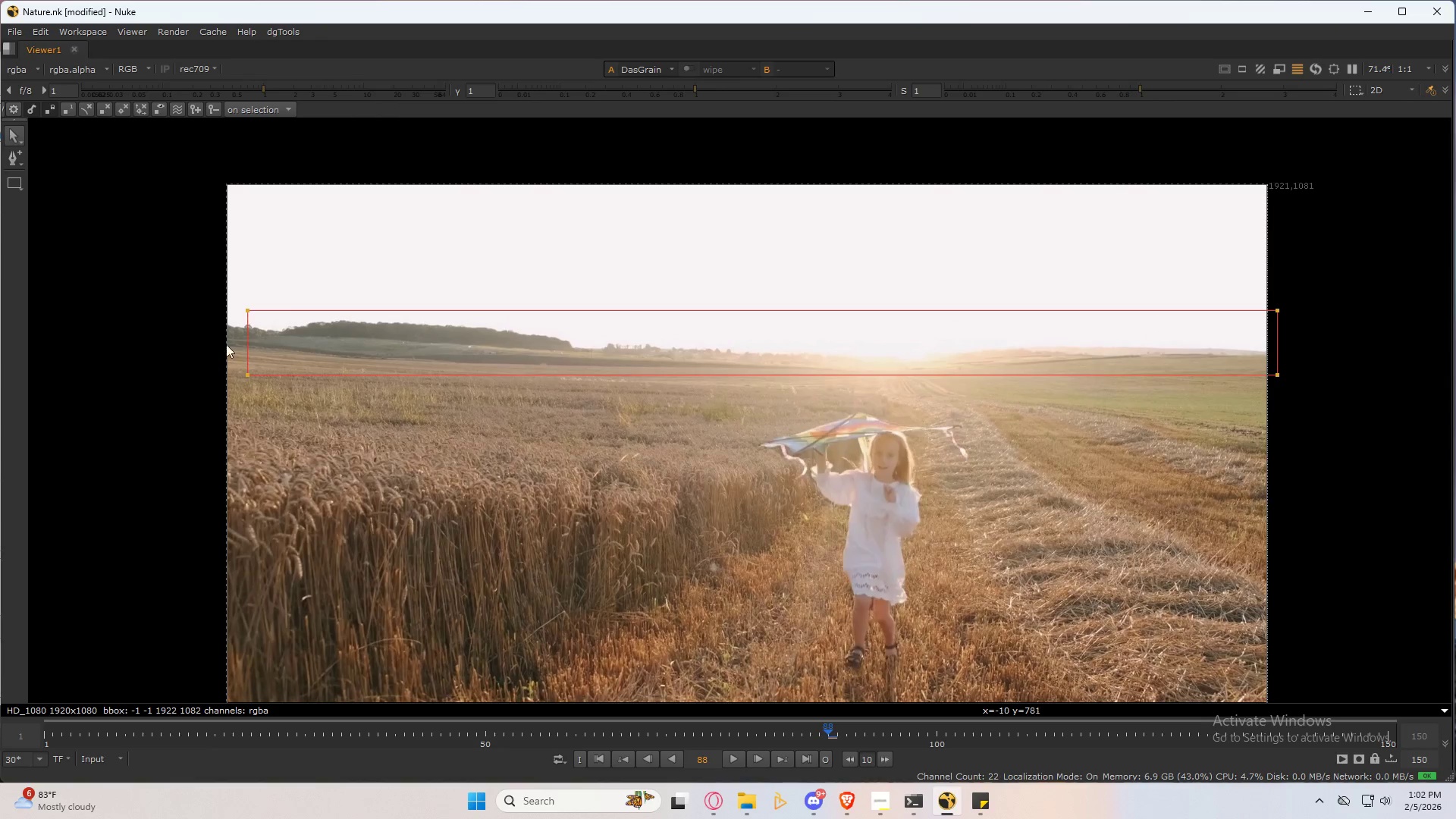 
left_click_drag(start_coordinate=[296, 276], to_coordinate=[210, 430])
 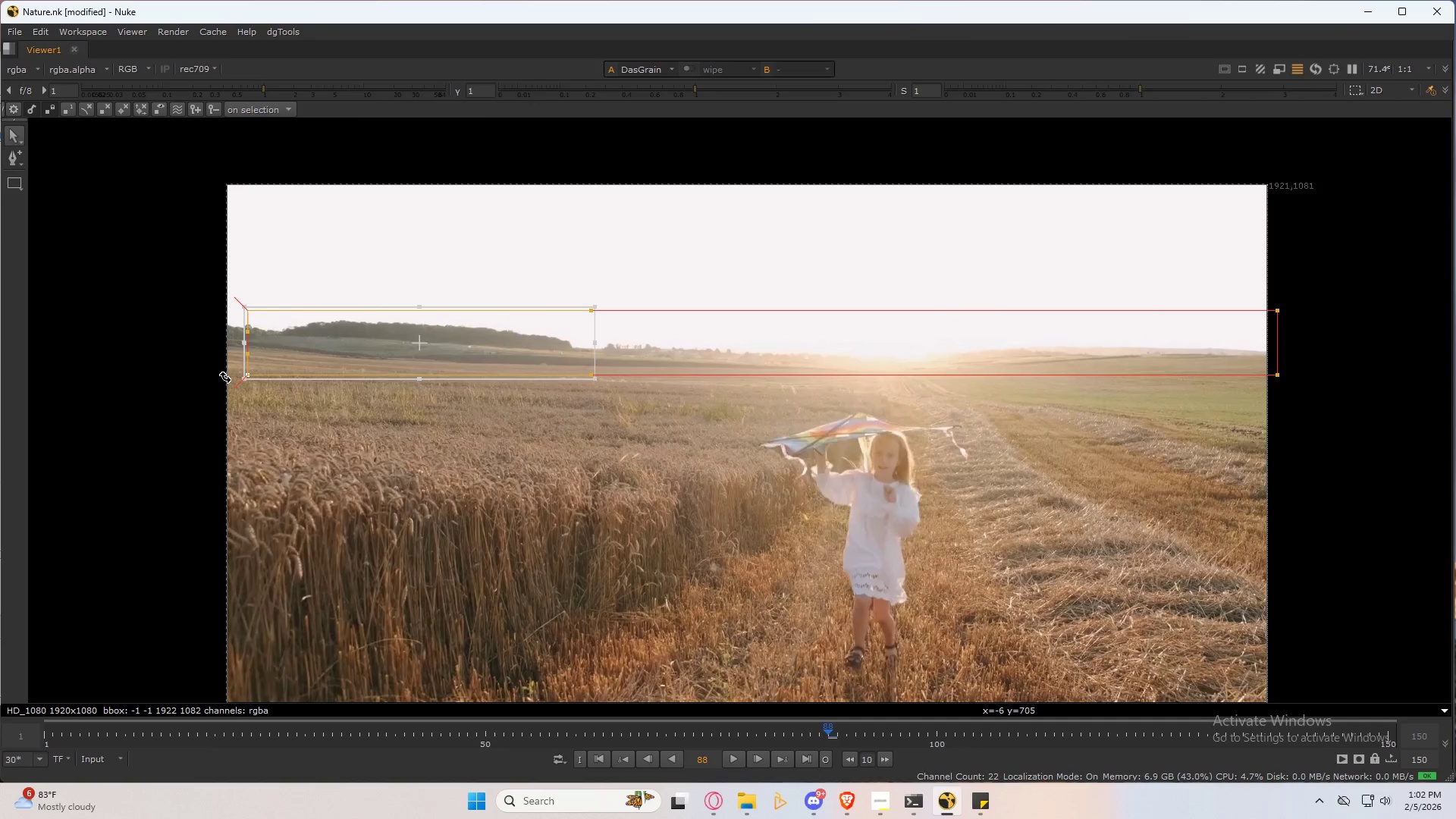 
left_click_drag(start_coordinate=[522, 320], to_coordinate=[434, 311])
 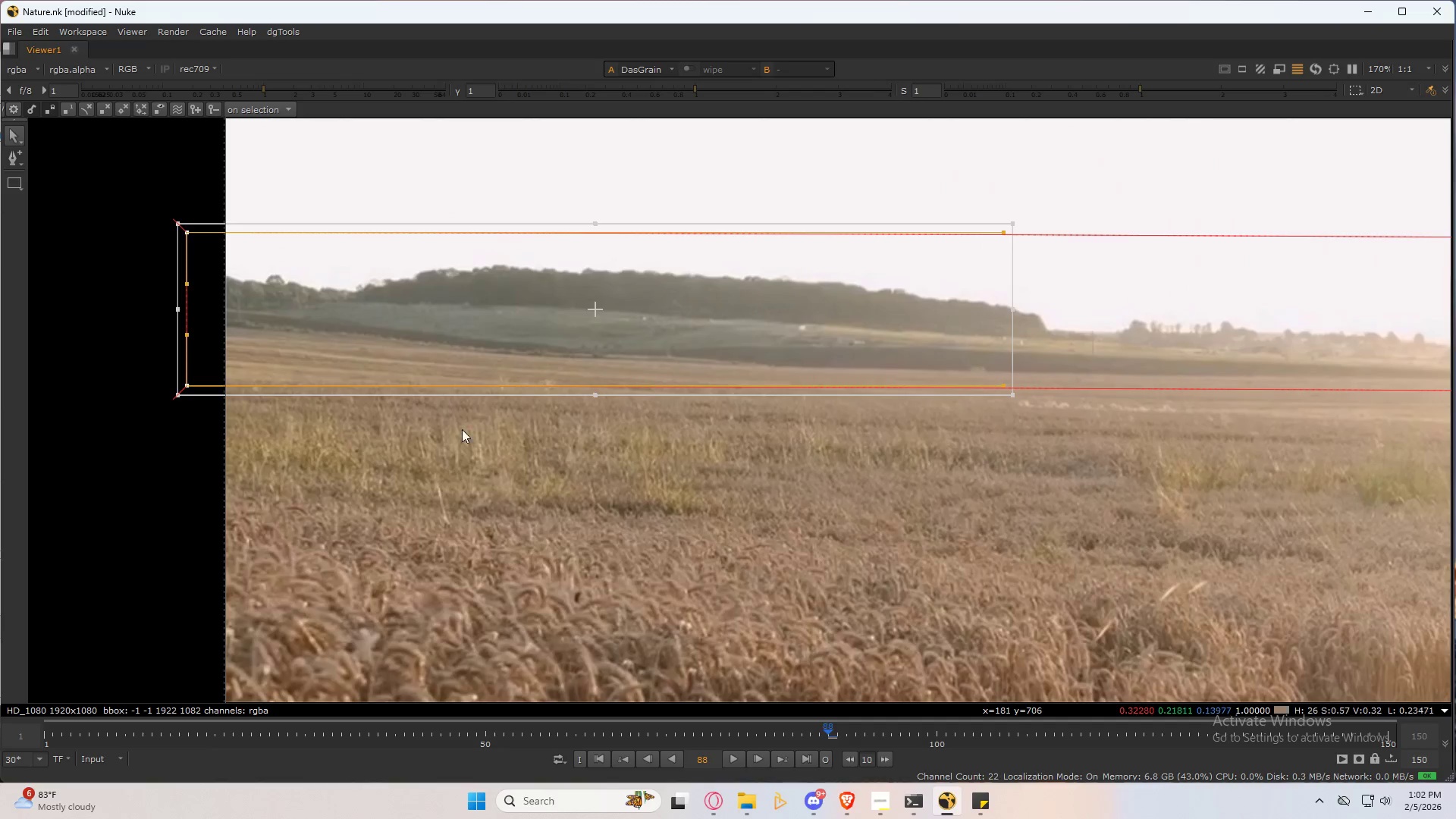 
scroll: coordinate [237, 351], scroll_direction: up, amount: 5.0
 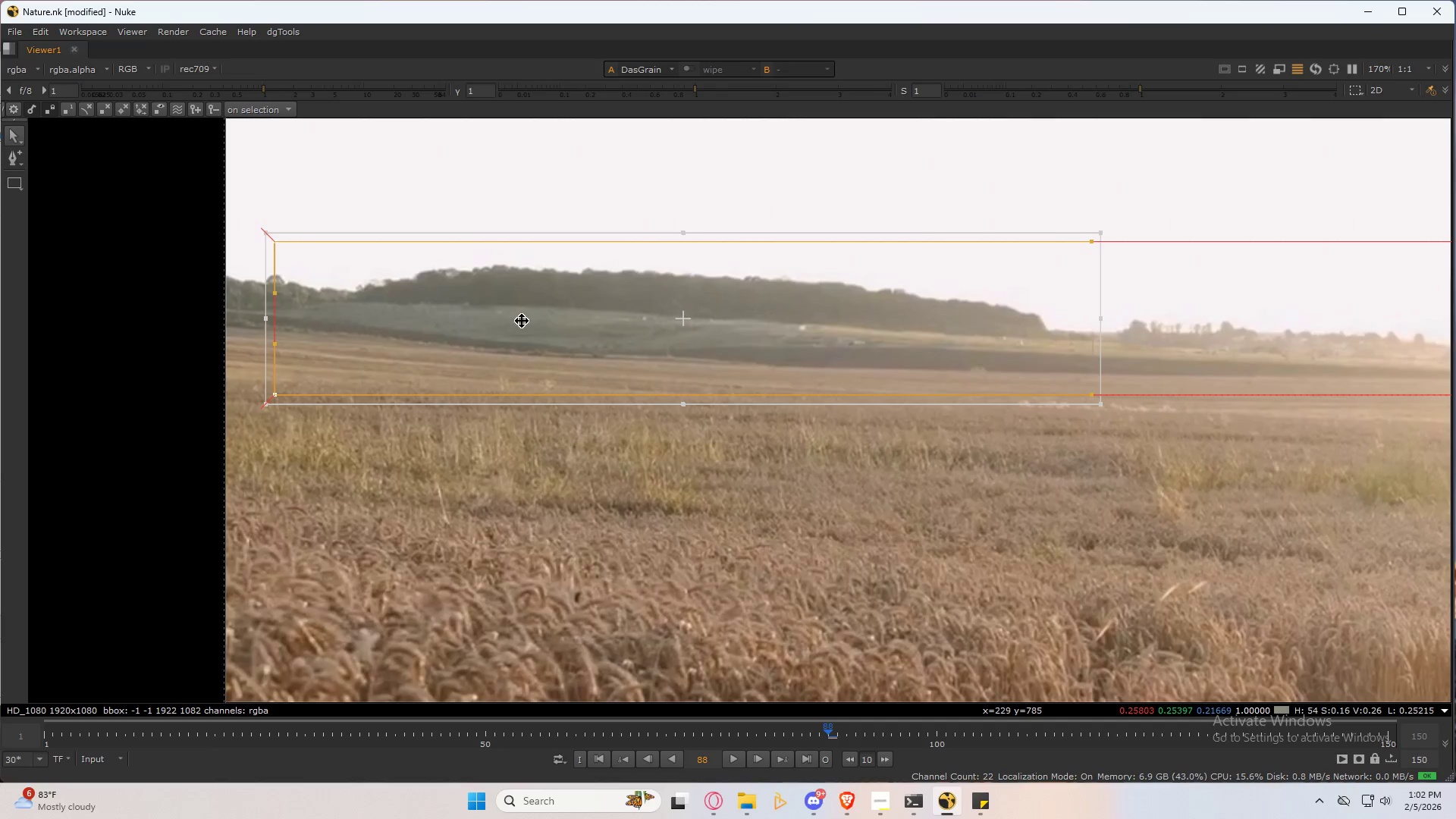 
left_click([486, 493])
 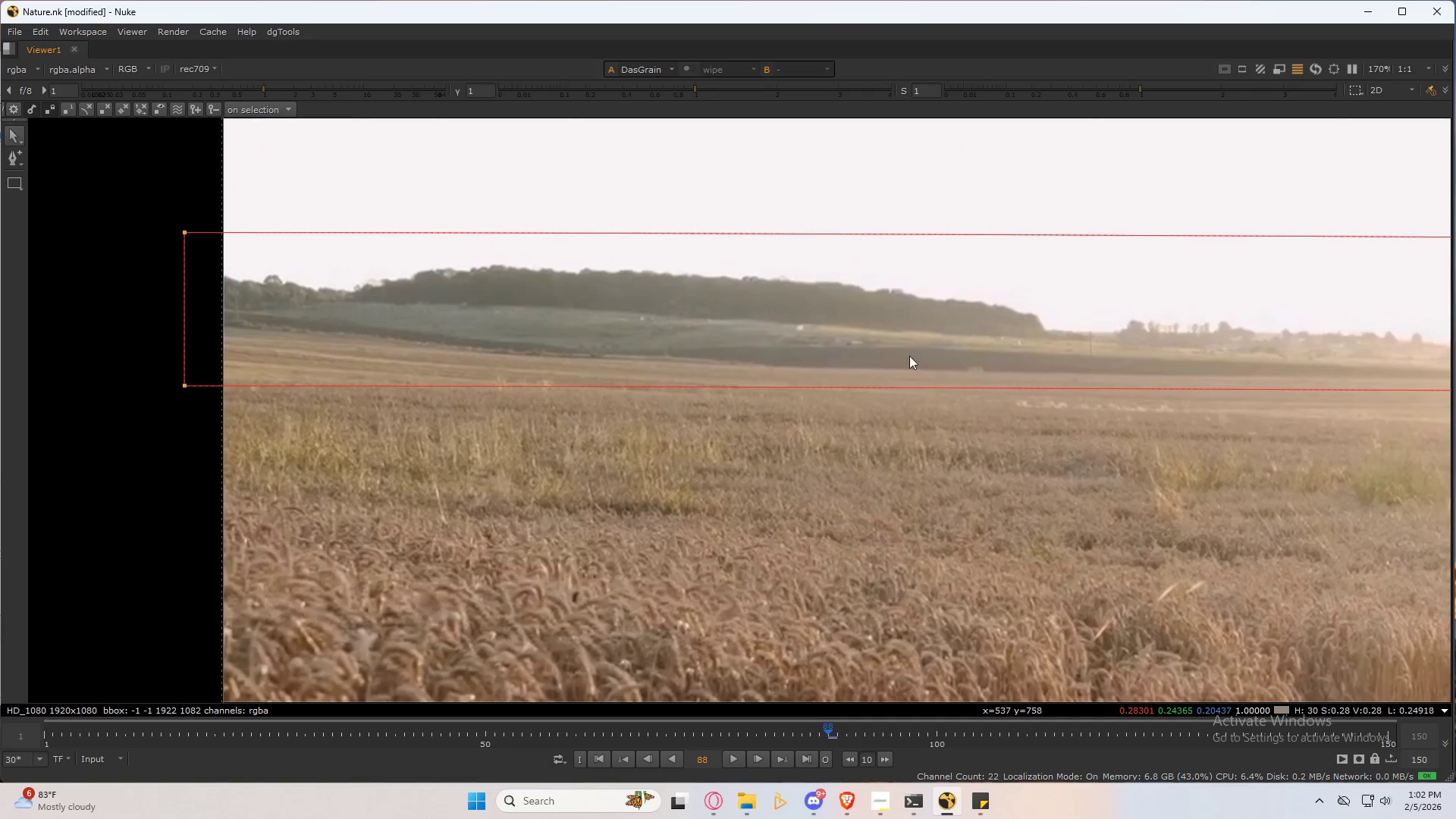 
key(Space)
 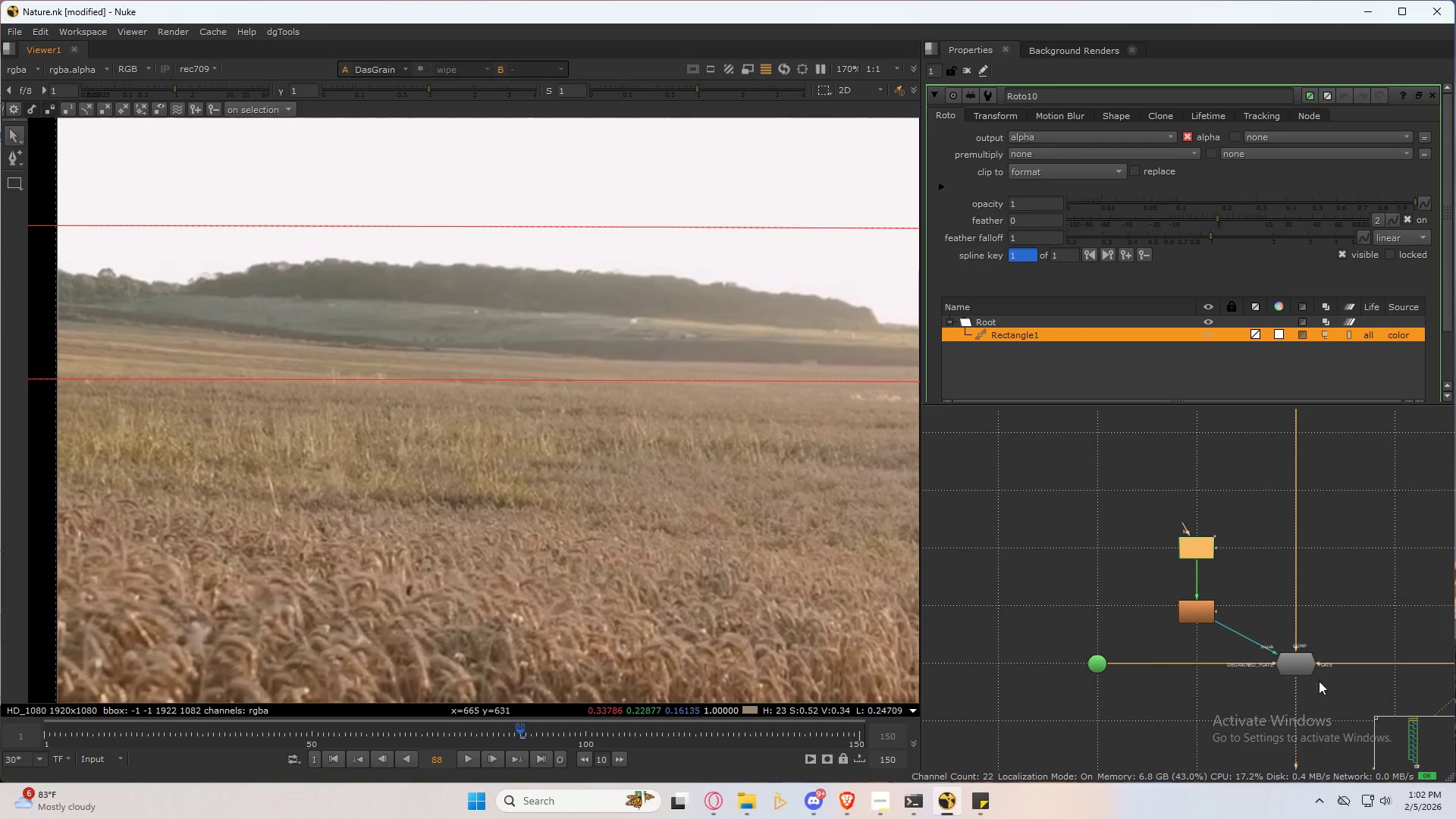 
double_click([1308, 663])
 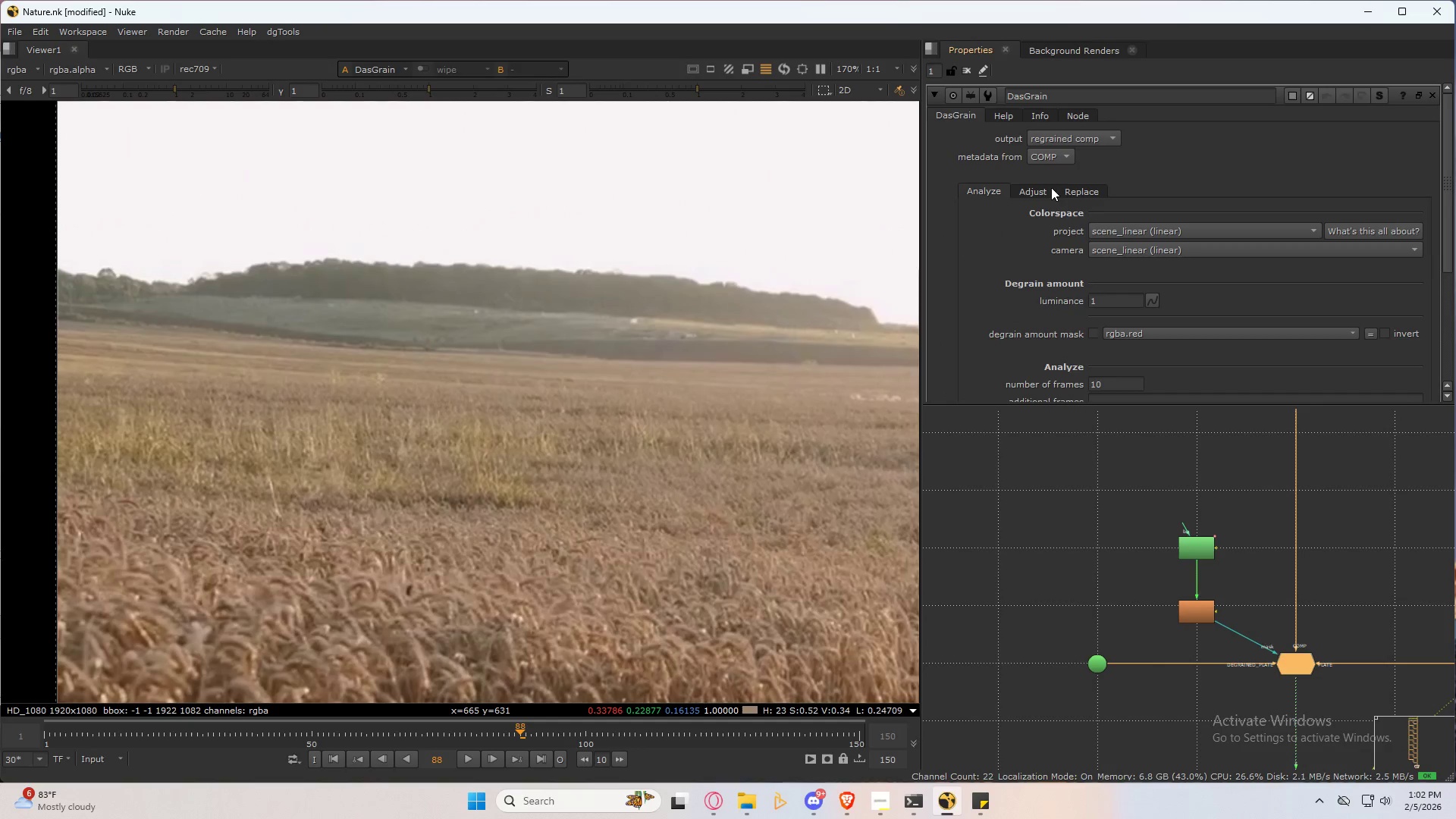 
left_click([1066, 193])
 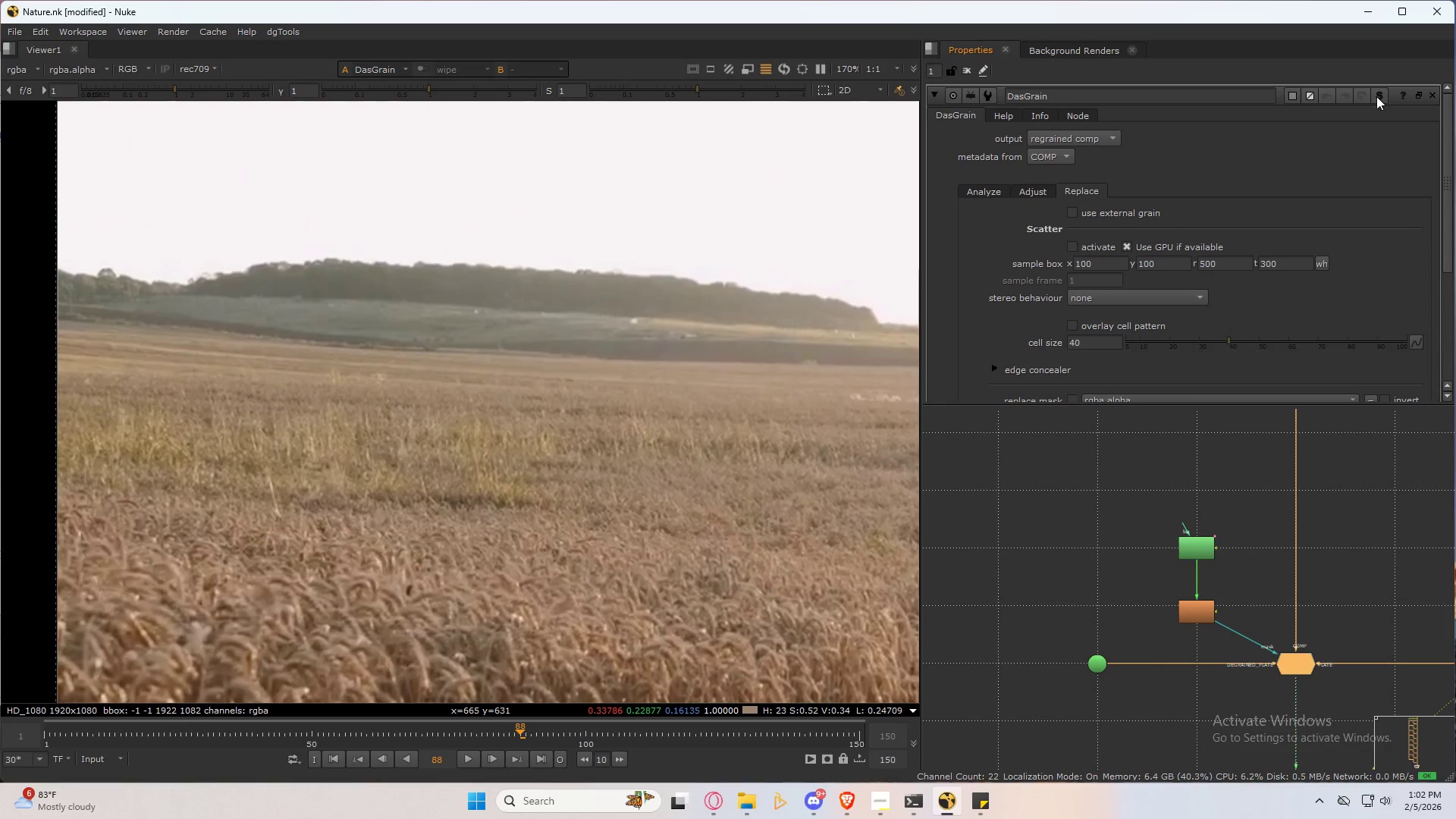 
left_click([1379, 96])
 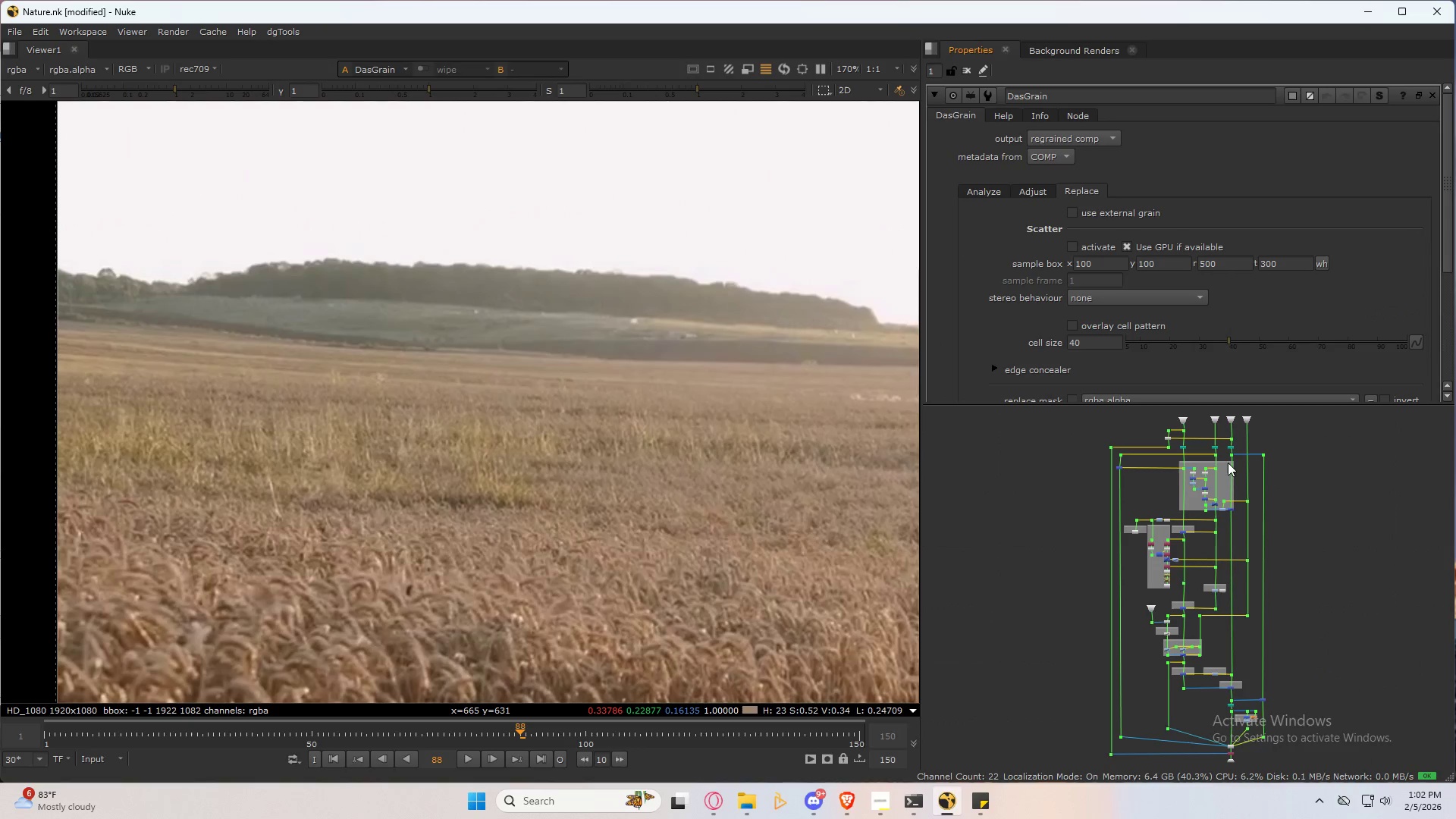 
scroll: coordinate [1181, 511], scroll_direction: up, amount: 14.0
 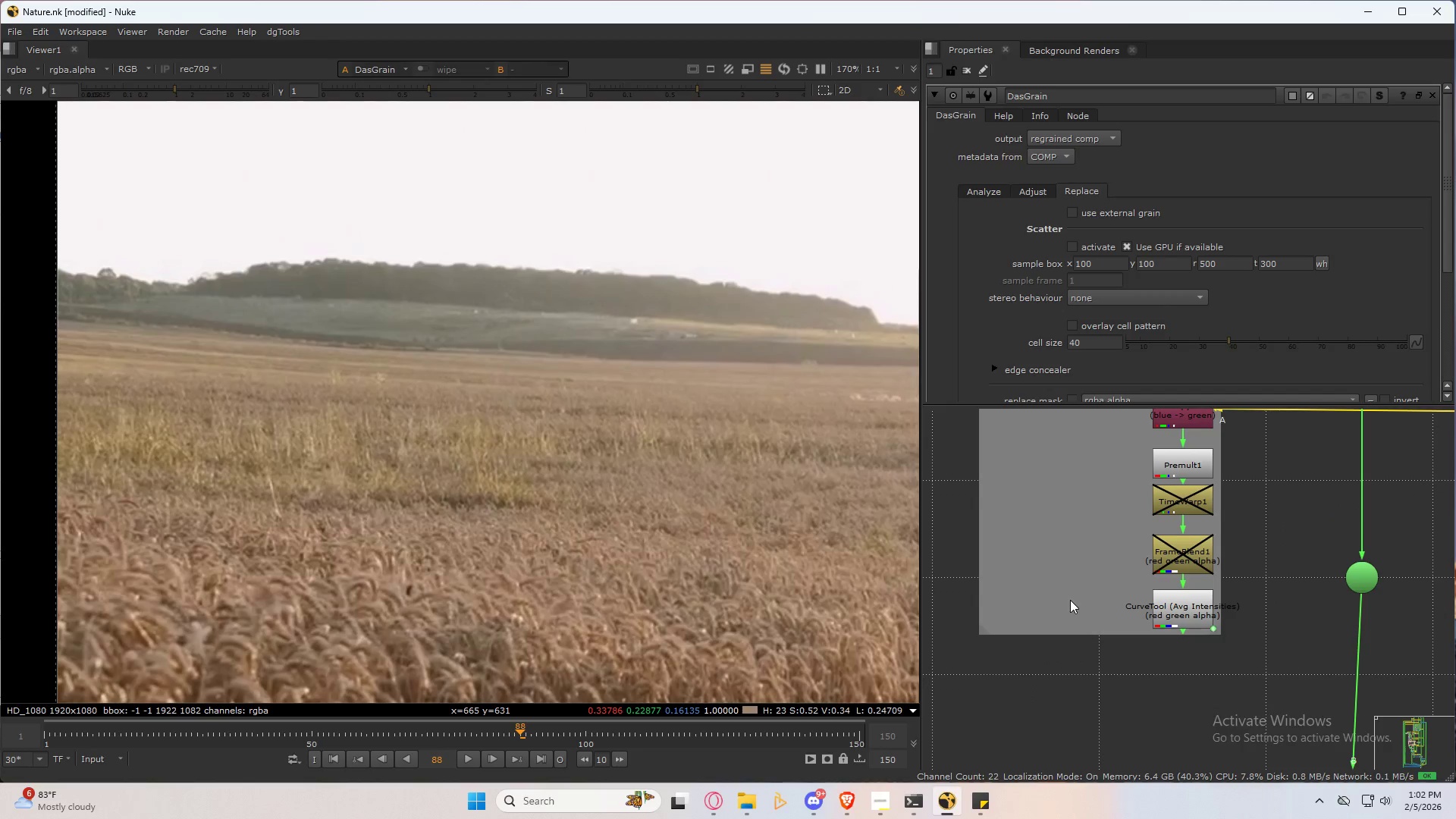 
scroll: coordinate [1086, 632], scroll_direction: down, amount: 7.0
 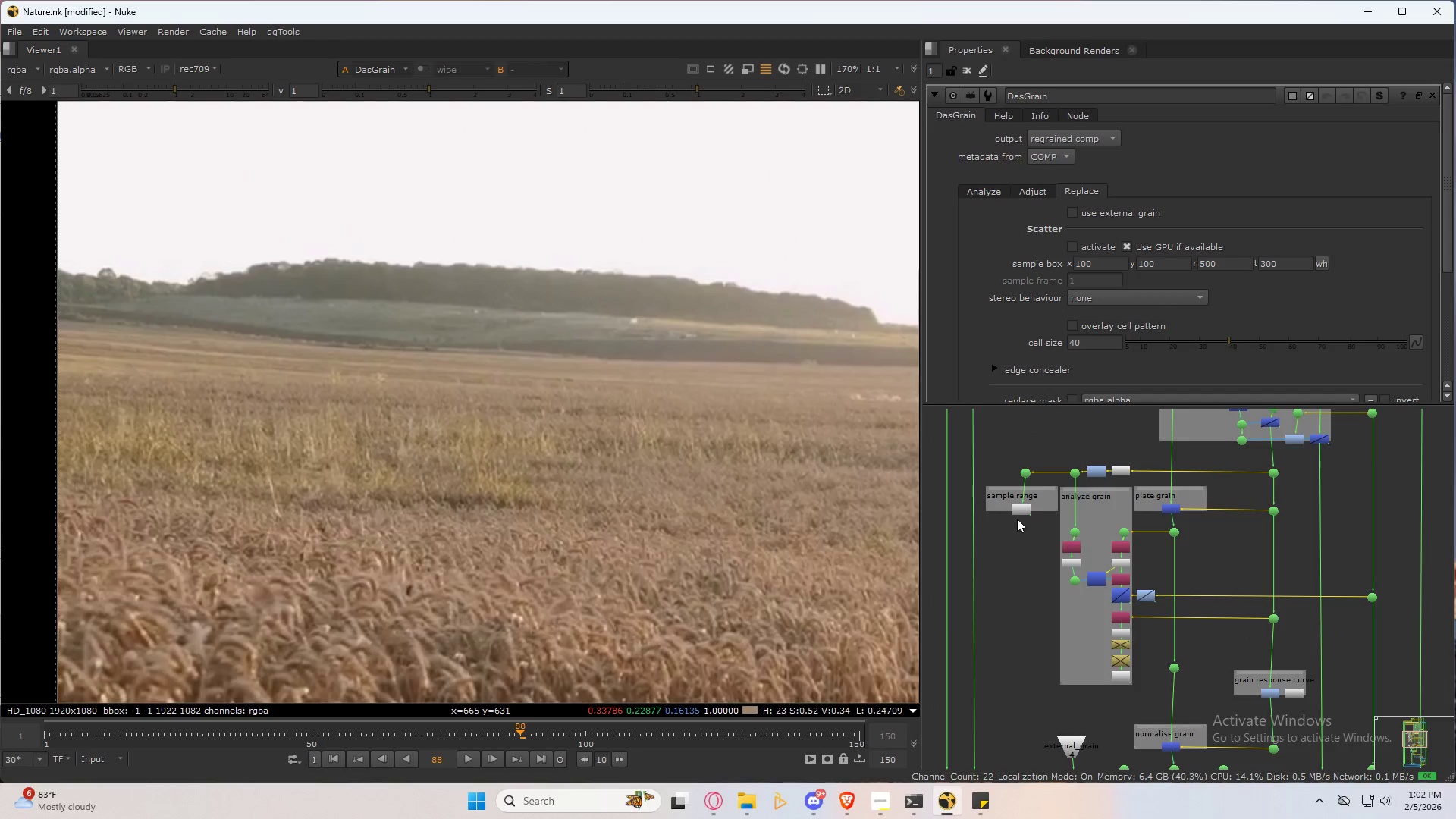 
scroll: coordinate [1153, 665], scroll_direction: up, amount: 8.0
 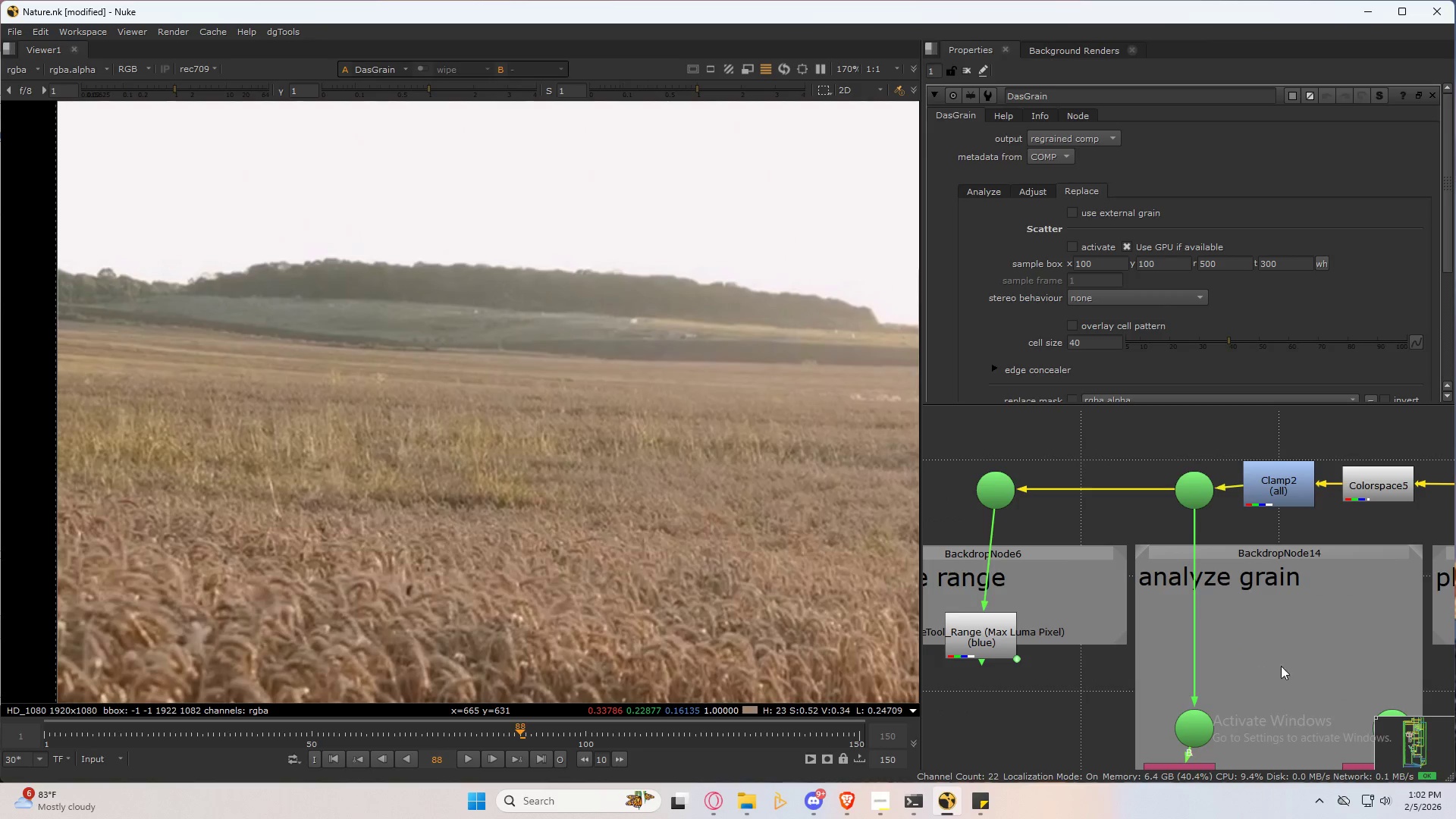 
scroll: coordinate [1210, 617], scroll_direction: down, amount: 3.0
 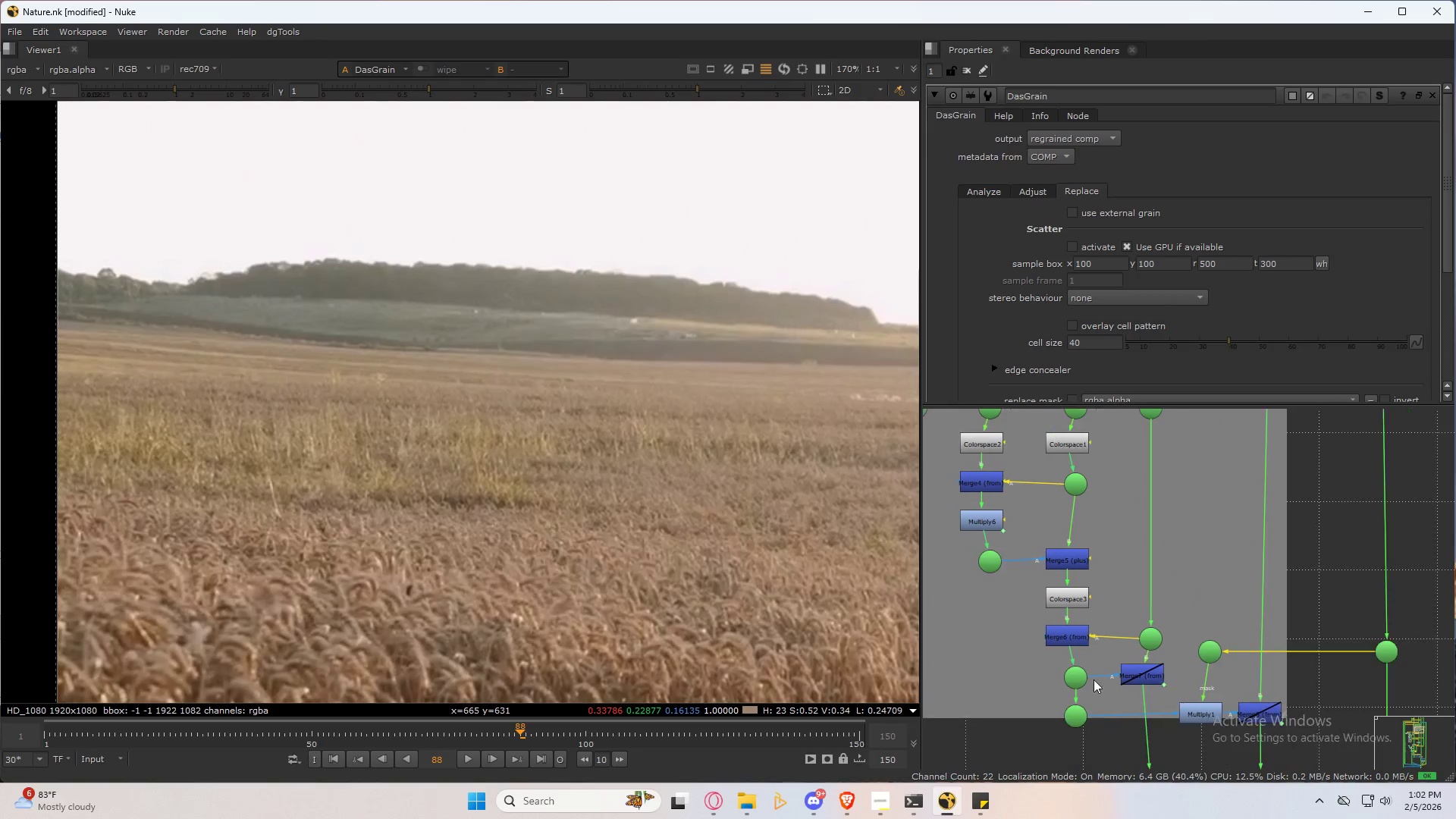 
scroll: coordinate [1079, 589], scroll_direction: up, amount: 3.0
 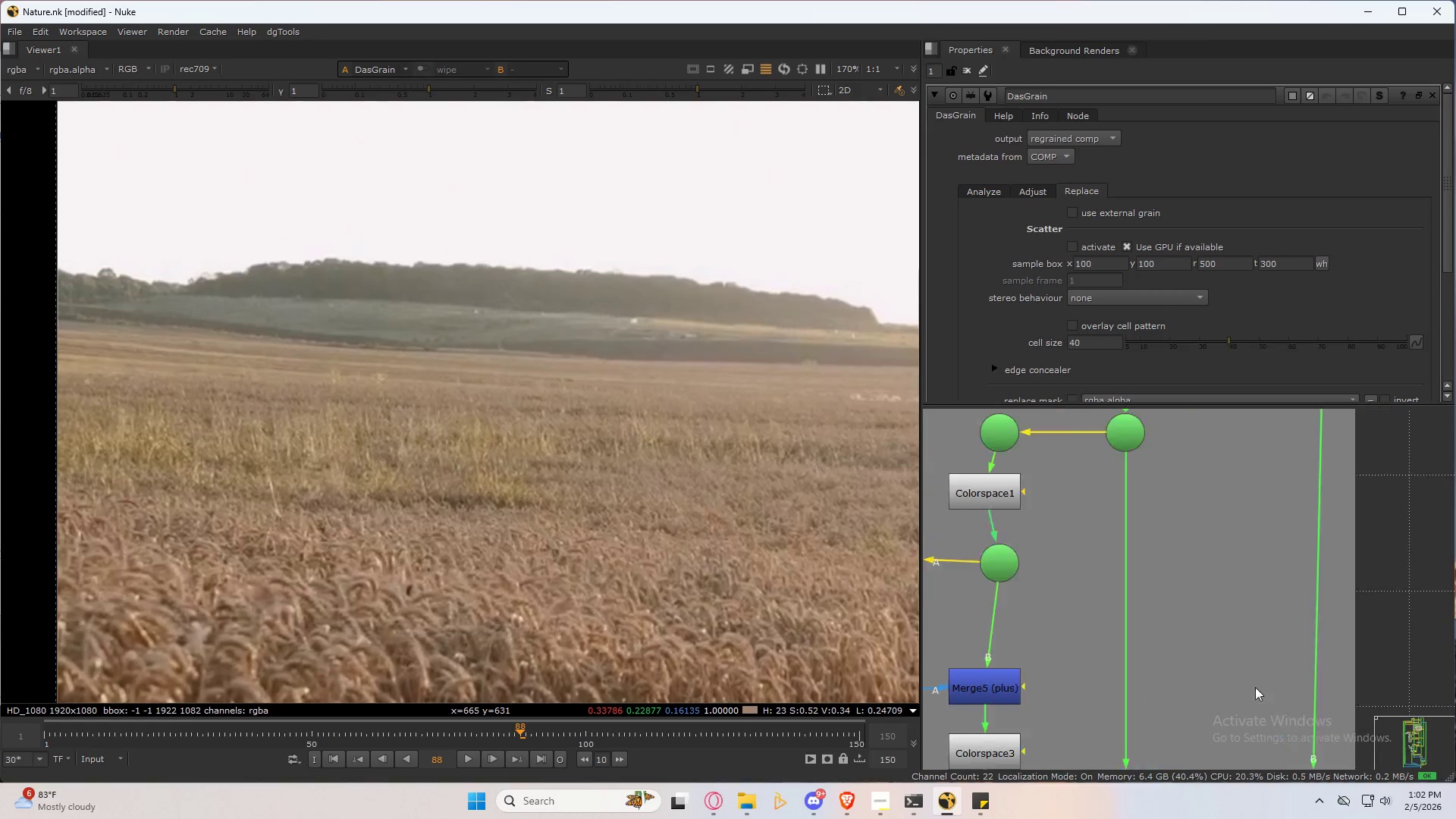 
scroll: coordinate [1195, 661], scroll_direction: down, amount: 4.0
 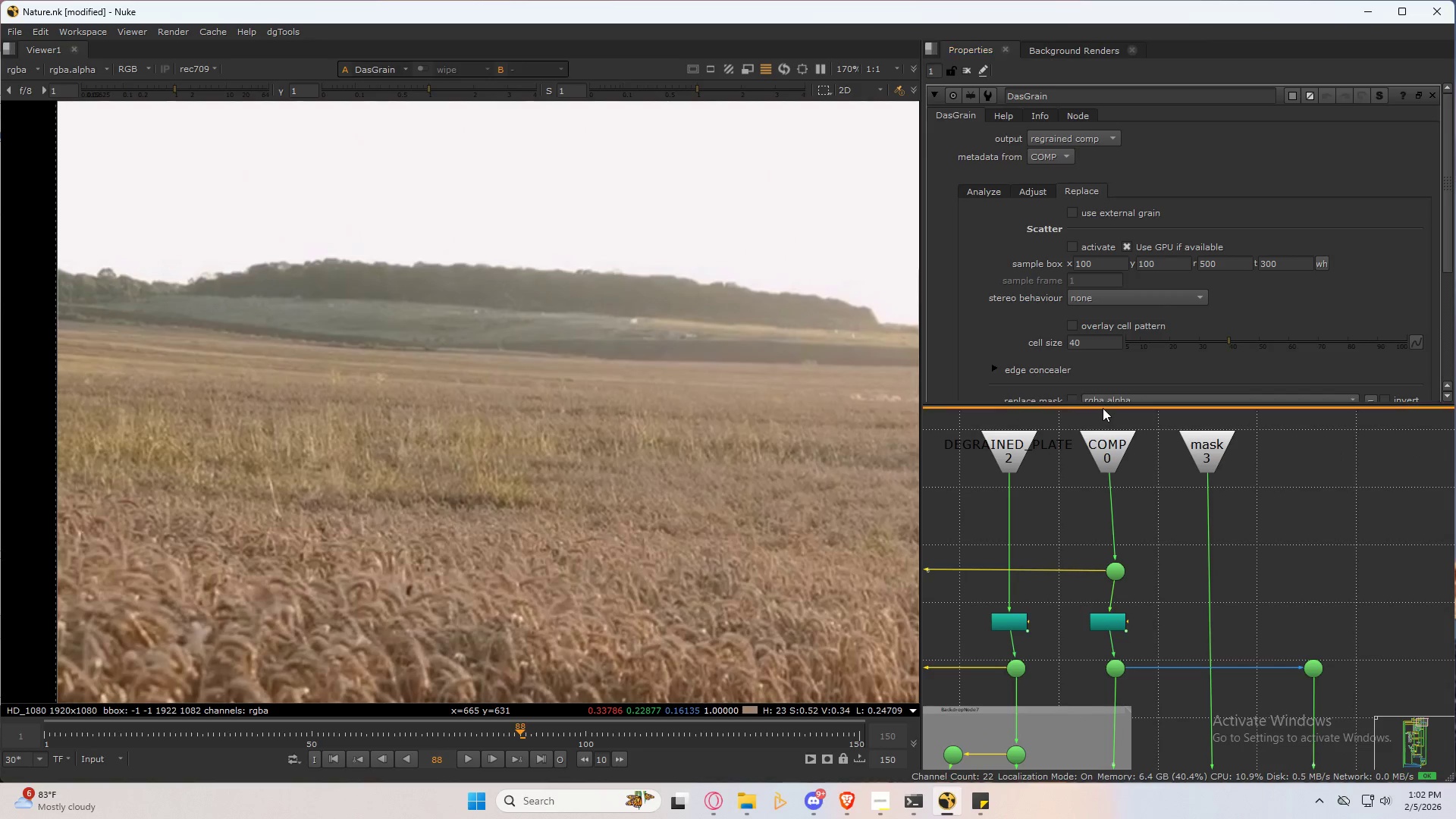 
left_click([981, 418])
 